 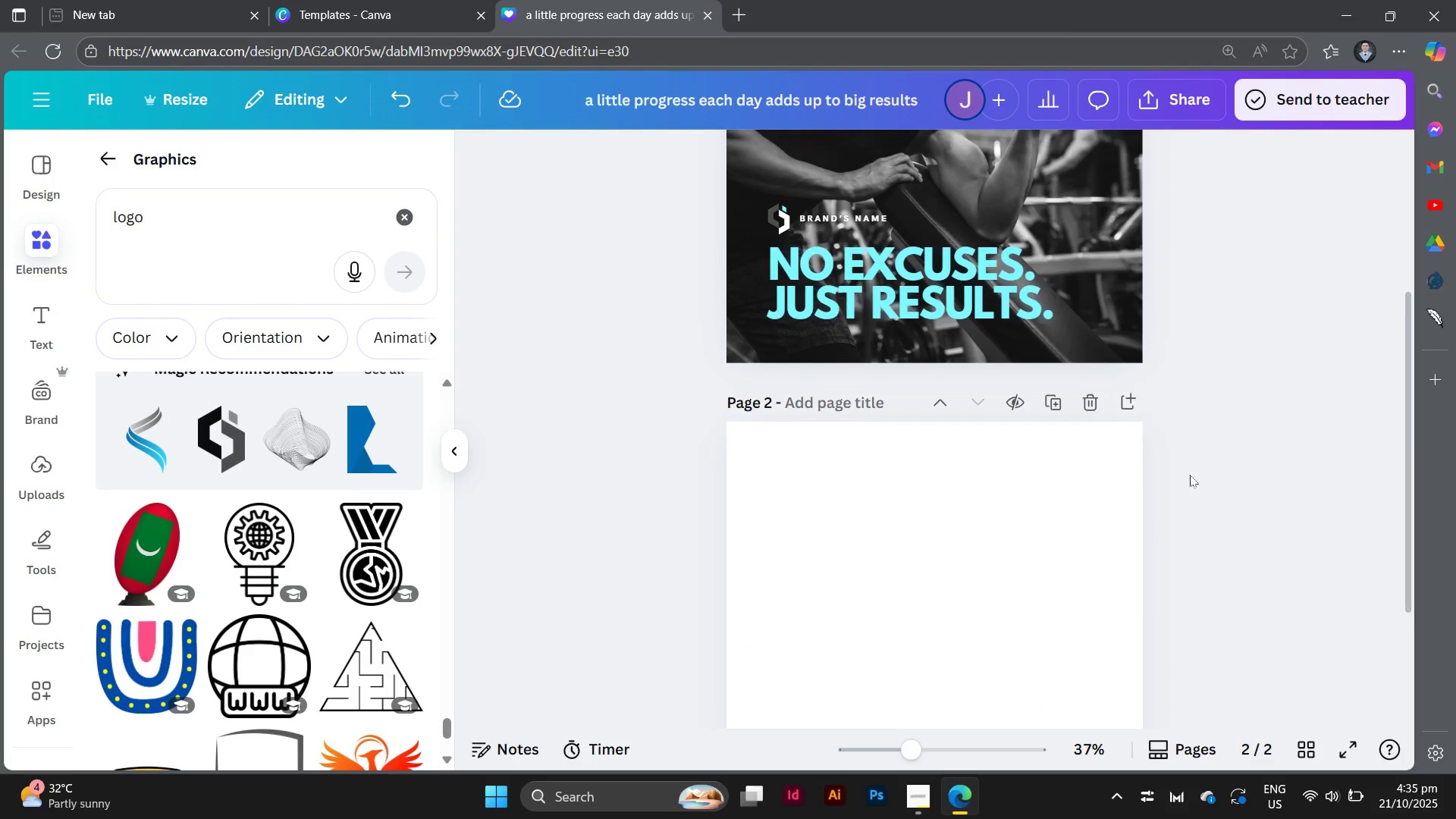 
scroll: coordinate [1190, 475], scroll_direction: down, amount: 2.0
 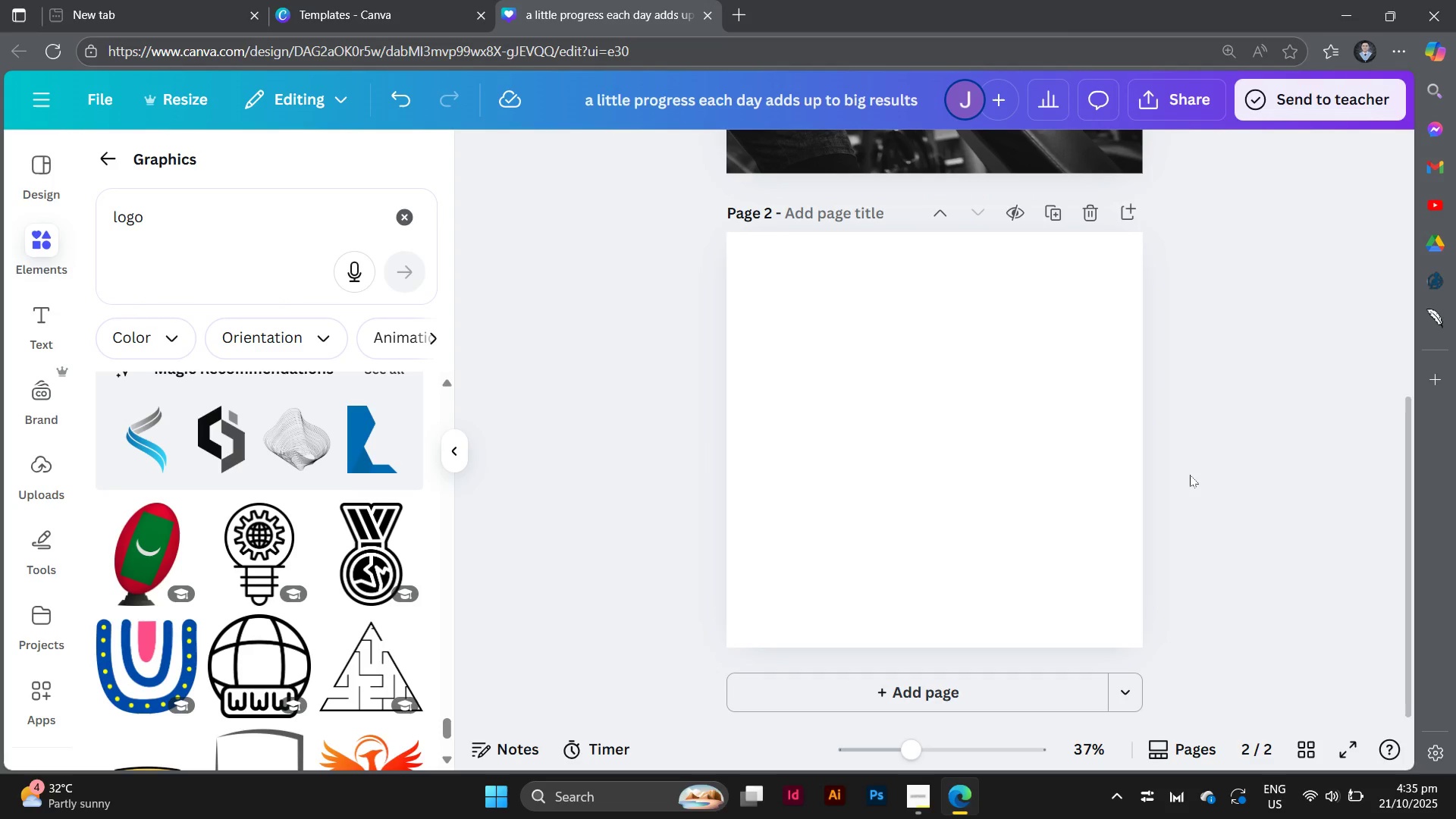 
scroll: coordinate [1190, 475], scroll_direction: up, amount: 6.0
 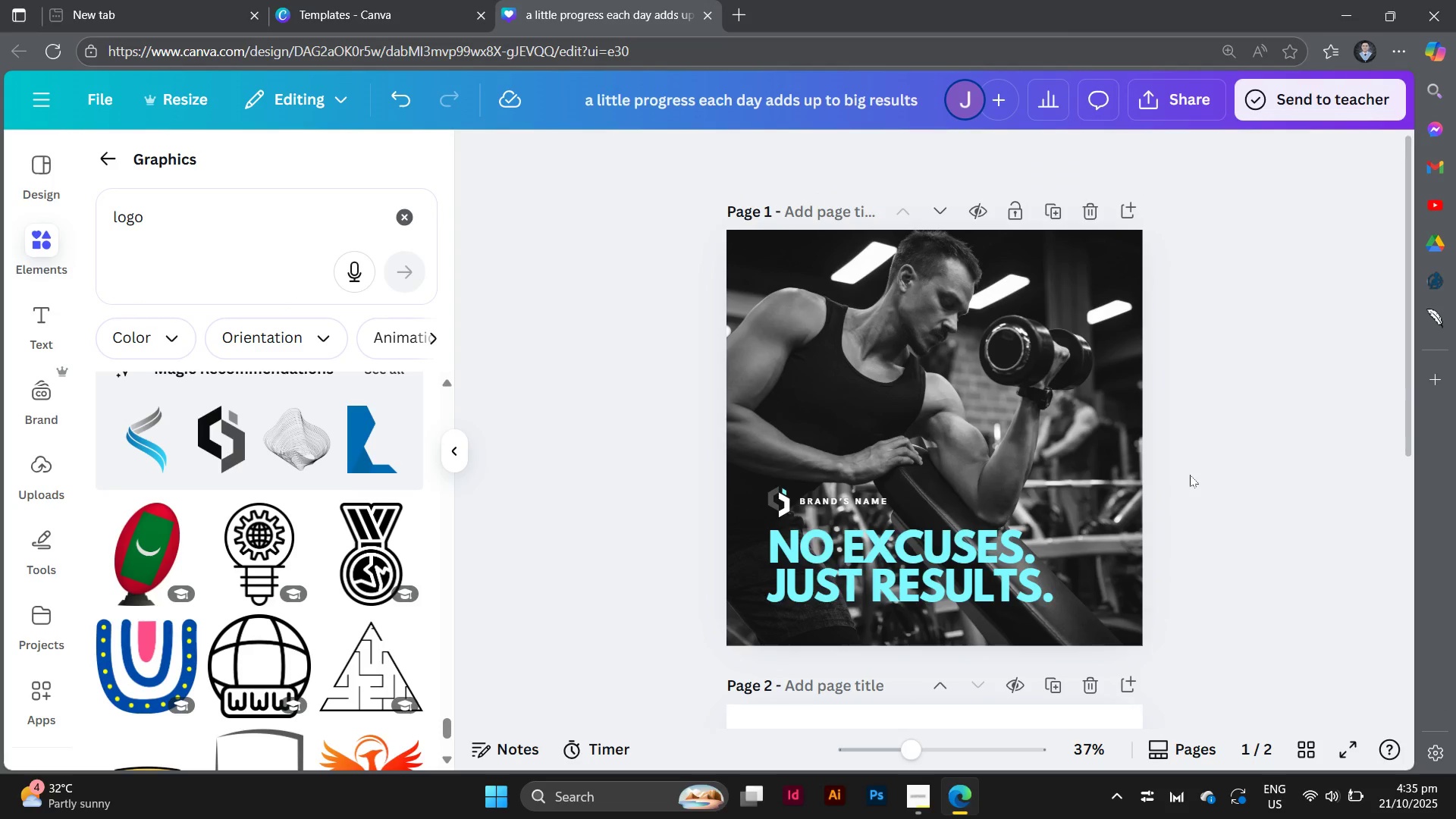 
scroll: coordinate [1190, 475], scroll_direction: down, amount: 8.0
 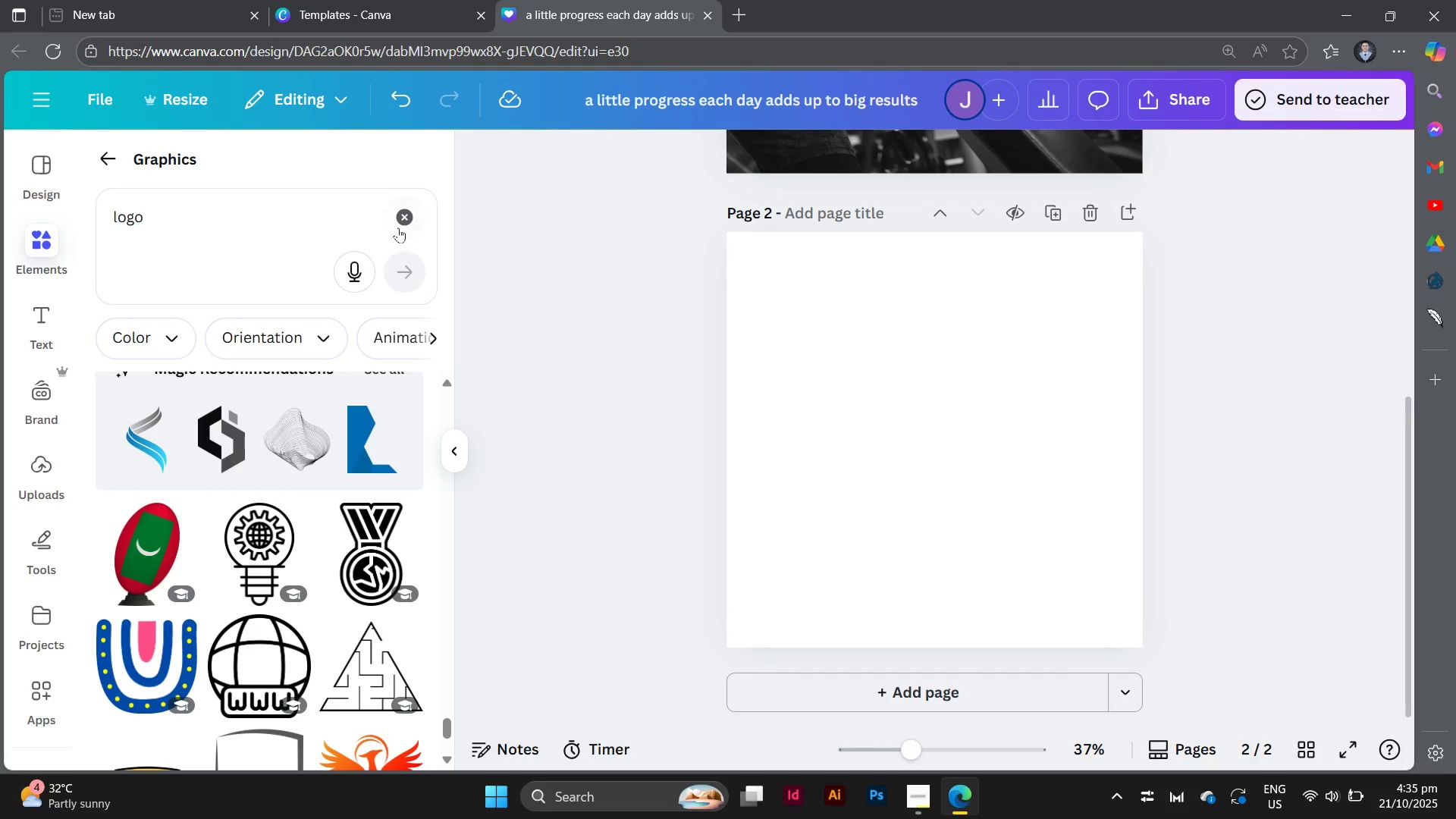 
left_click([400, 225])
 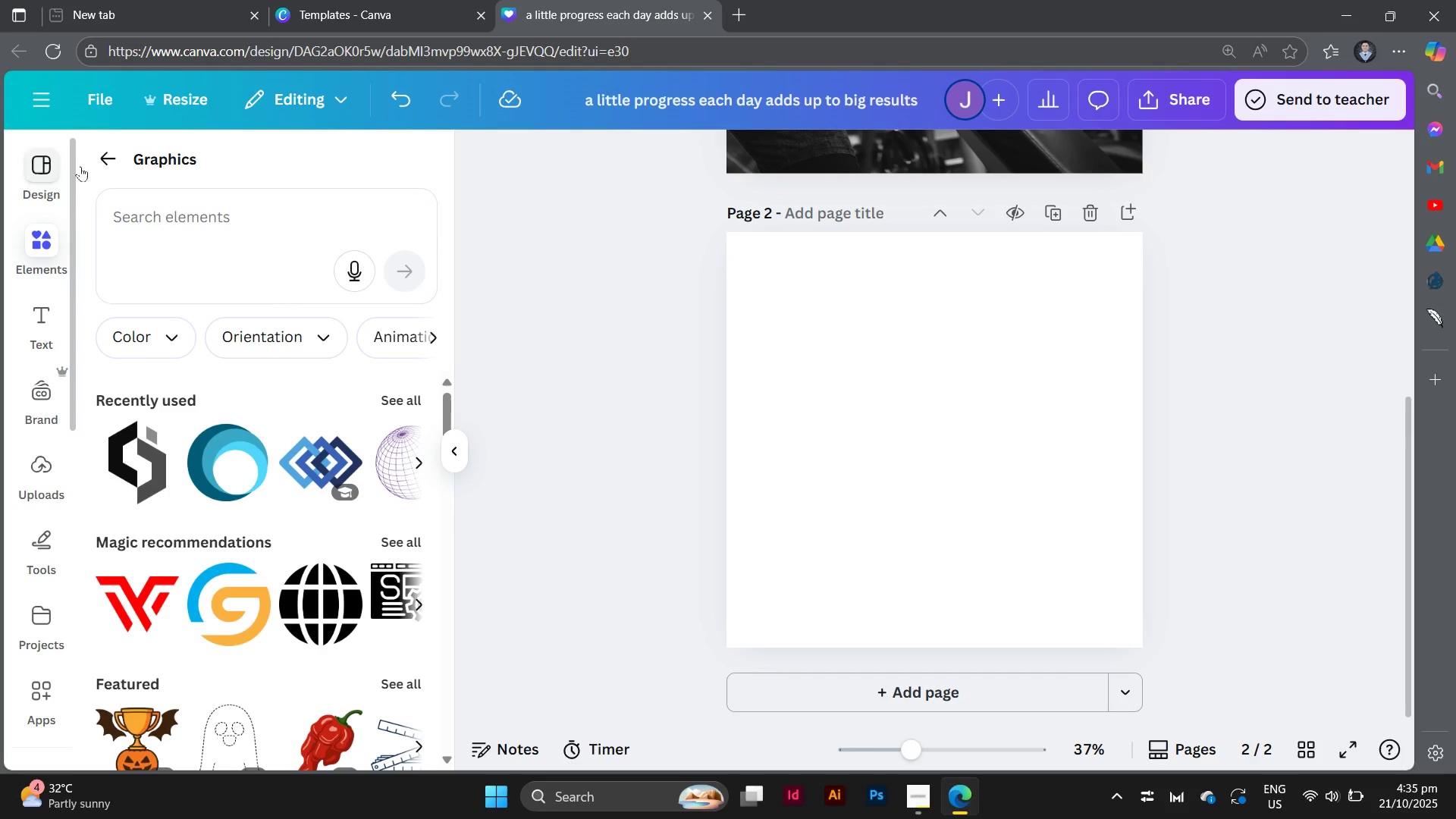 
left_click([118, 157])
 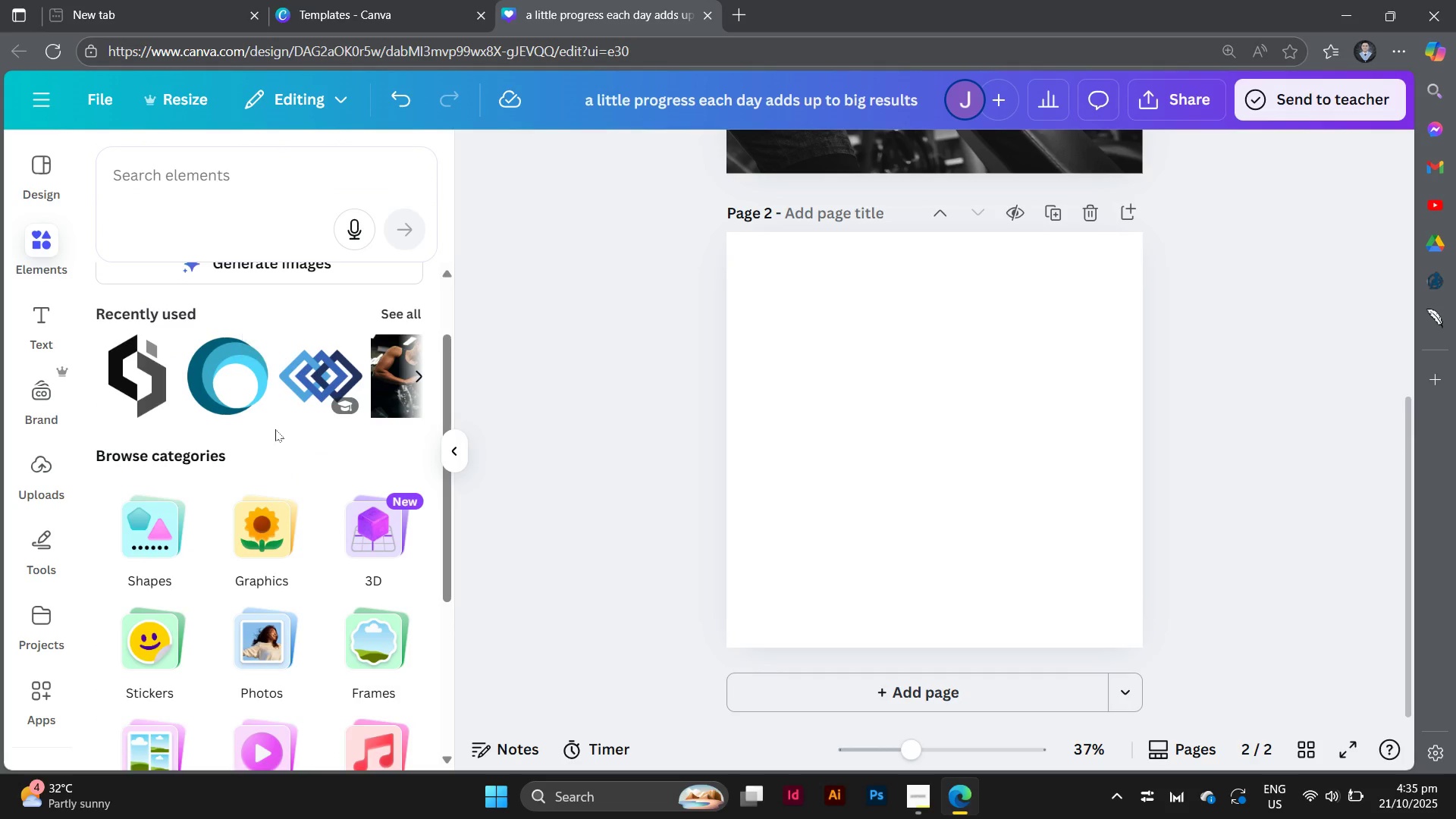 
scroll: coordinate [275, 429], scroll_direction: down, amount: 2.0
 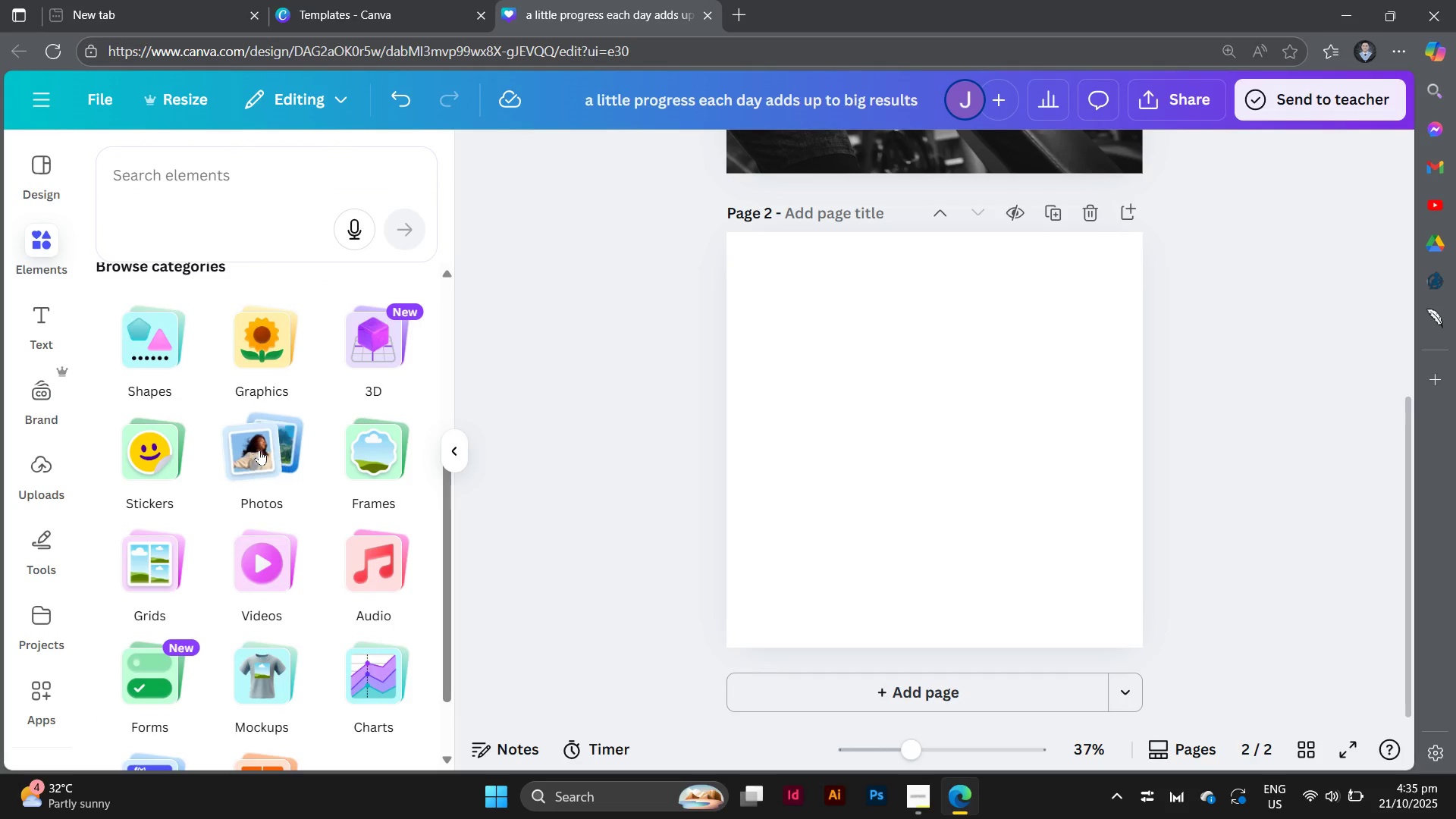 
left_click([259, 450])
 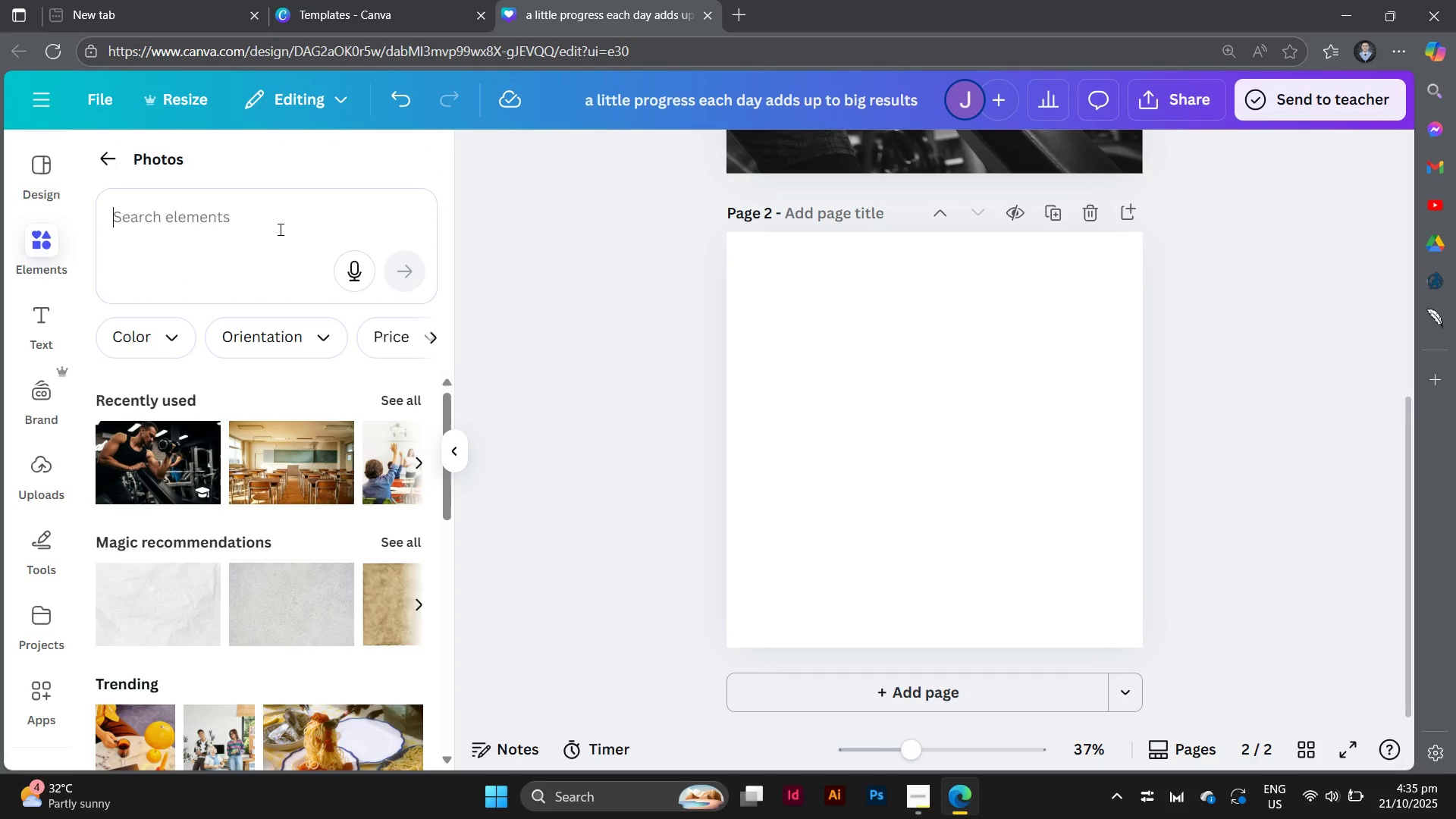 
left_click([279, 229])
 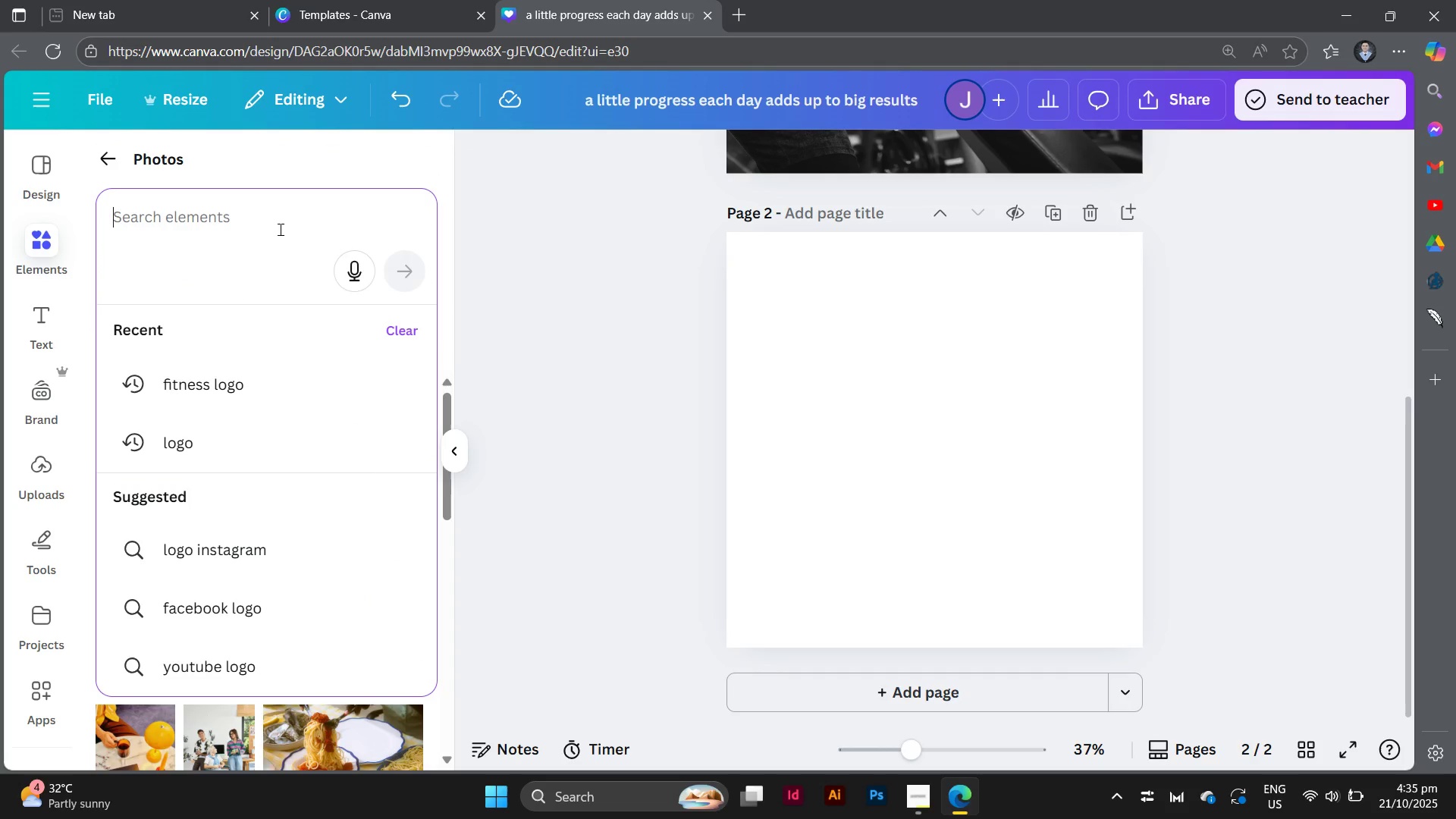 
type(fitness)
 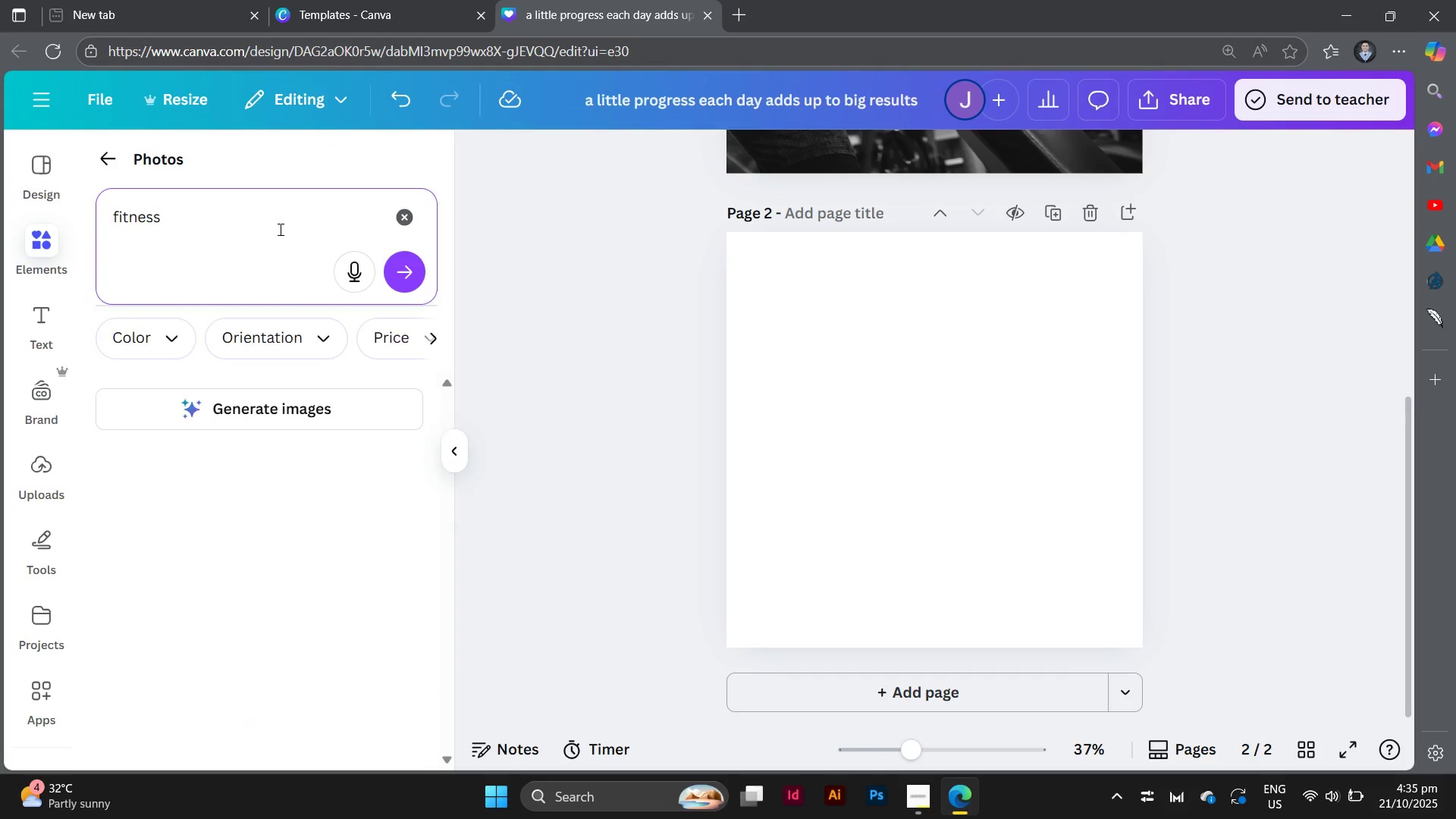 
key(Enter)
 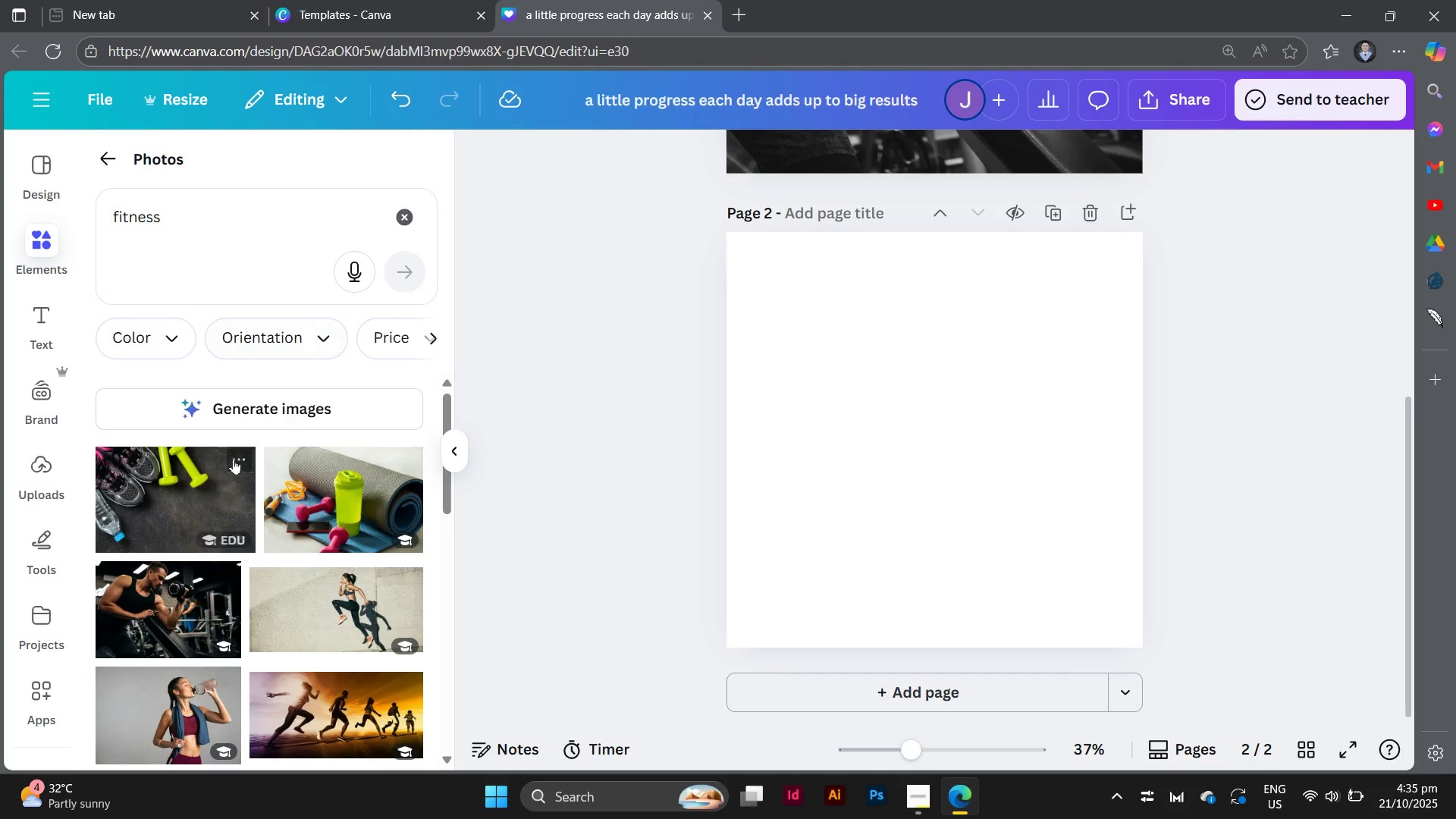 
scroll: coordinate [222, 474], scroll_direction: down, amount: 2.0
 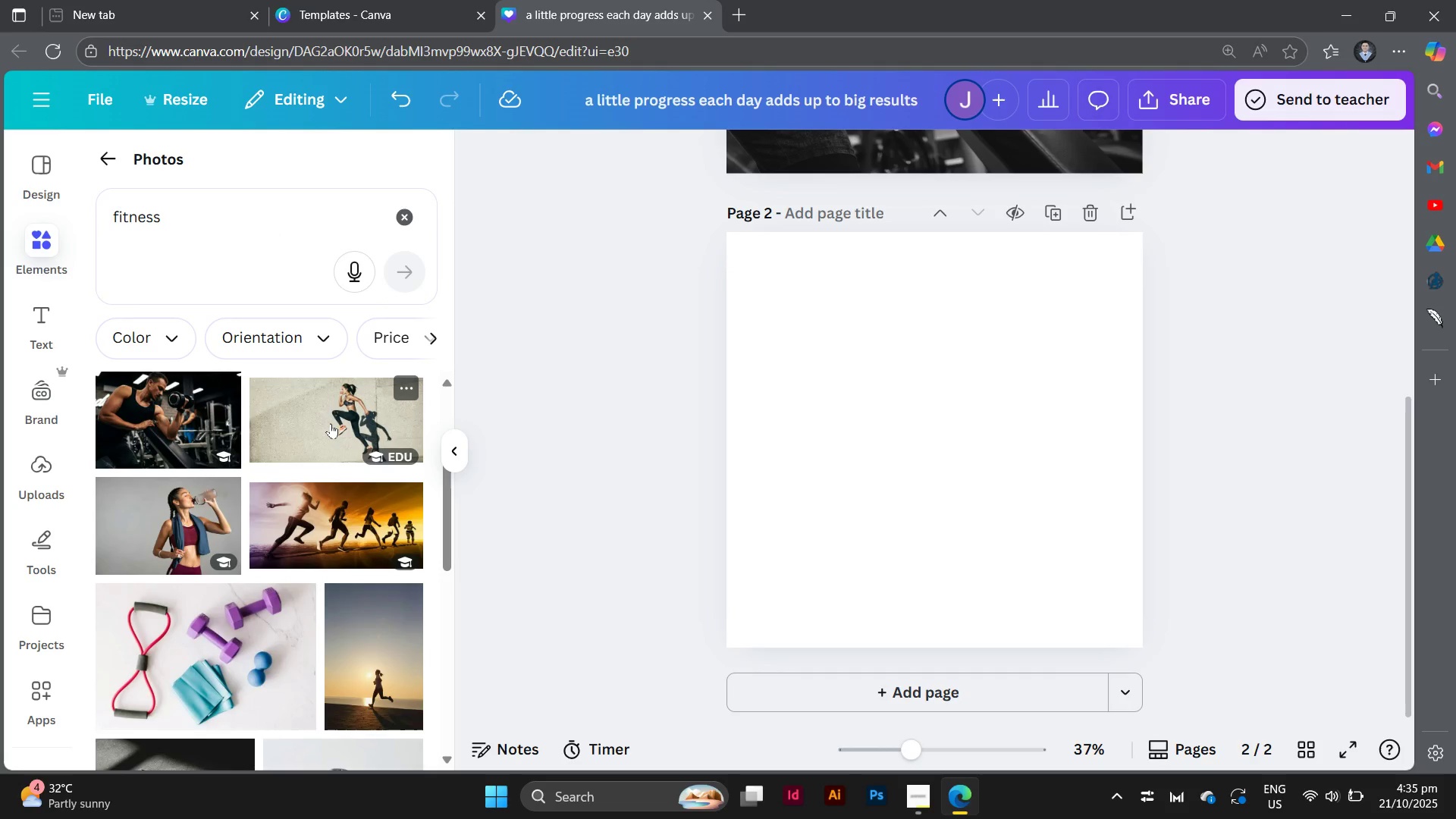 
left_click_drag(start_coordinate=[331, 423], to_coordinate=[896, 457])
 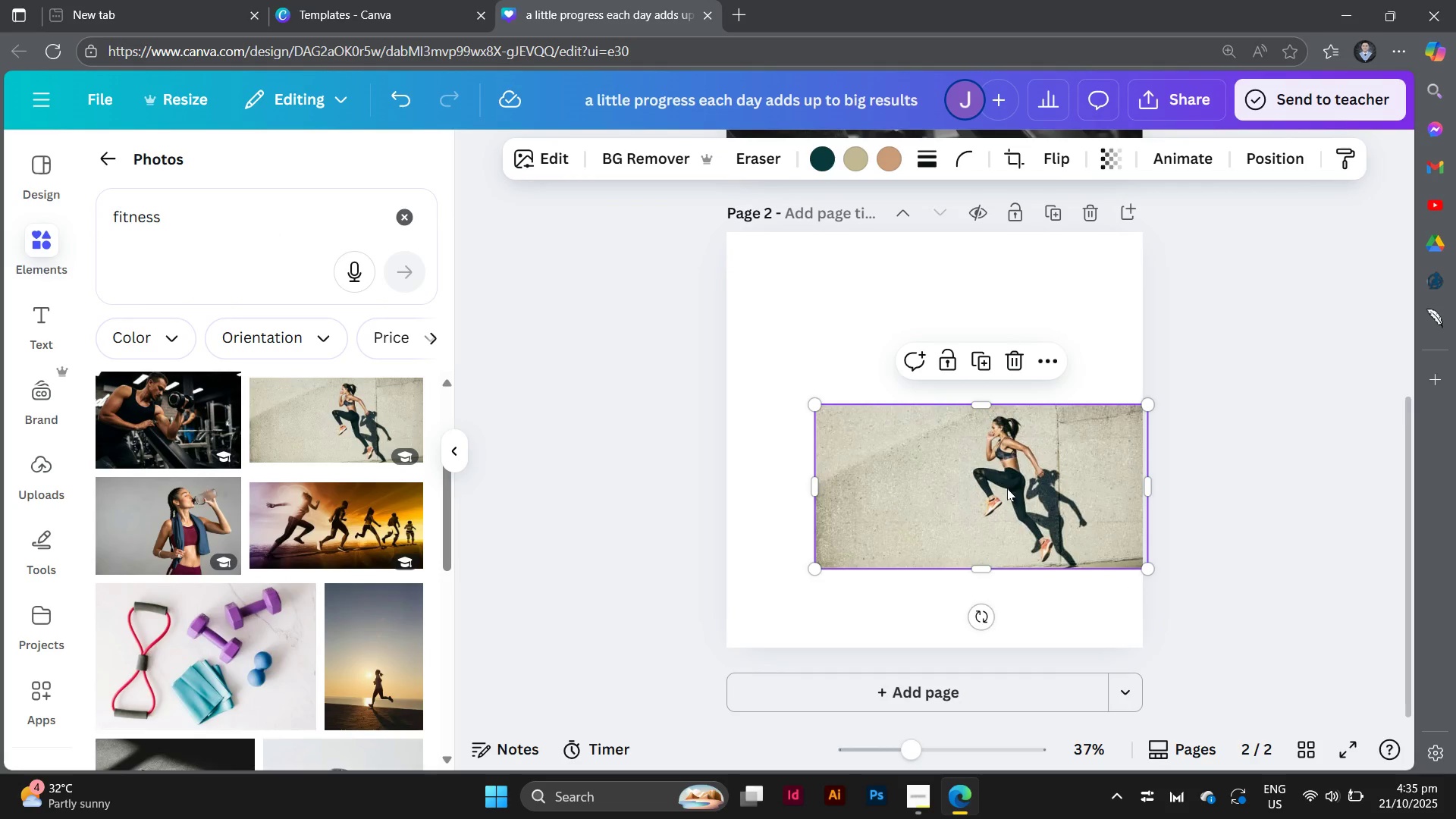 
double_click([1007, 488])
 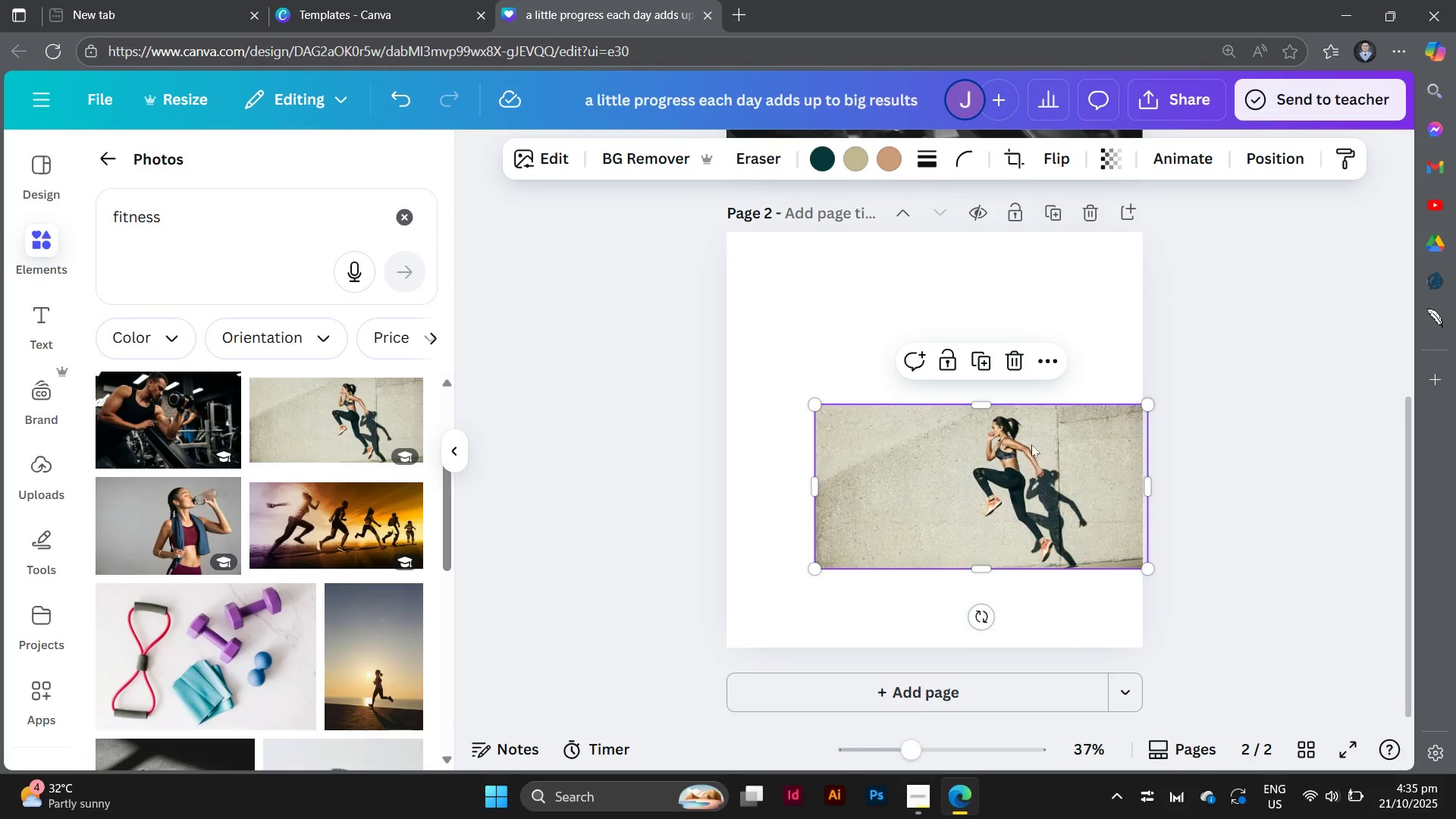 
left_click_drag(start_coordinate=[946, 428], to_coordinate=[380, 433])
 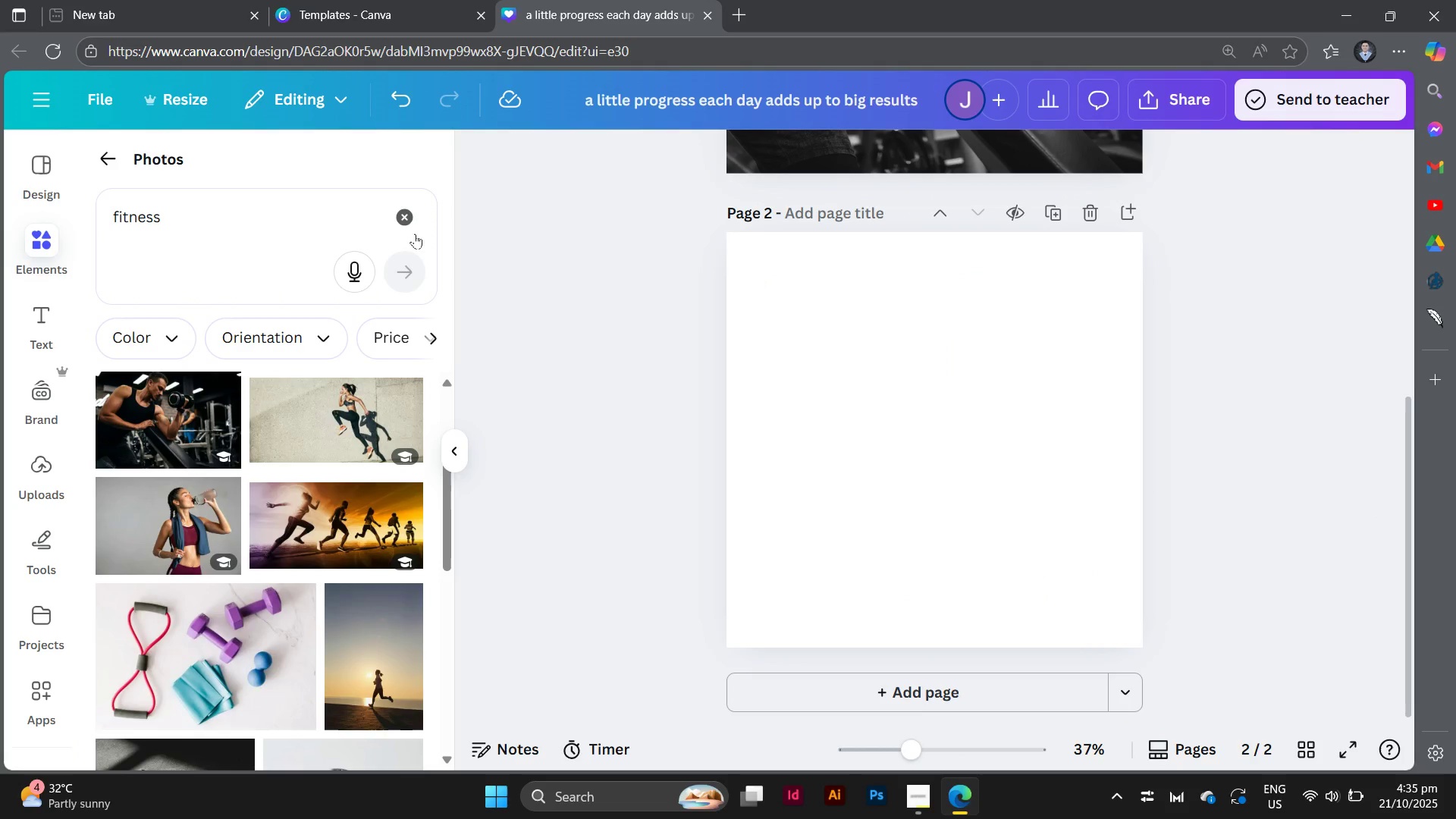 
left_click([400, 220])
 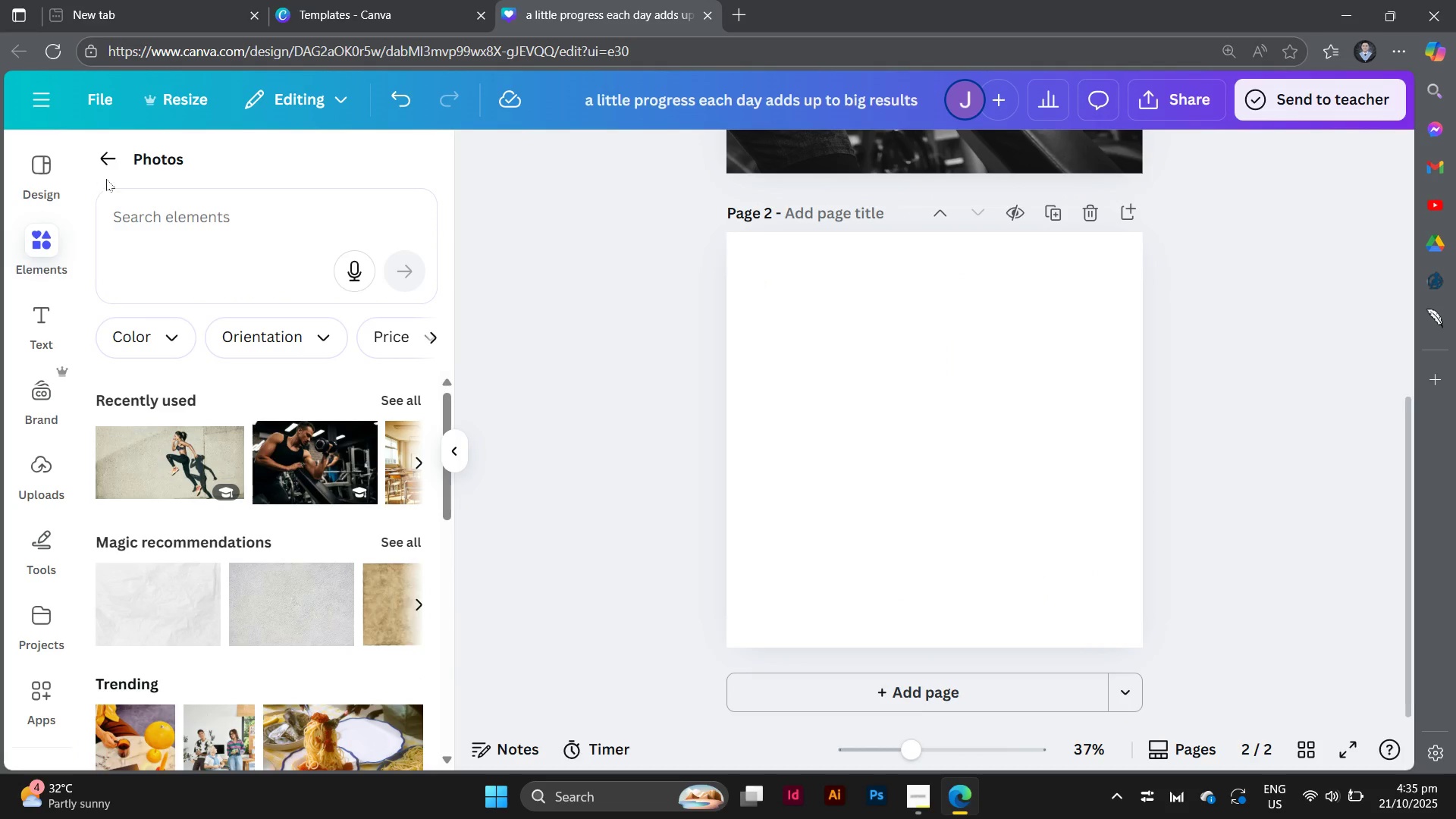 
left_click([108, 168])
 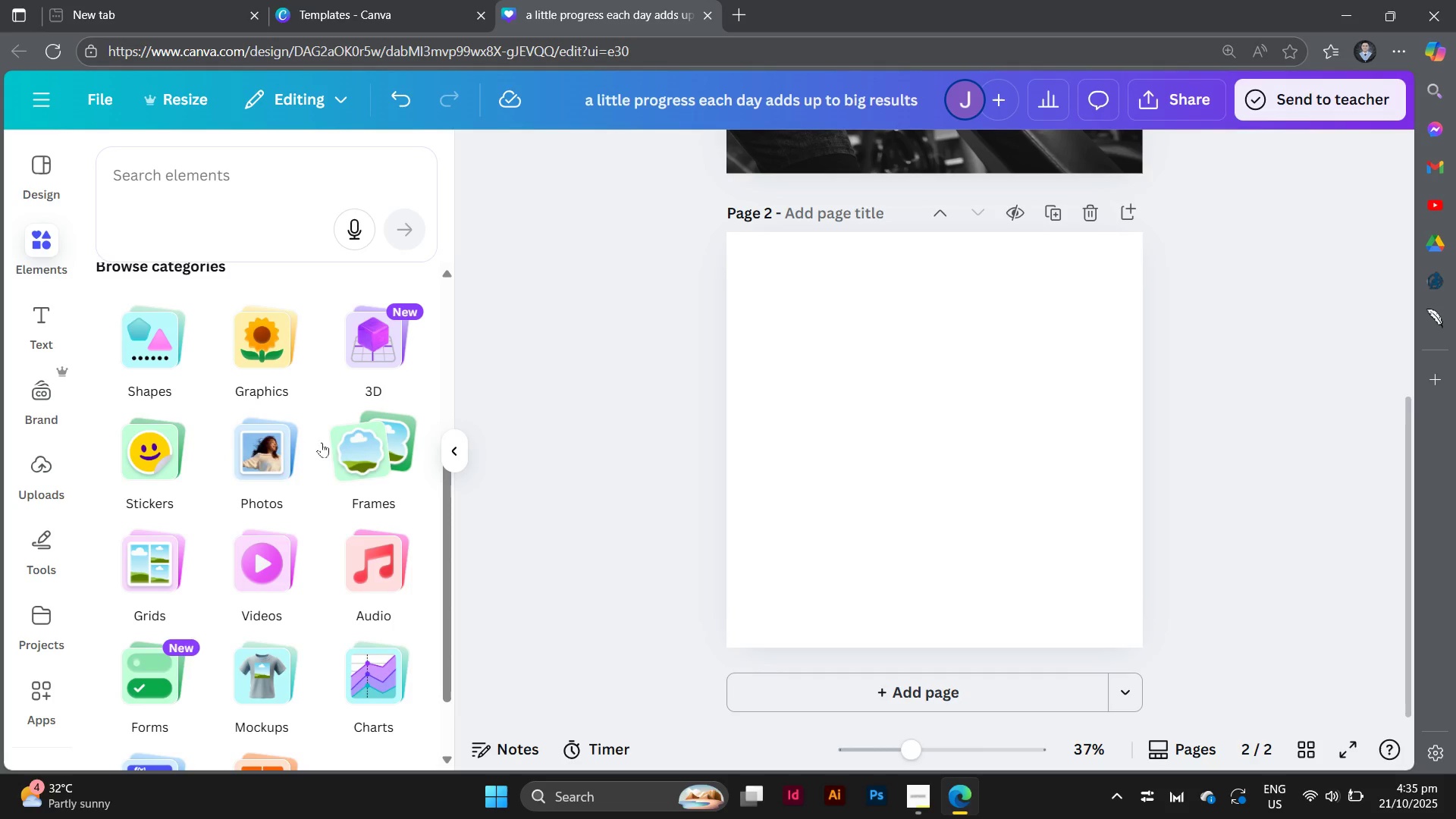 
left_click([362, 464])
 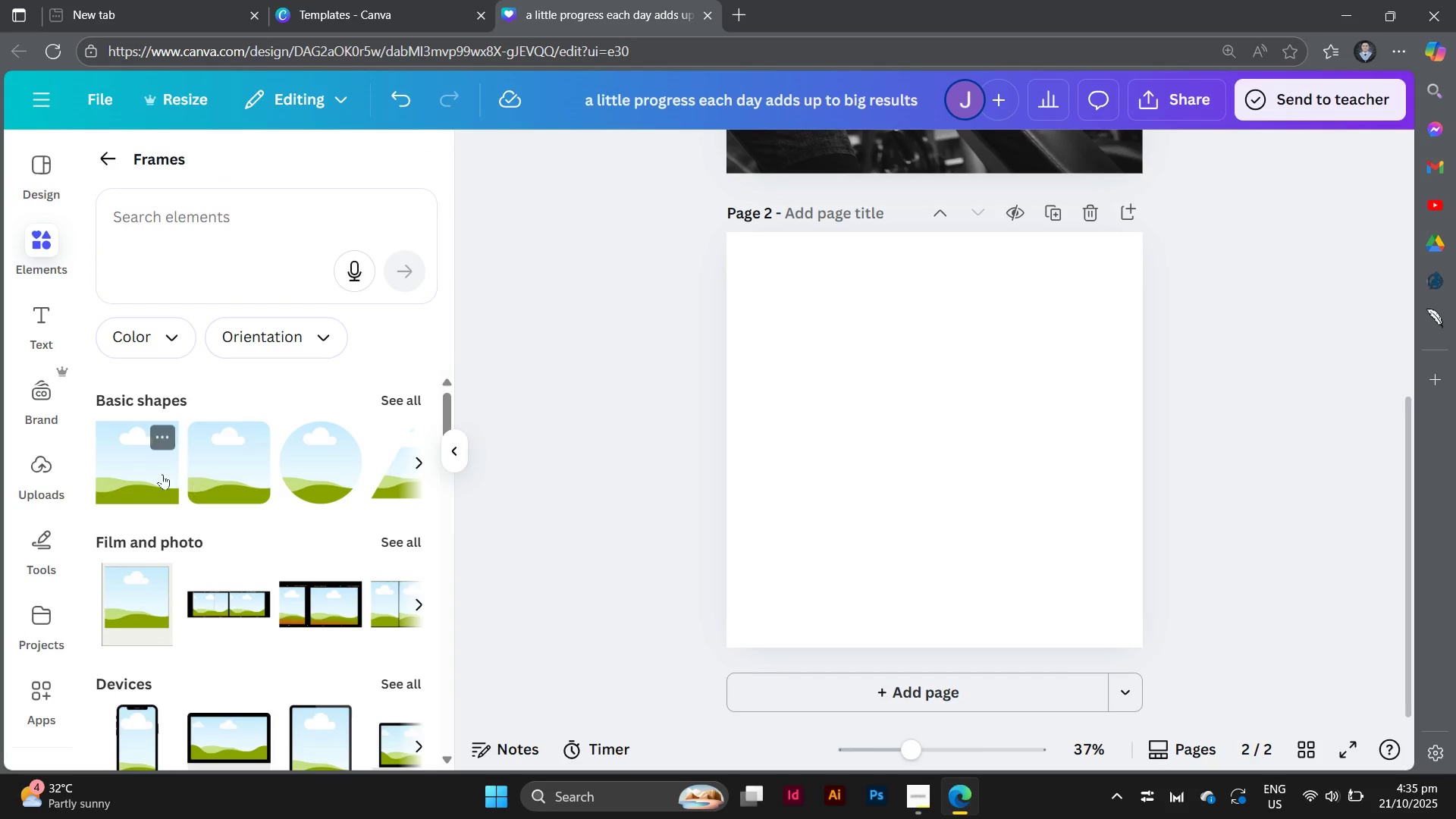 
left_click([162, 474])
 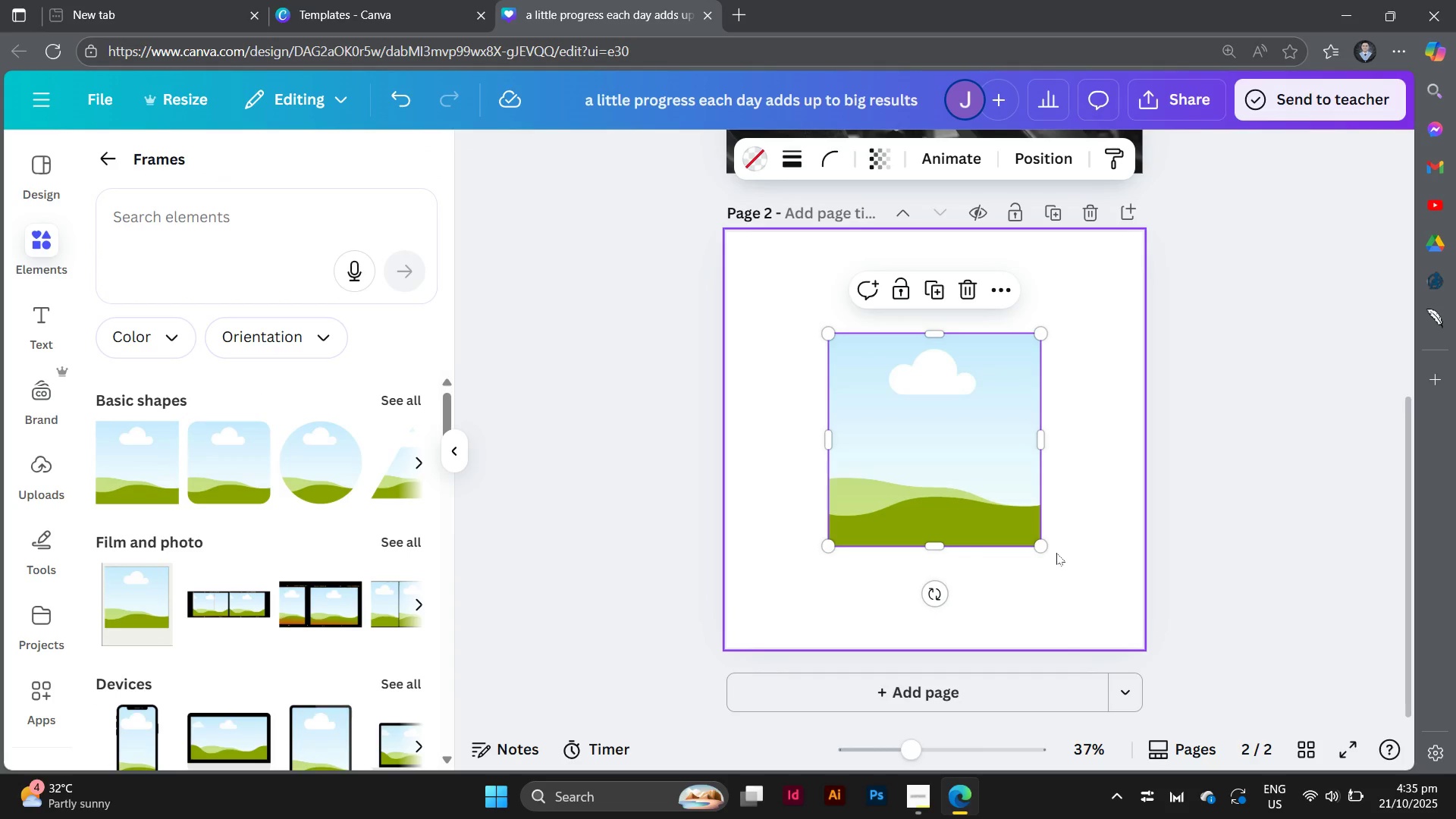 
left_click_drag(start_coordinate=[1047, 545], to_coordinate=[1155, 639])
 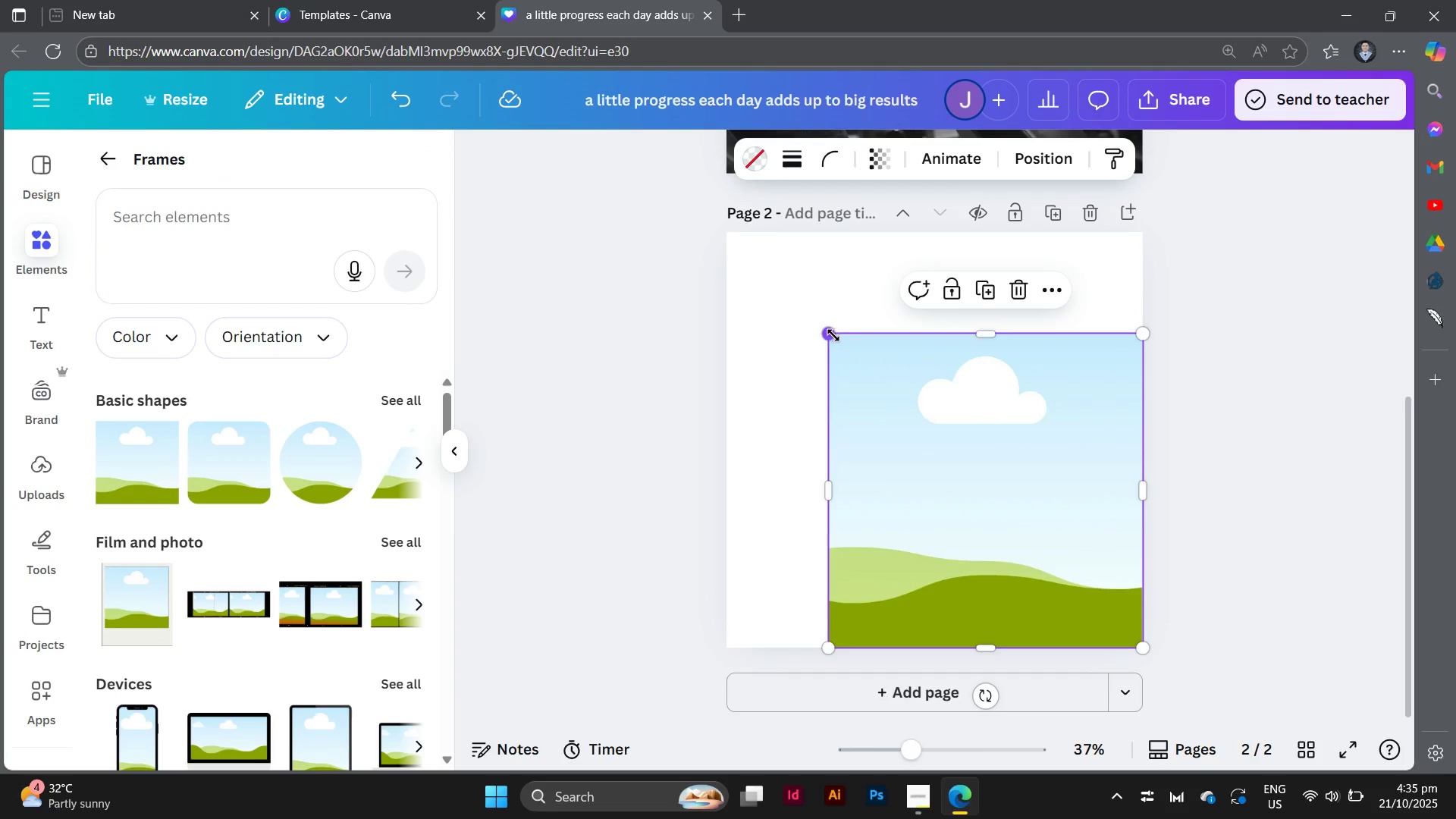 
left_click_drag(start_coordinate=[833, 335], to_coordinate=[729, 237])
 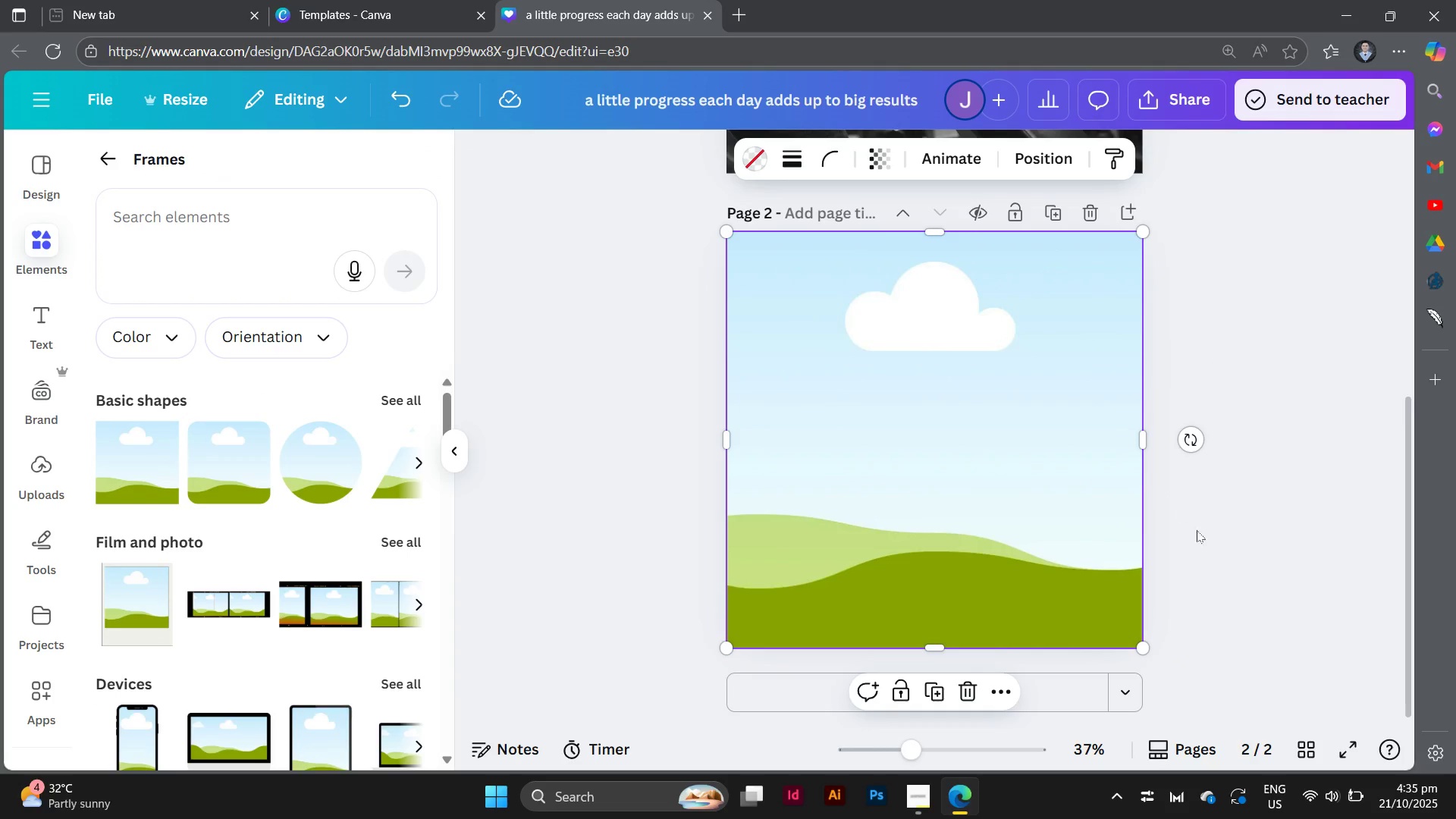 
left_click([1205, 538])
 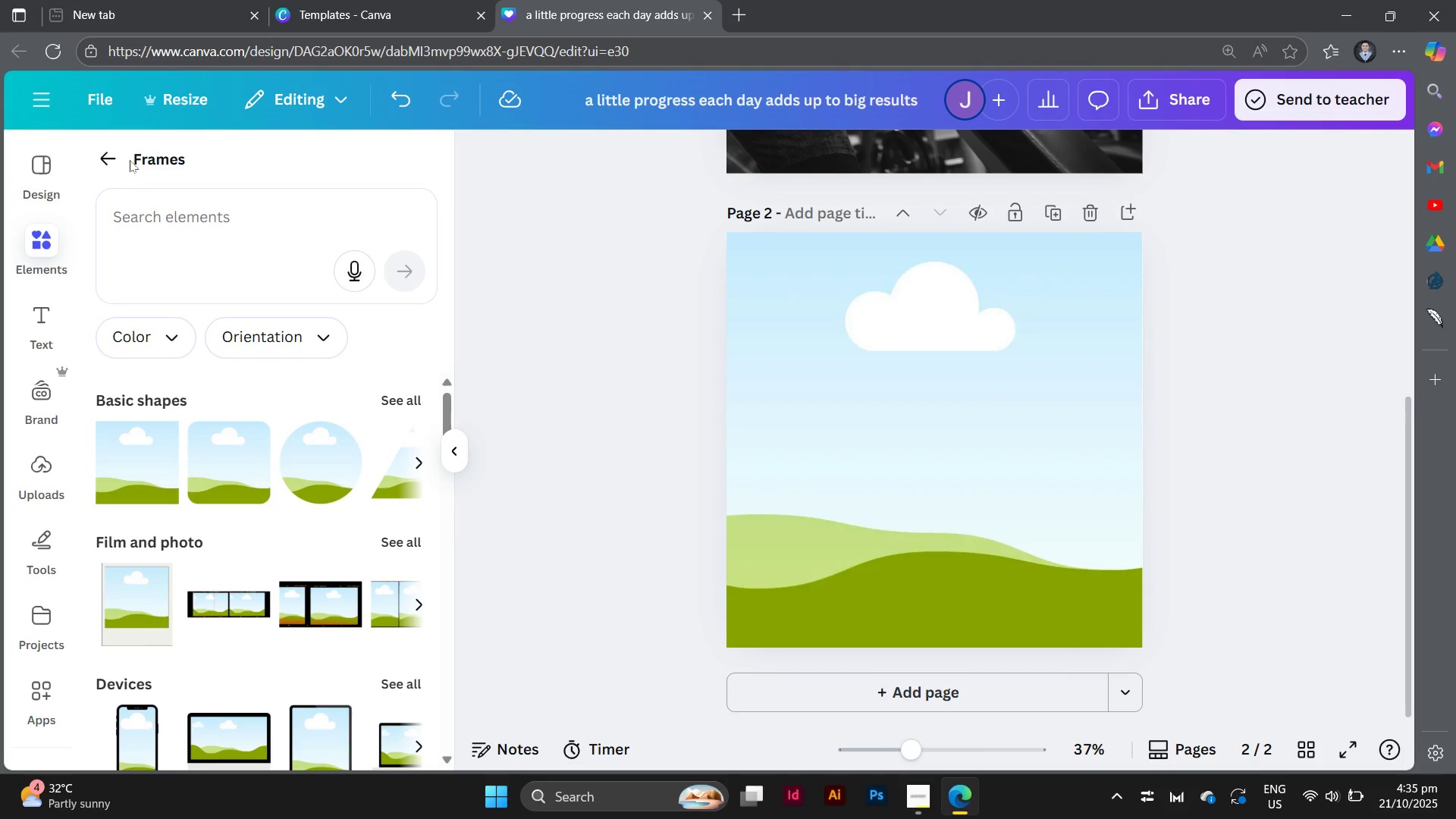 
left_click([114, 154])
 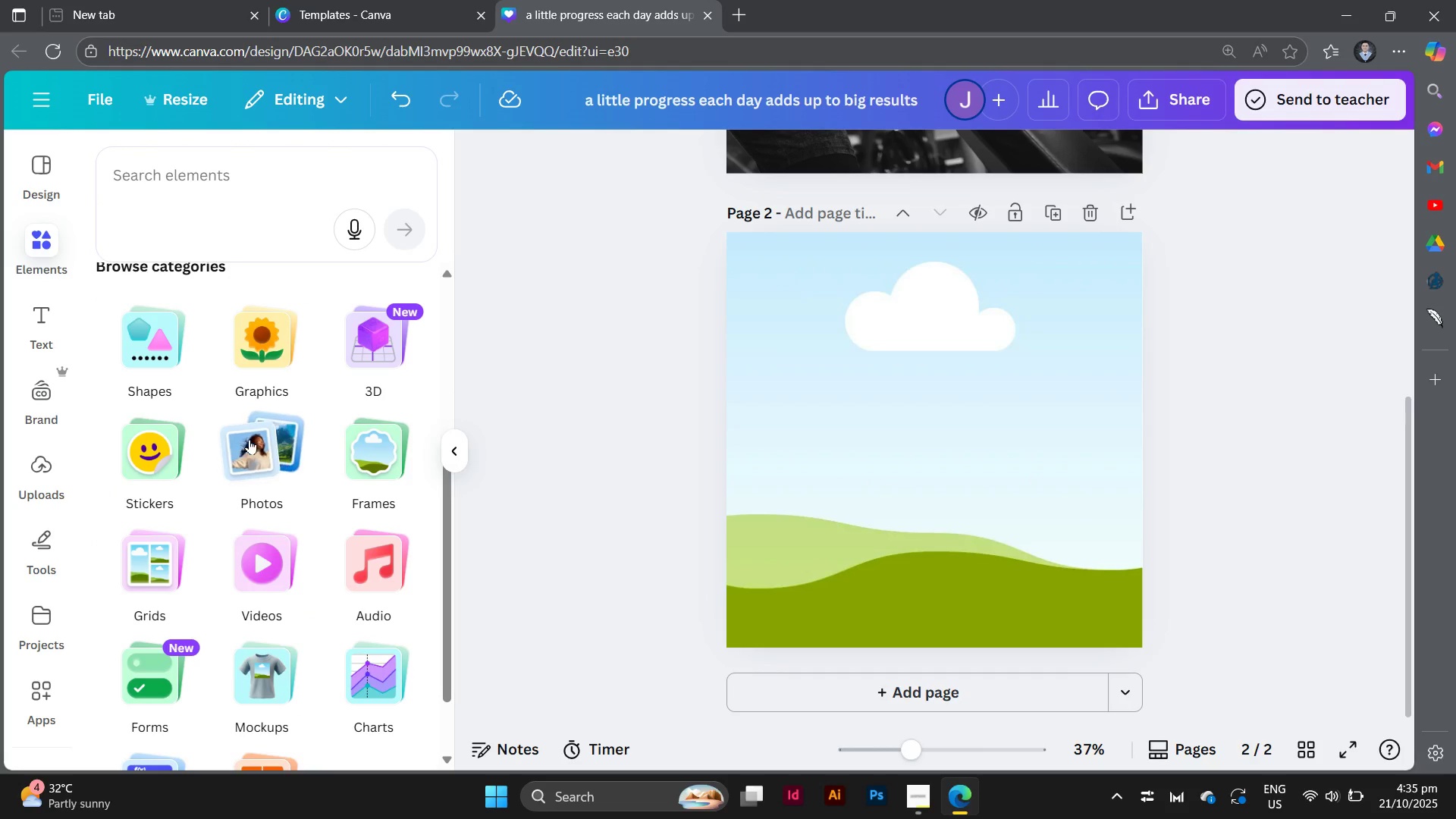 
left_click([229, 212])
 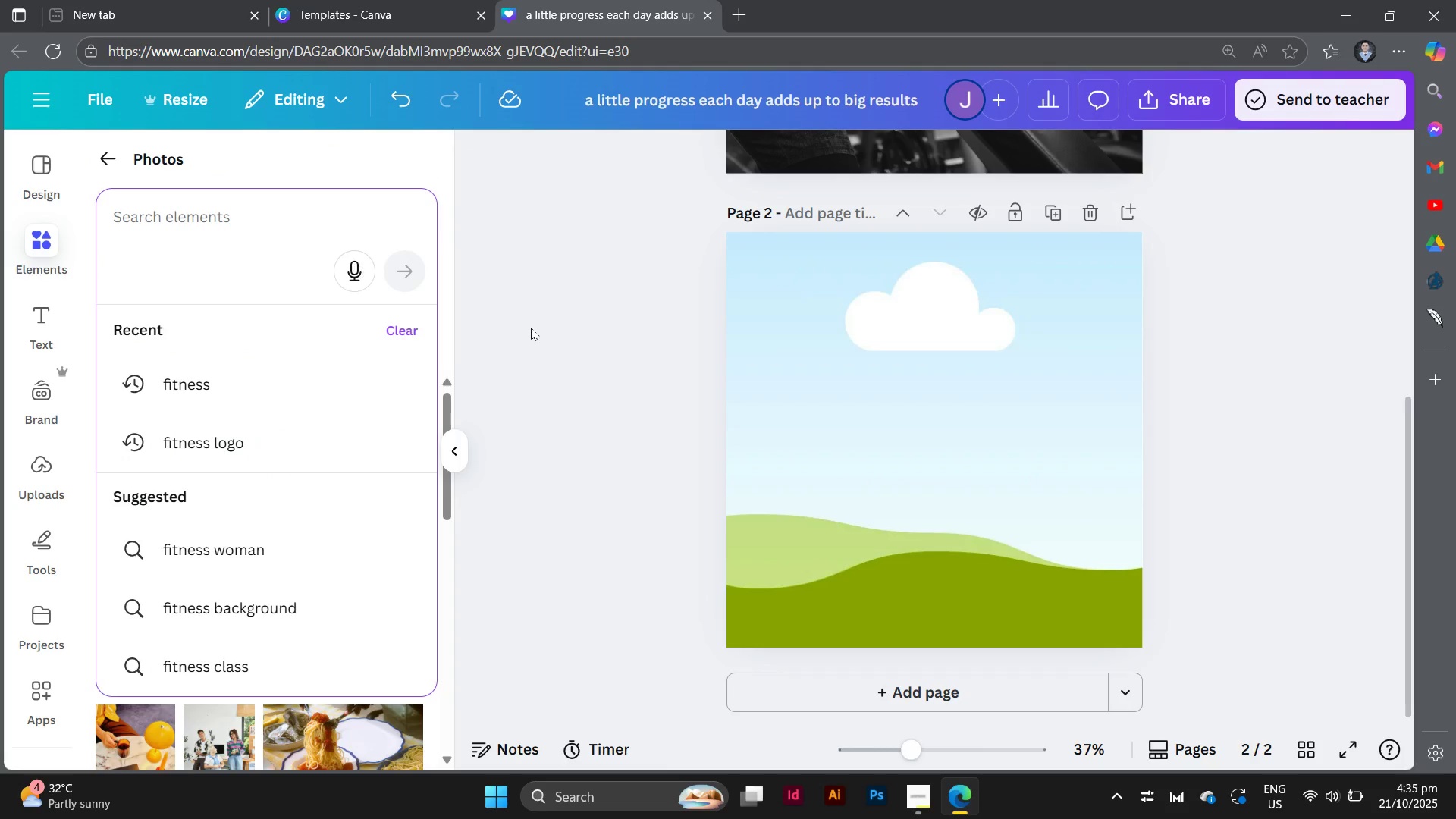 
left_click([531, 328])
 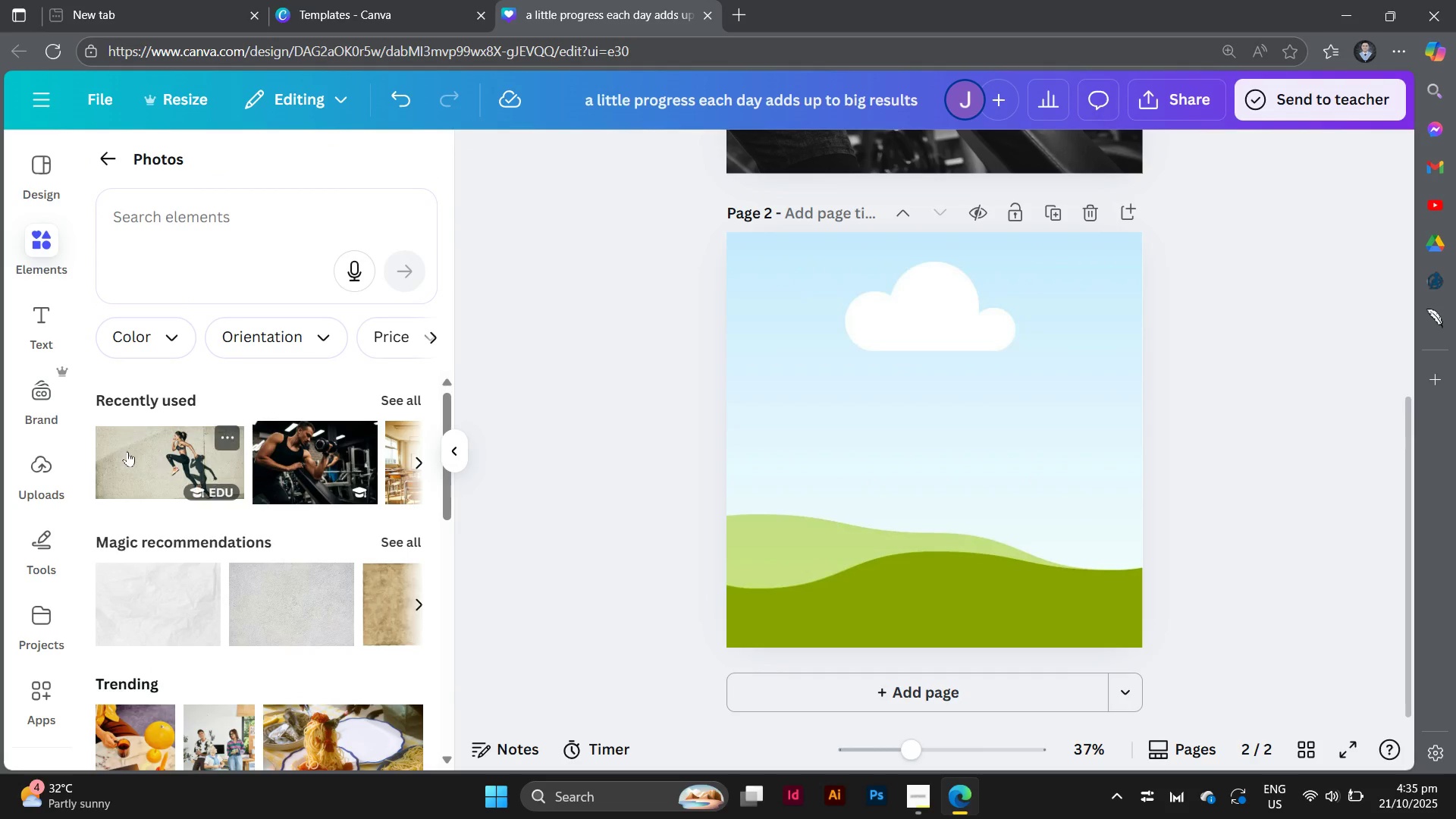 
left_click_drag(start_coordinate=[127, 451], to_coordinate=[798, 468])
 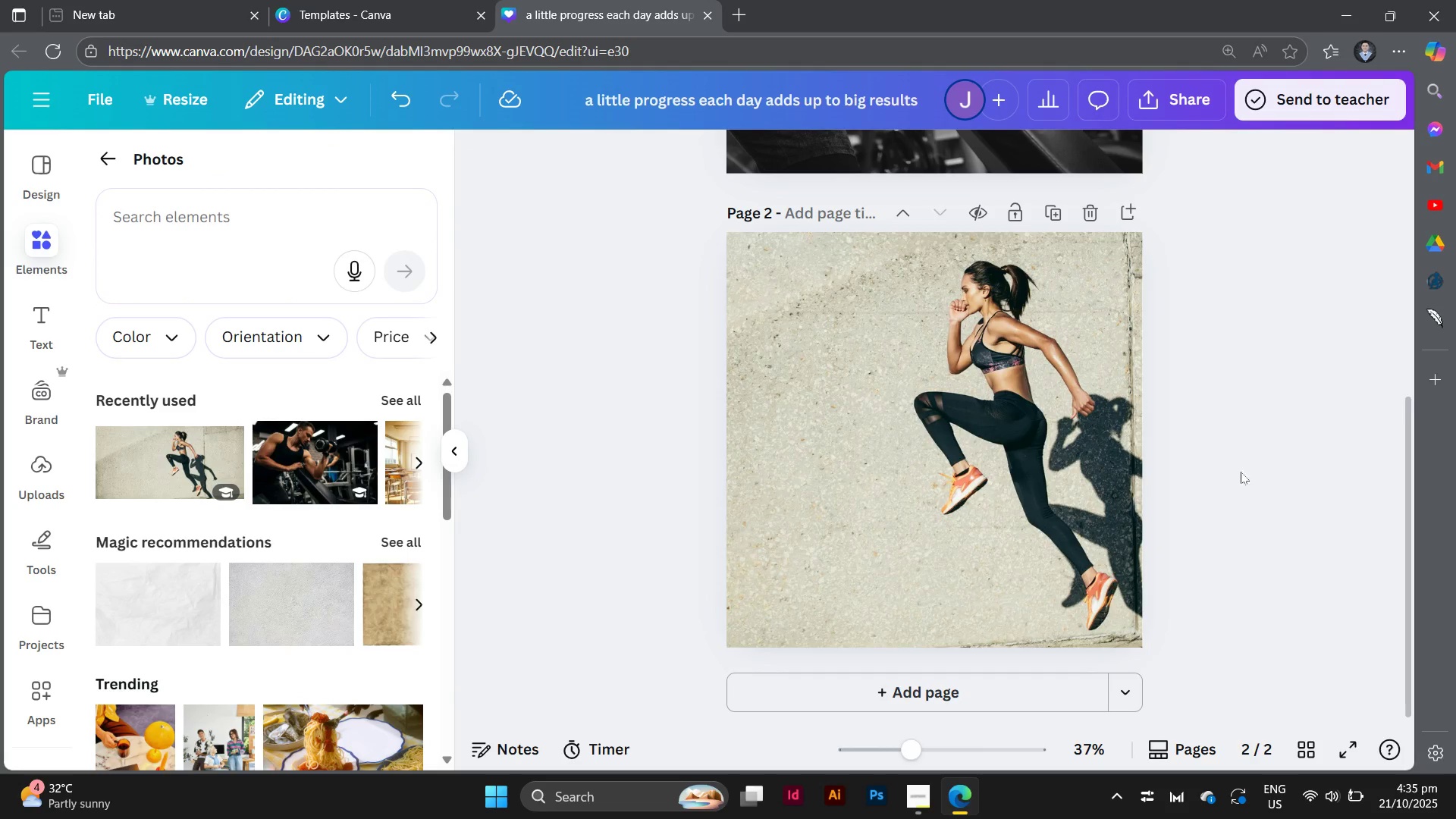 
double_click([962, 413])
 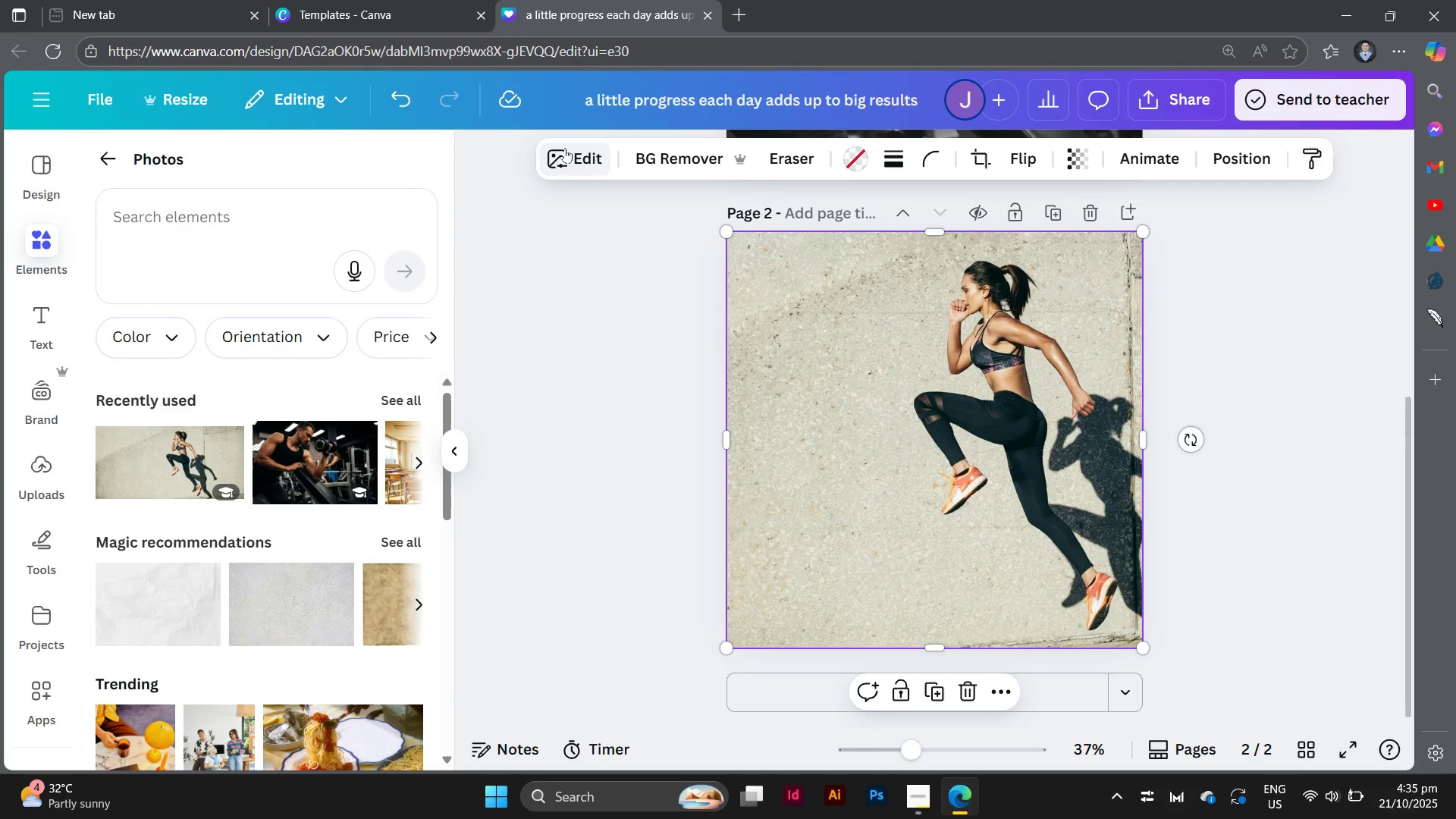 
left_click([565, 148])
 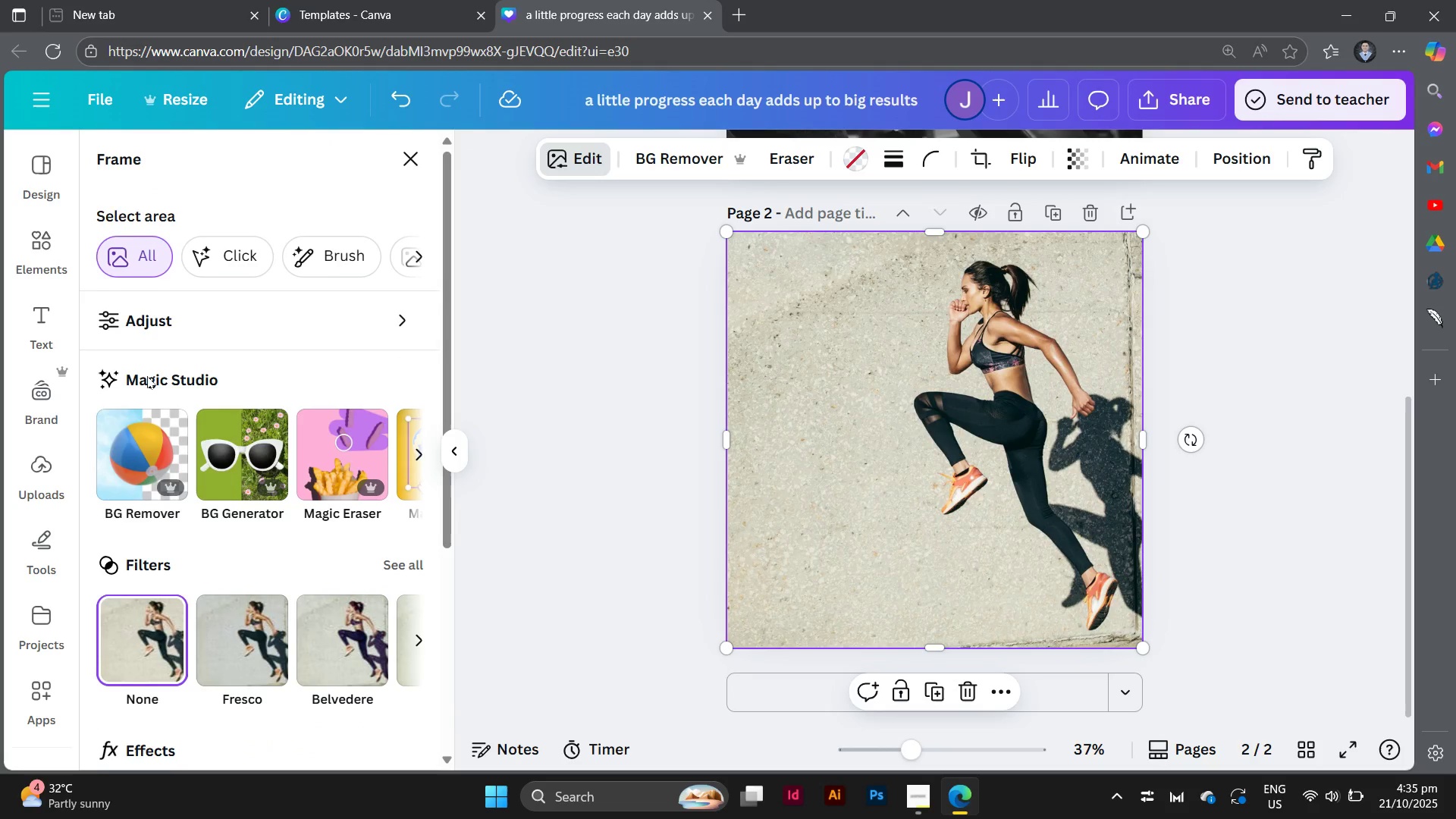 
scroll: coordinate [147, 376], scroll_direction: down, amount: 3.0
 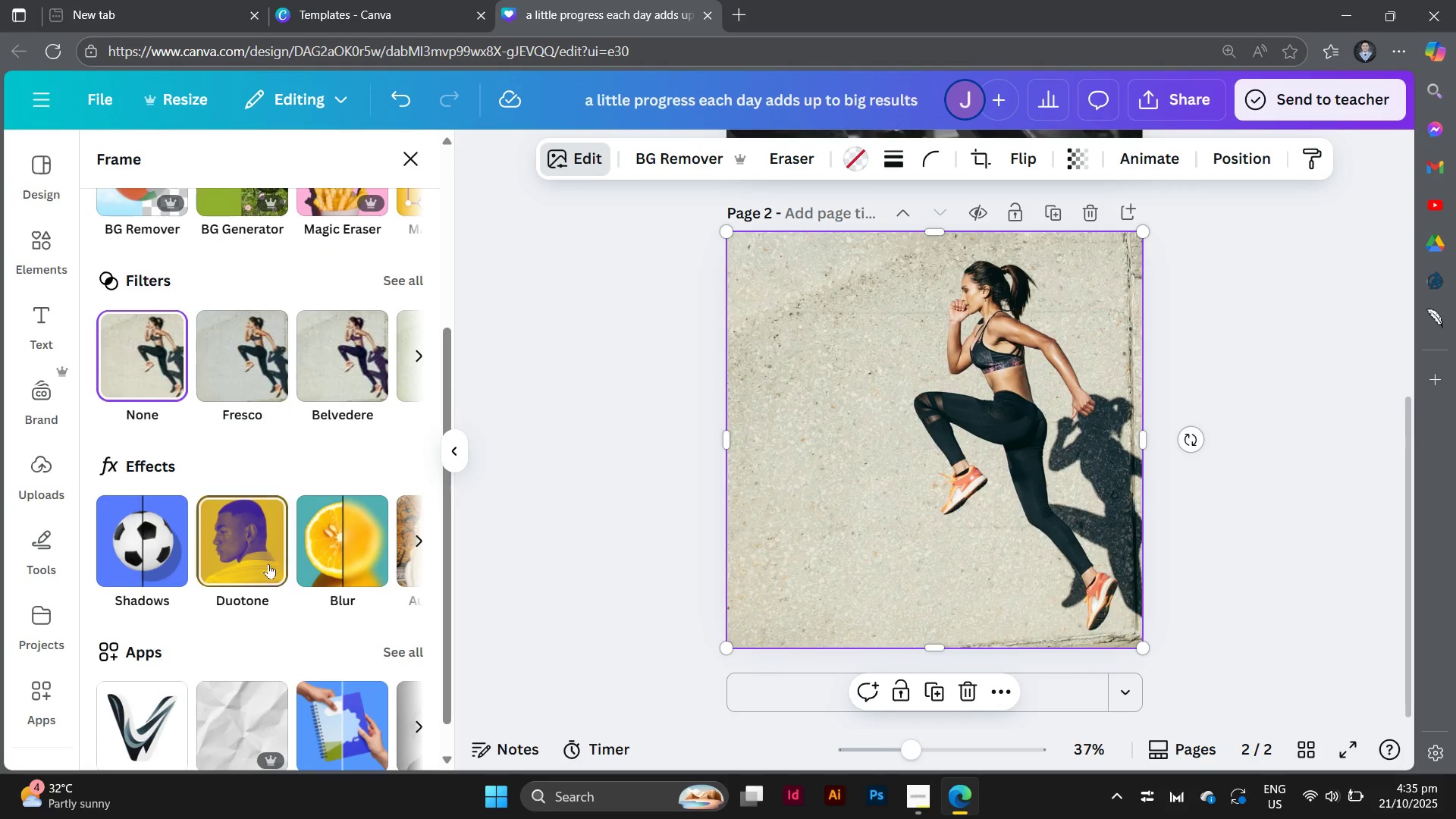 
left_click([268, 563])
 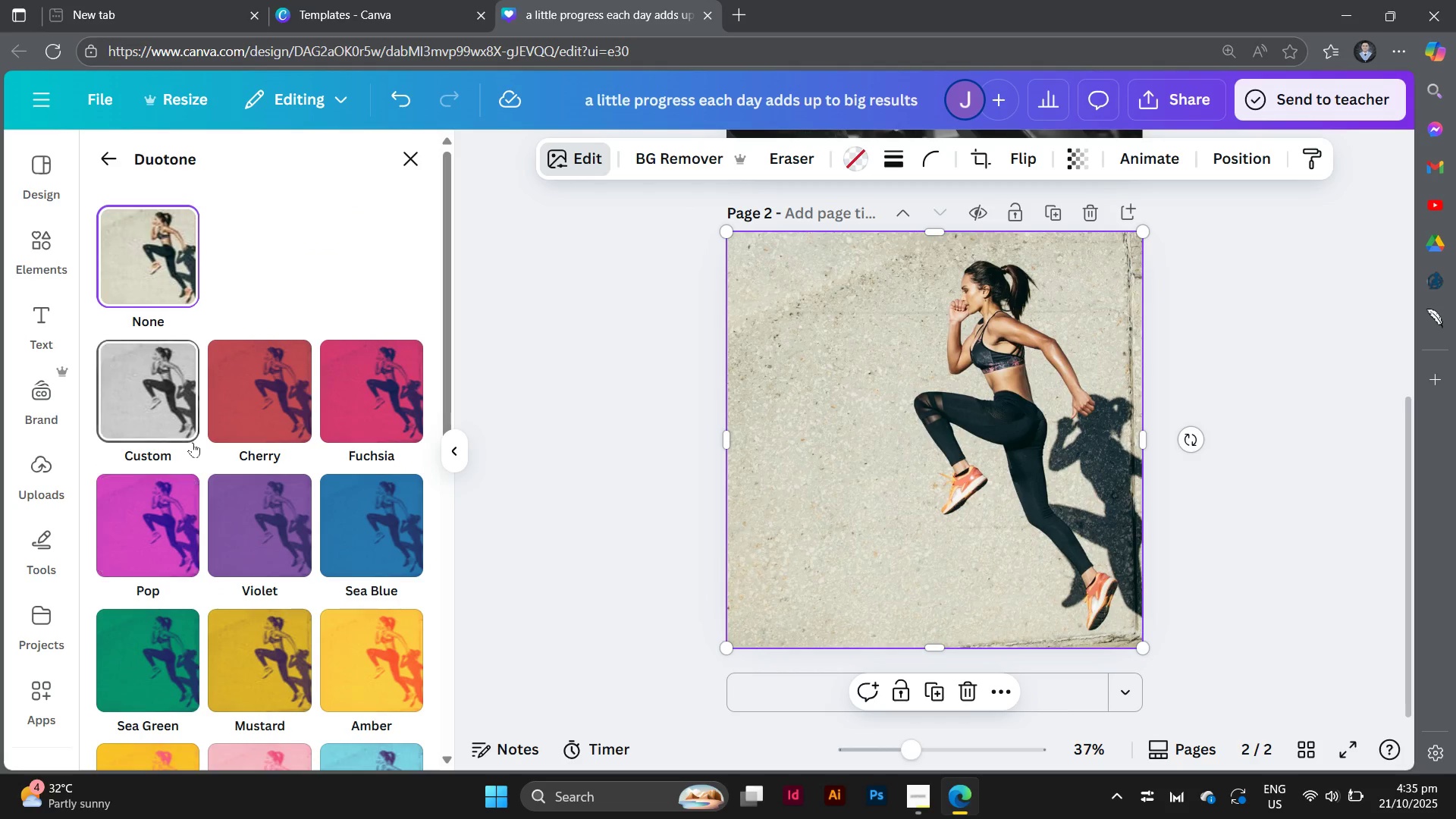 
left_click([174, 391])
 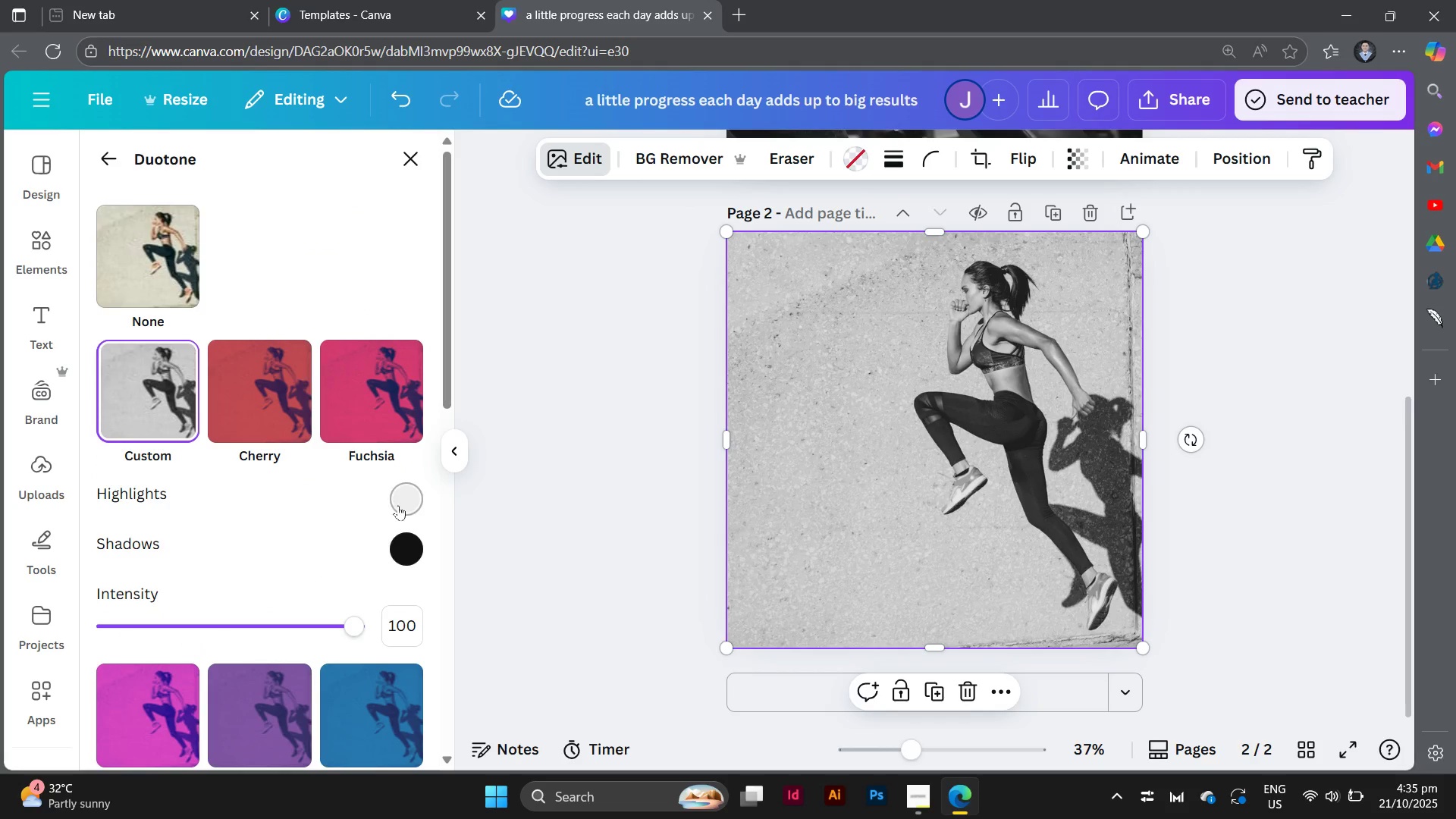 
left_click([397, 505])
 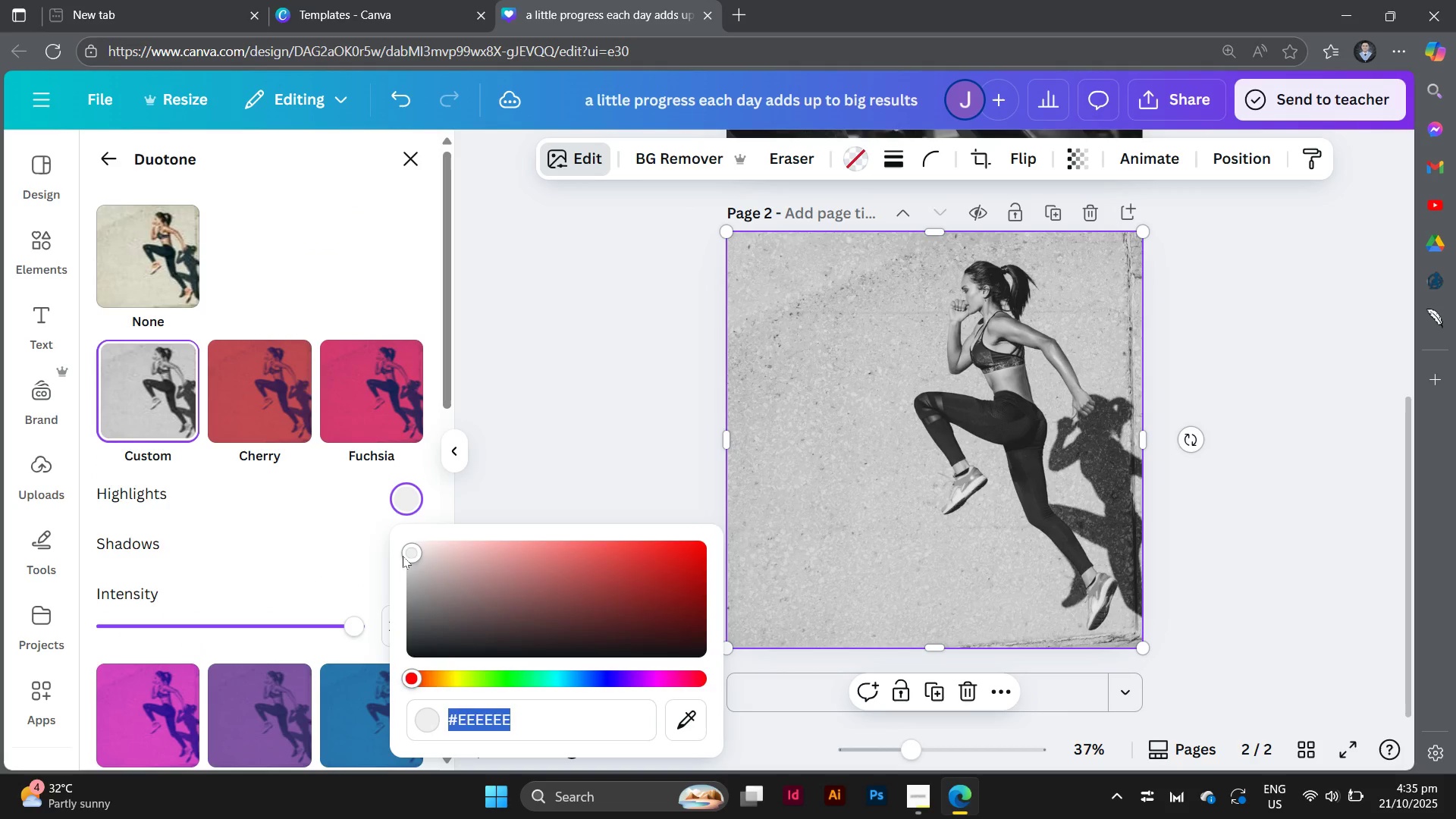 
left_click_drag(start_coordinate=[403, 556], to_coordinate=[416, 472])
 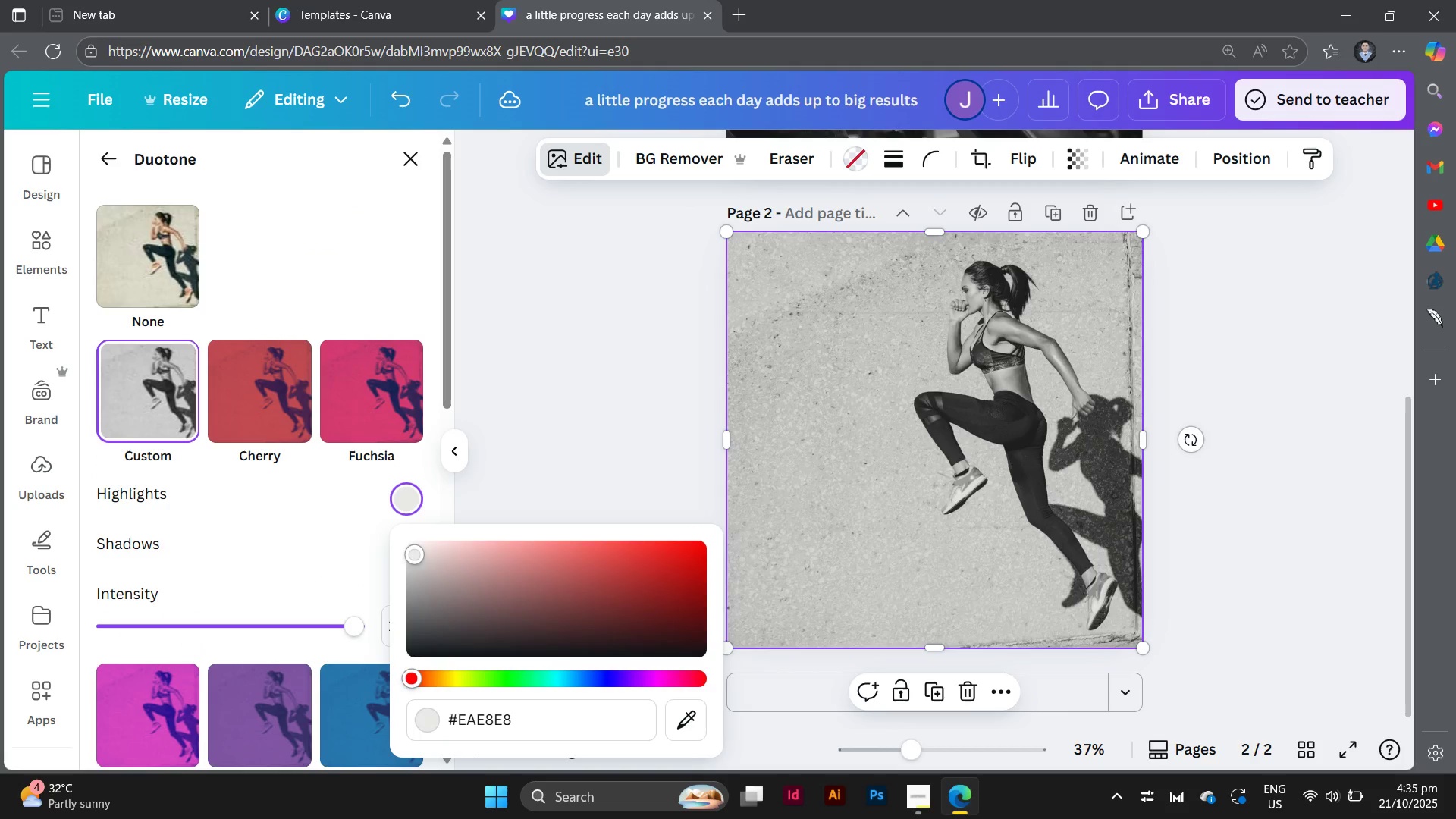 
left_click_drag(start_coordinate=[410, 550], to_coordinate=[394, 475])
 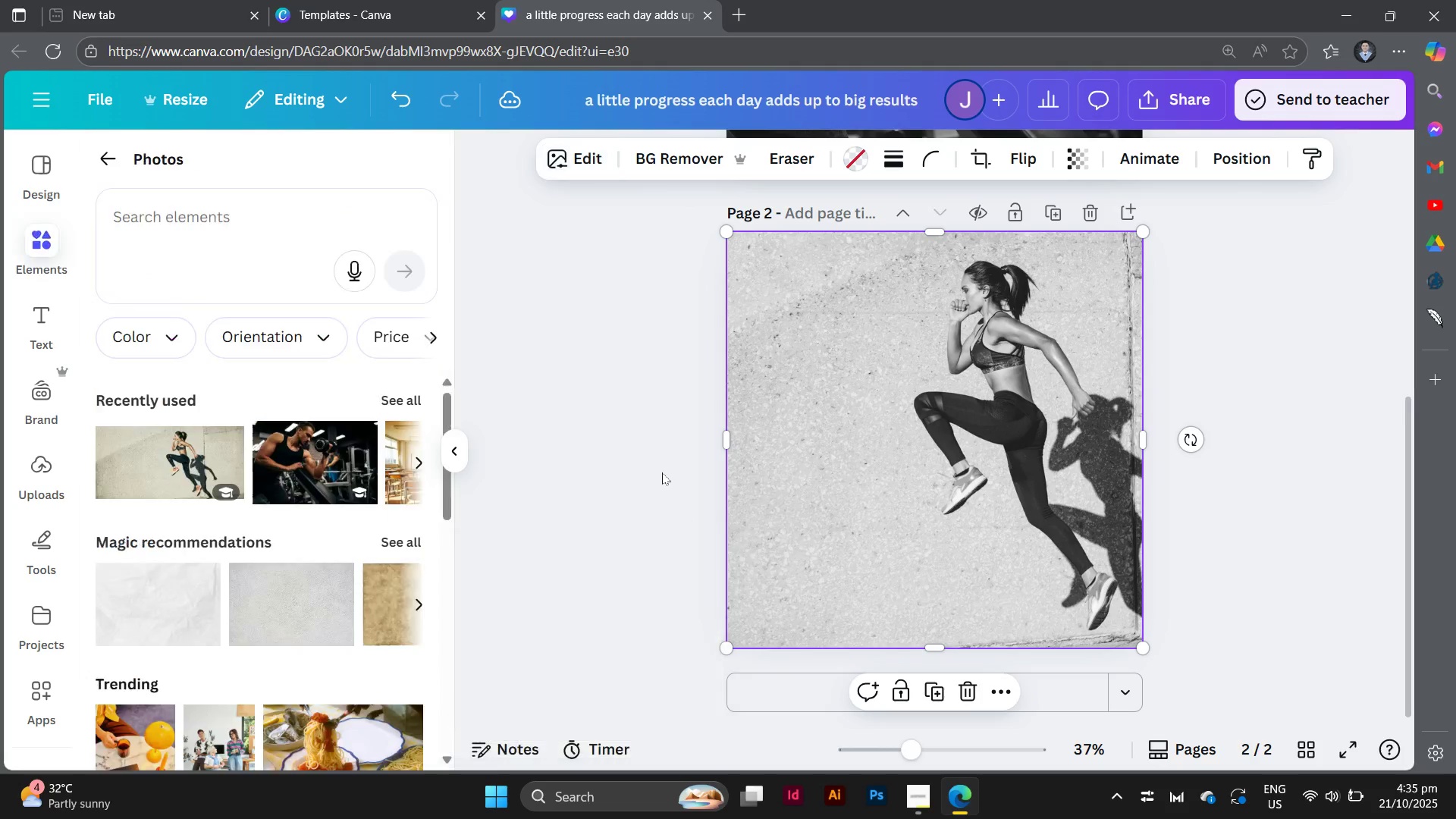 
double_click([662, 472])
 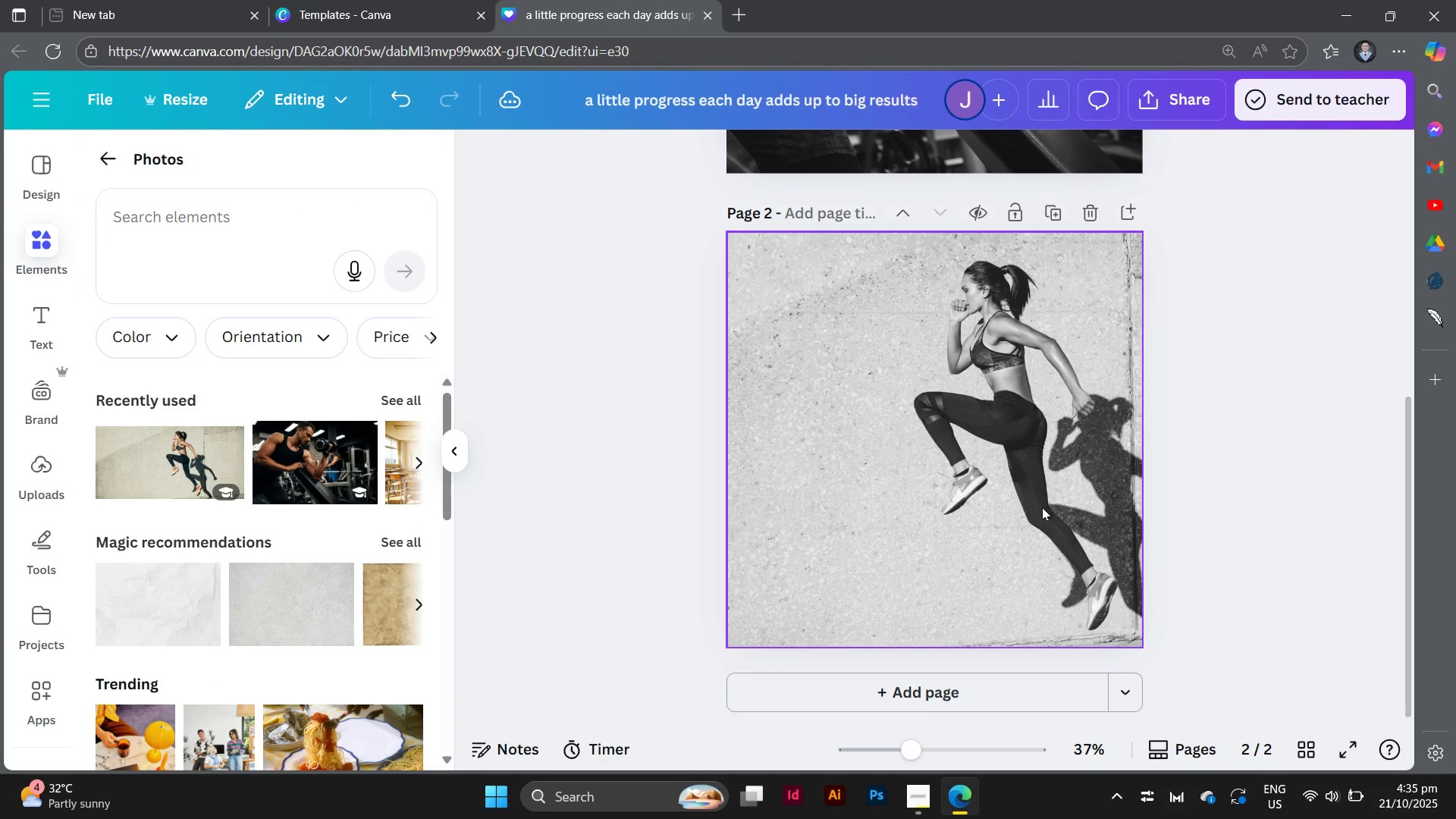 
scroll: coordinate [1042, 509], scroll_direction: down, amount: 2.0
 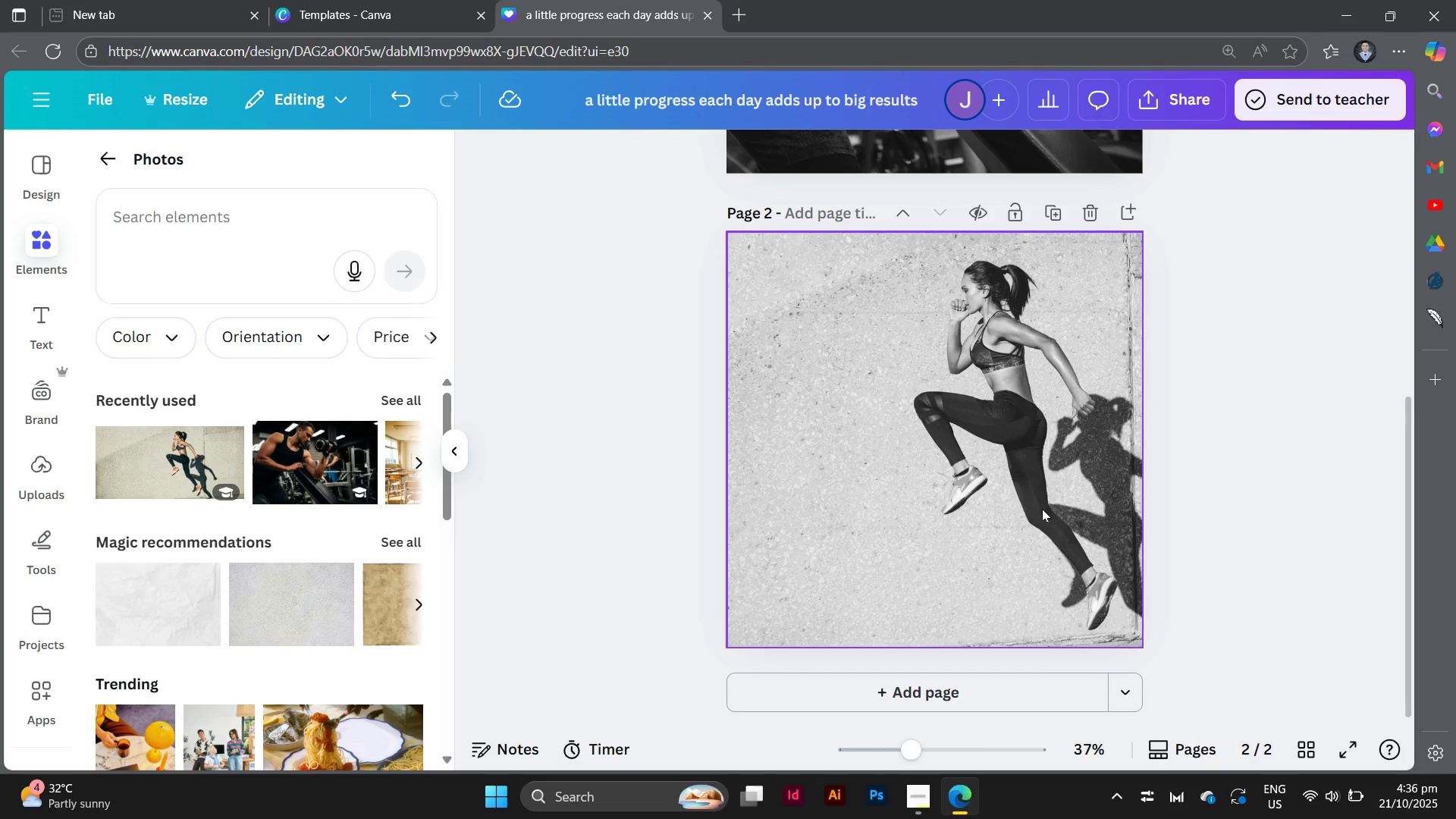 
wait(19.91)
 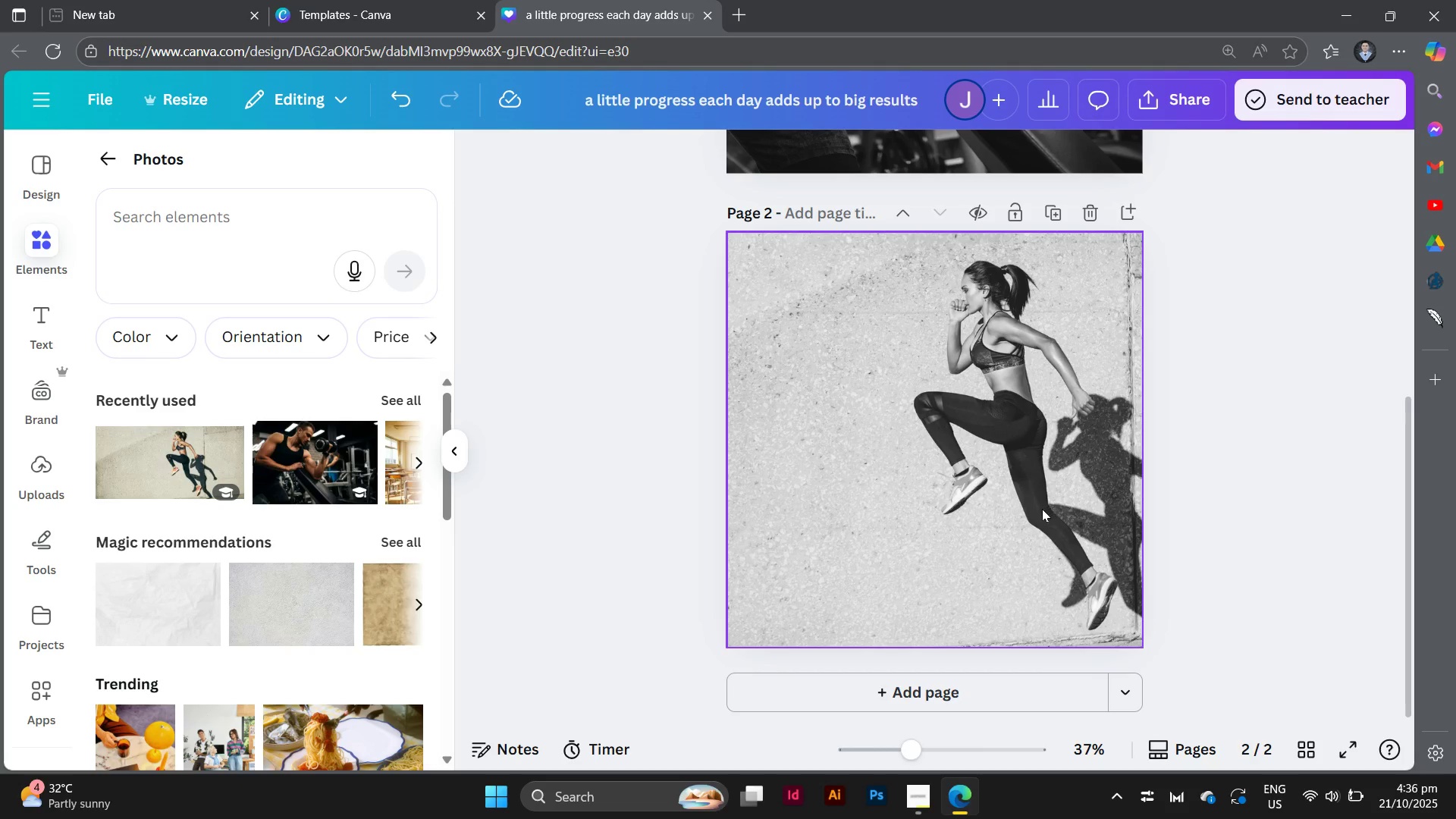 
scroll: coordinate [1221, 406], scroll_direction: up, amount: 5.0
 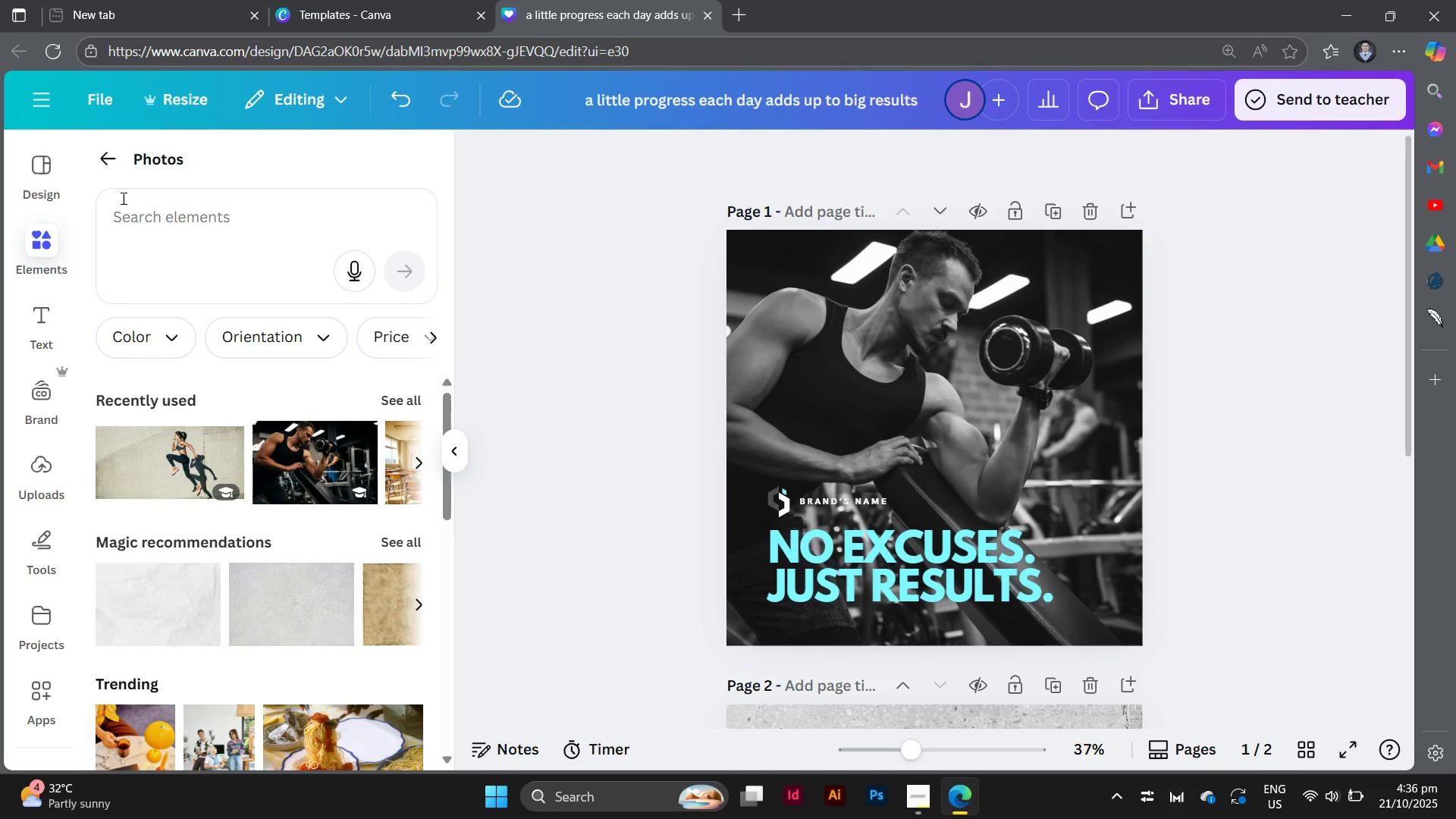 
left_click([105, 157])
 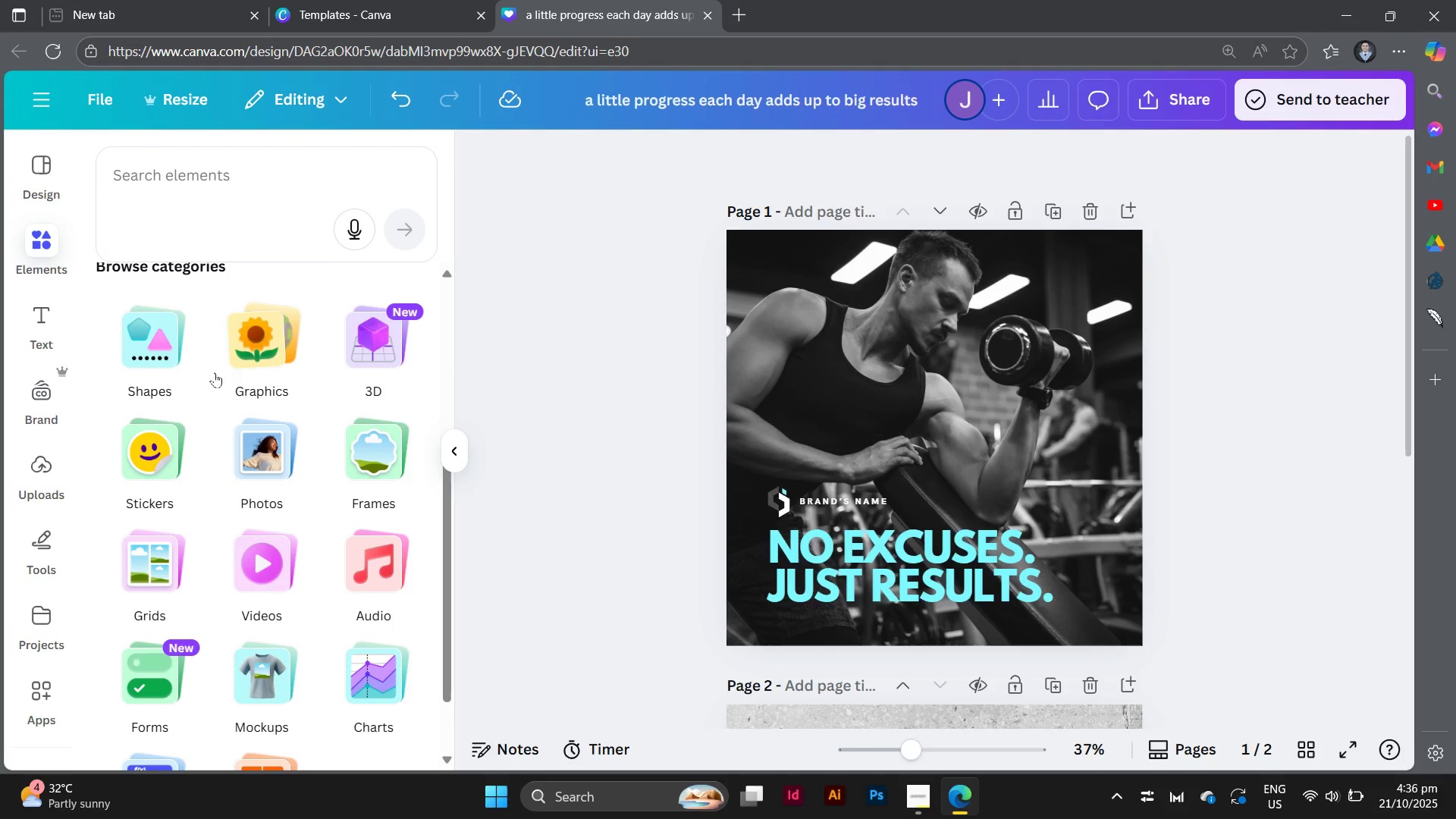 
left_click([162, 347])
 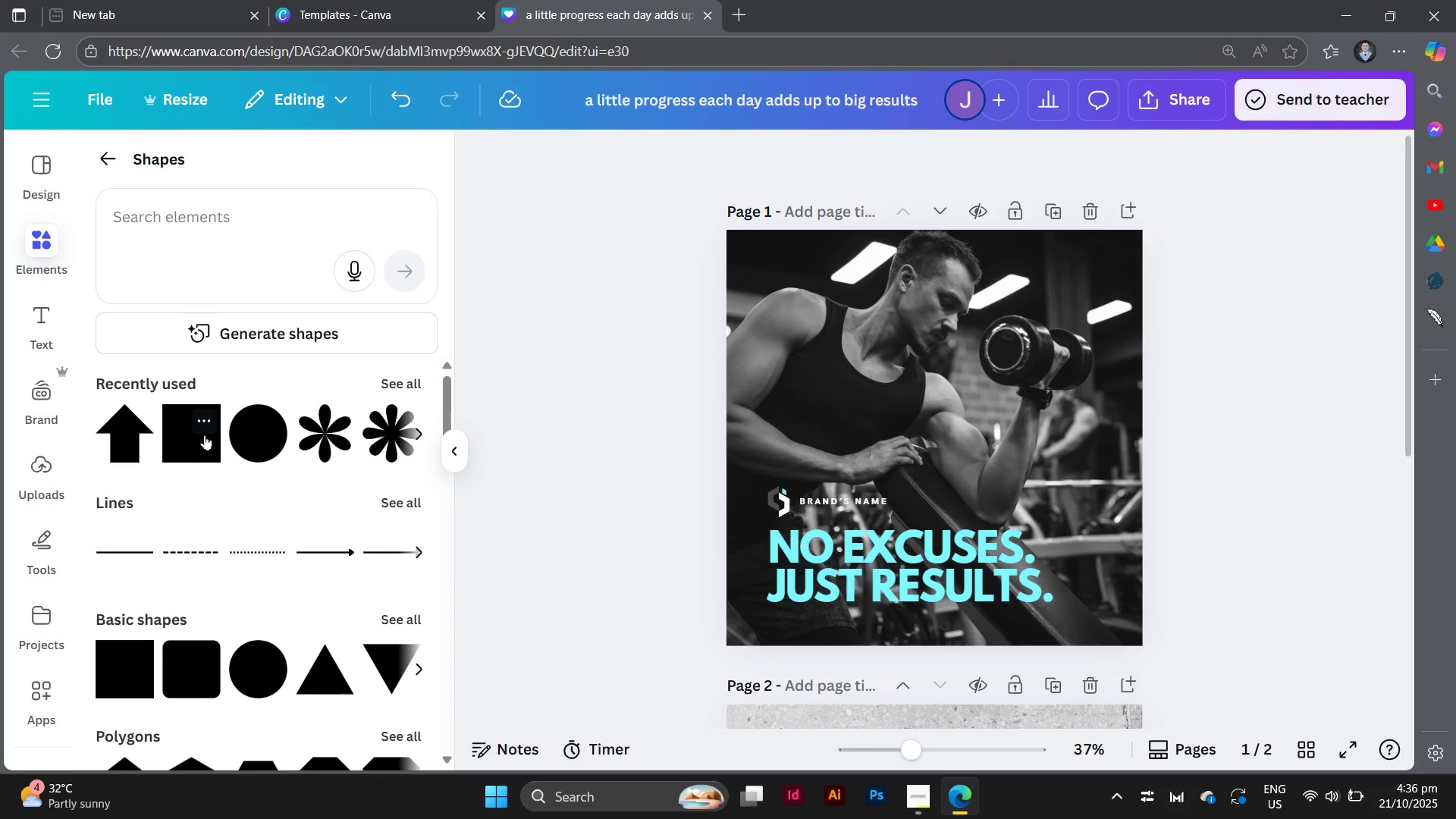 
left_click([205, 435])
 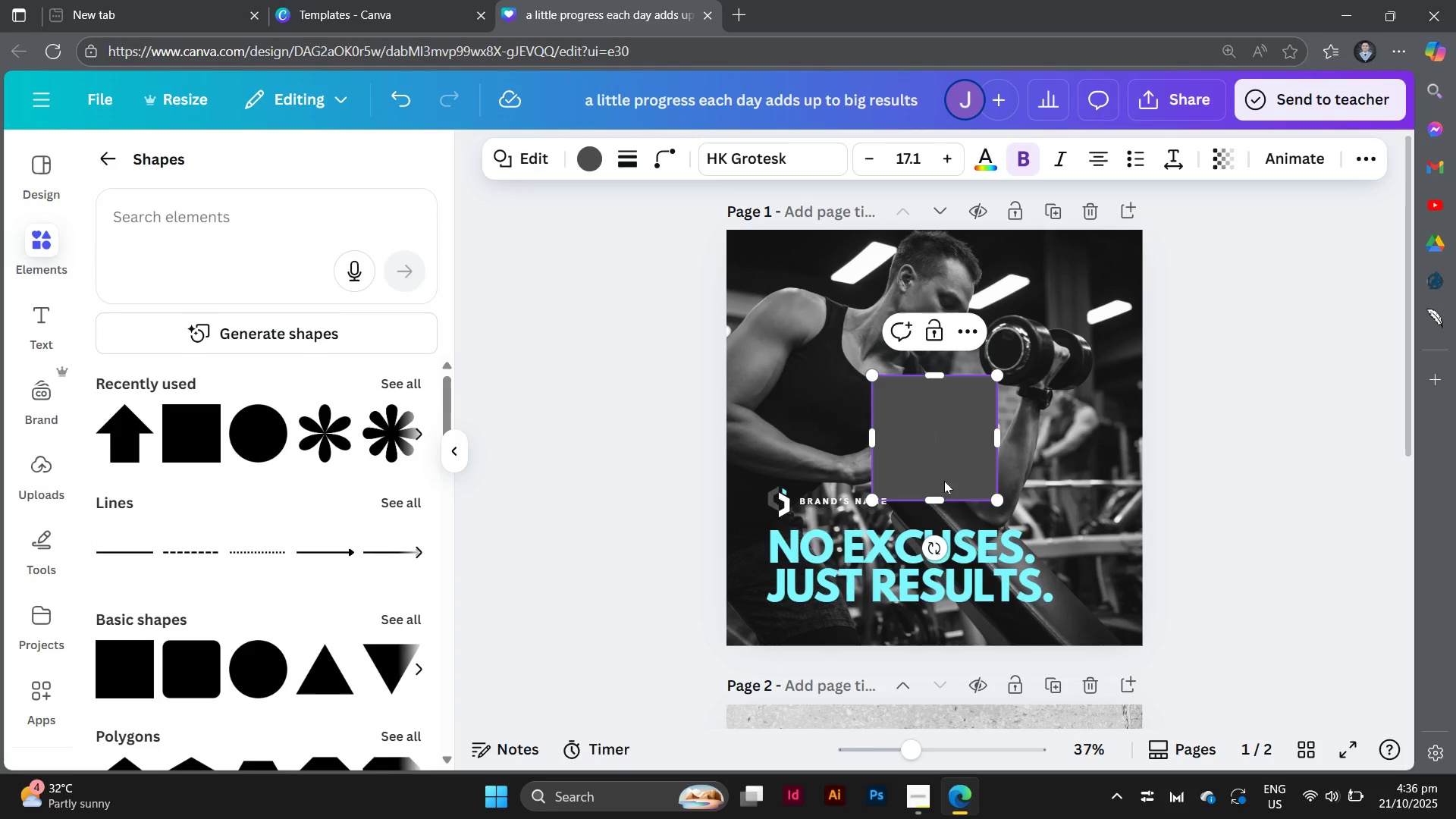 
left_click_drag(start_coordinate=[944, 481], to_coordinate=[843, 381])
 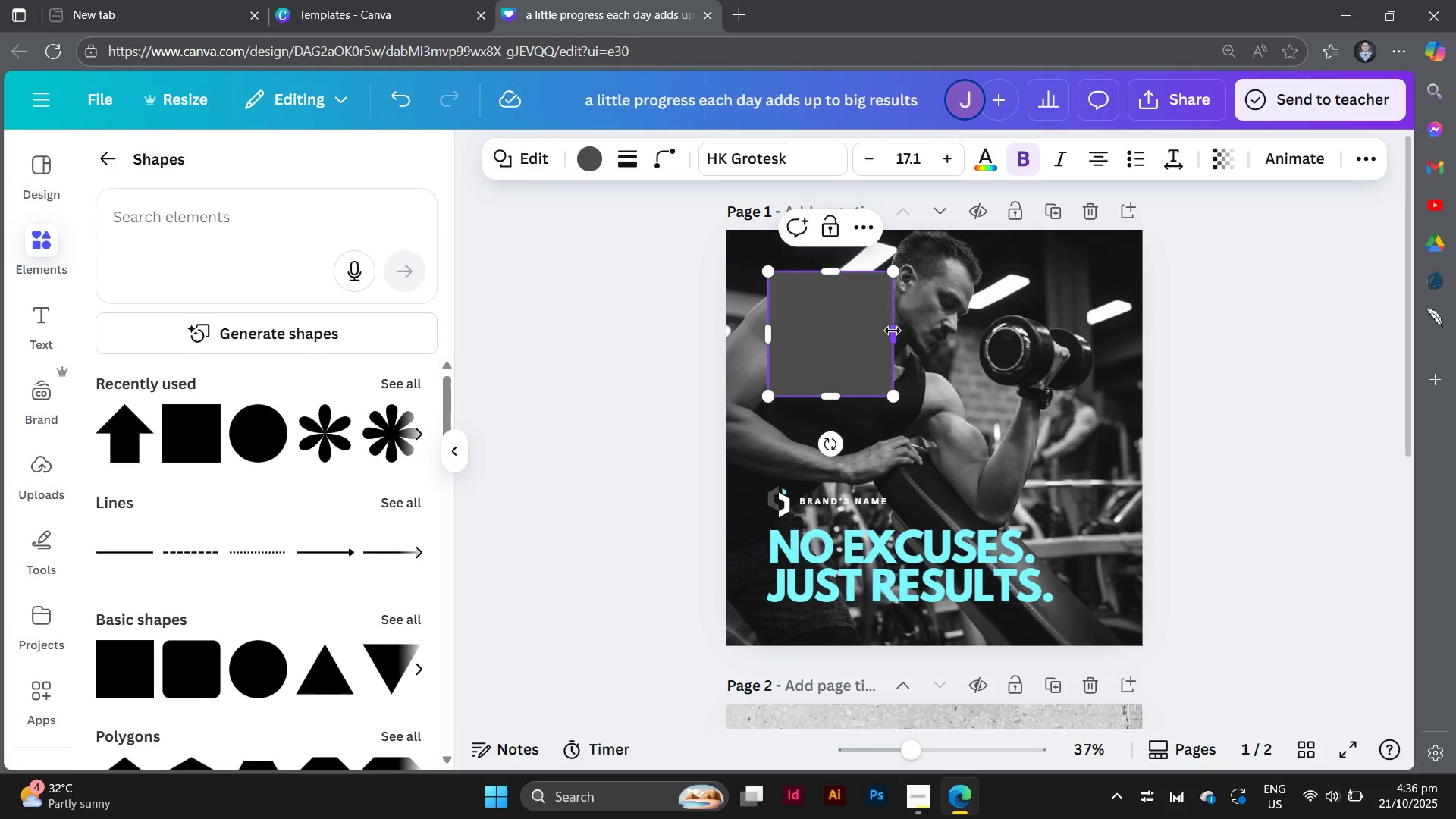 
left_click_drag(start_coordinate=[893, 331], to_coordinate=[1100, 336])
 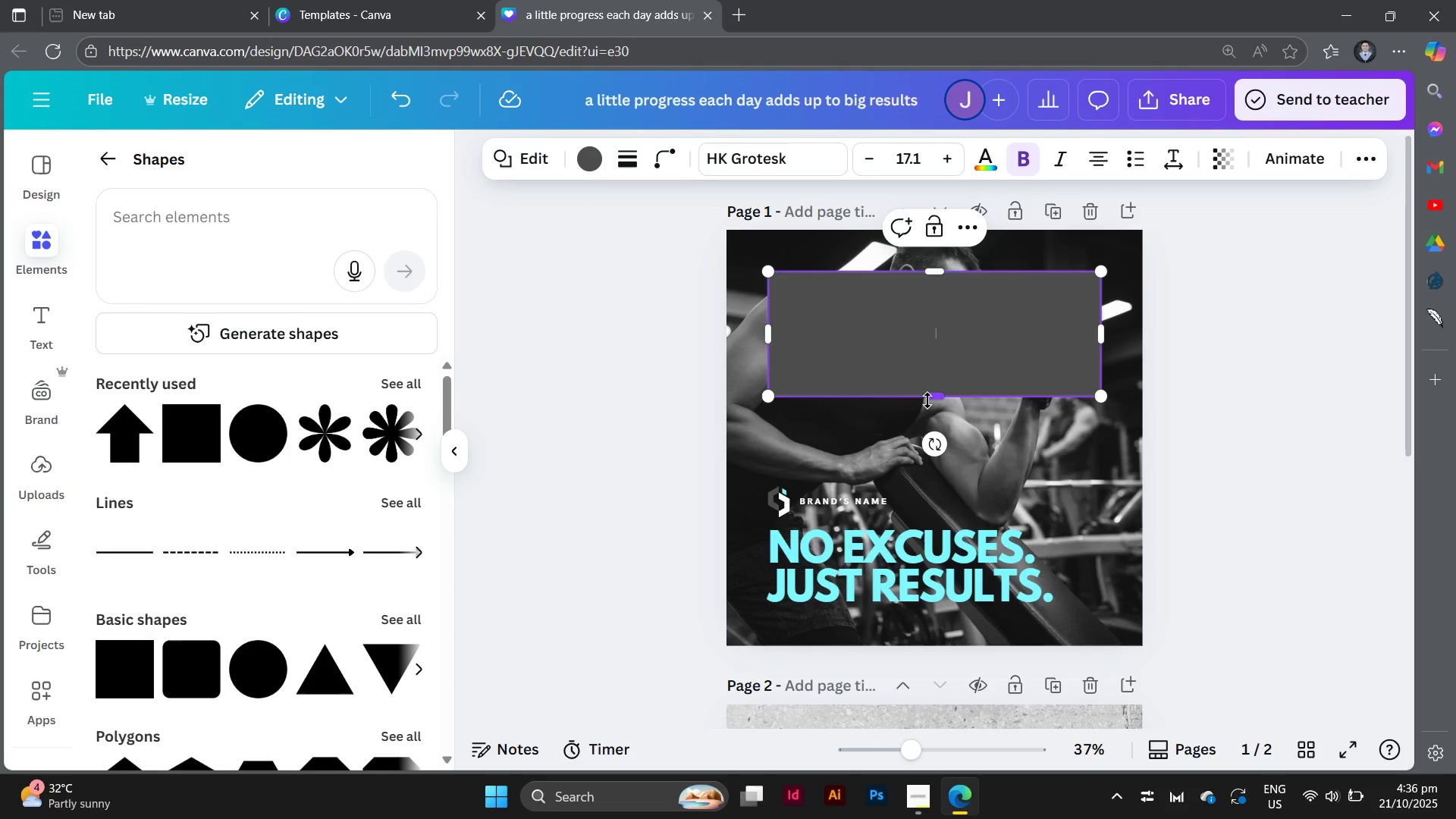 
left_click_drag(start_coordinate=[927, 400], to_coordinate=[918, 445])
 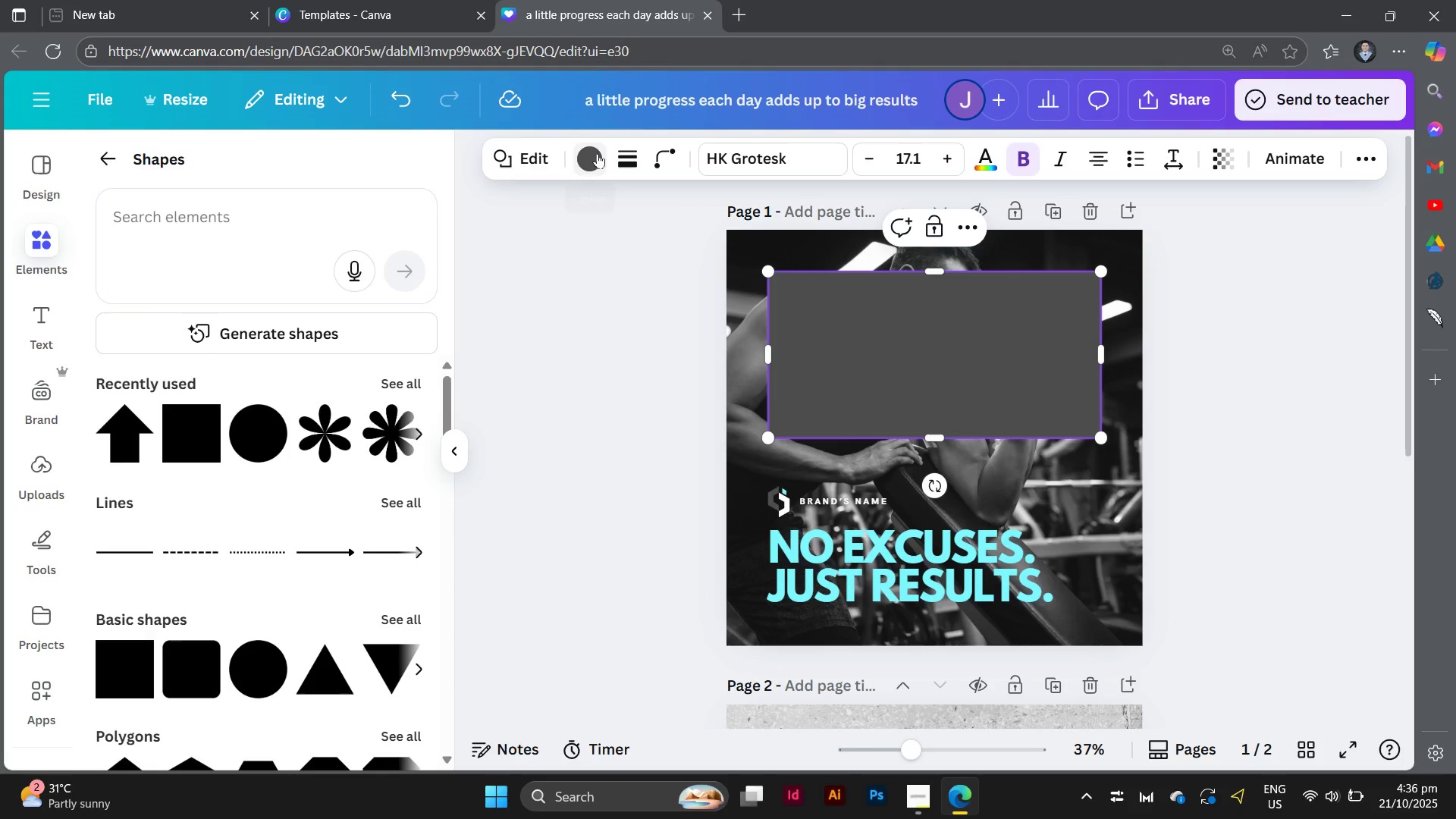 
left_click([595, 156])
 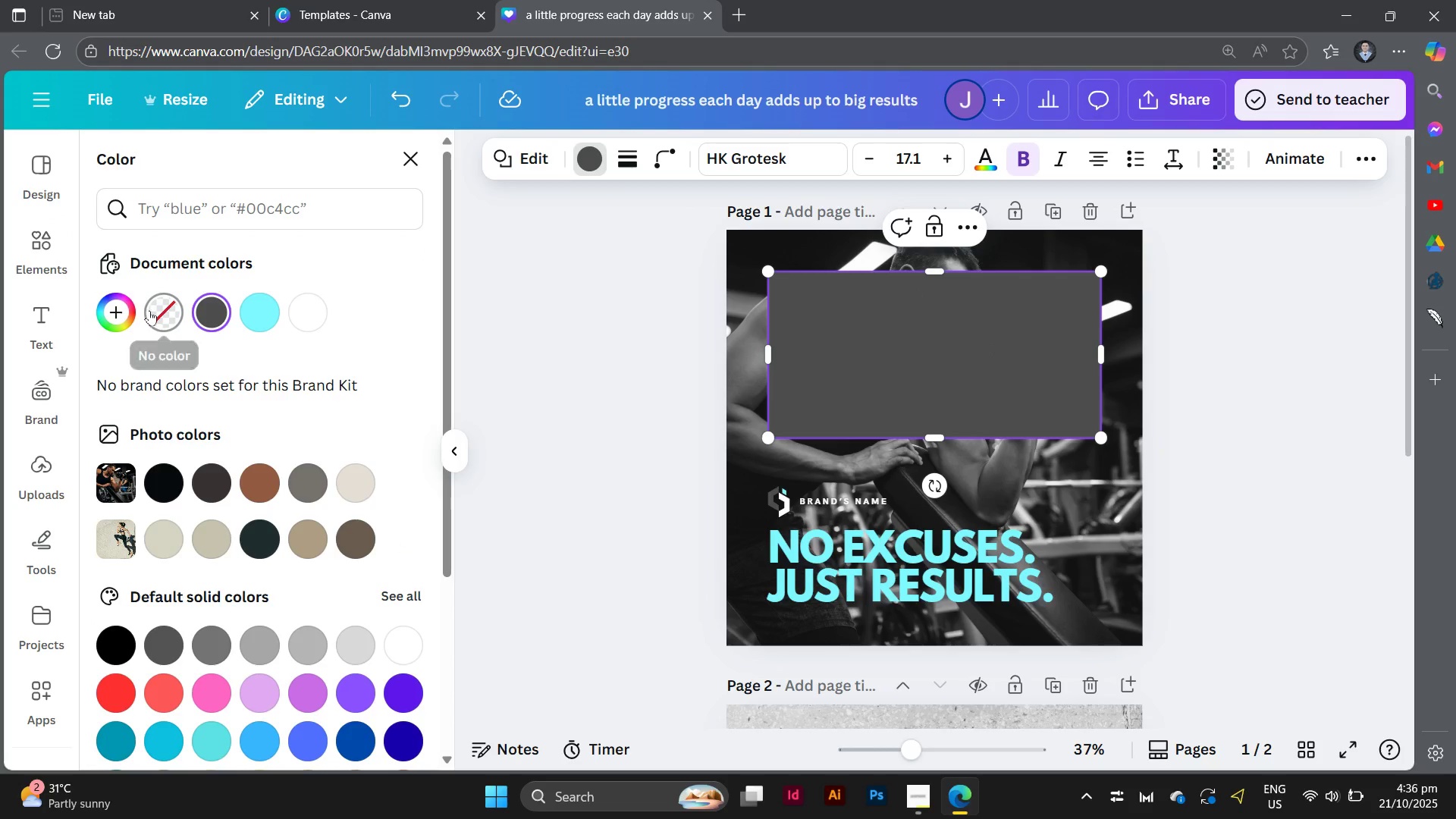 
left_click([152, 309])
 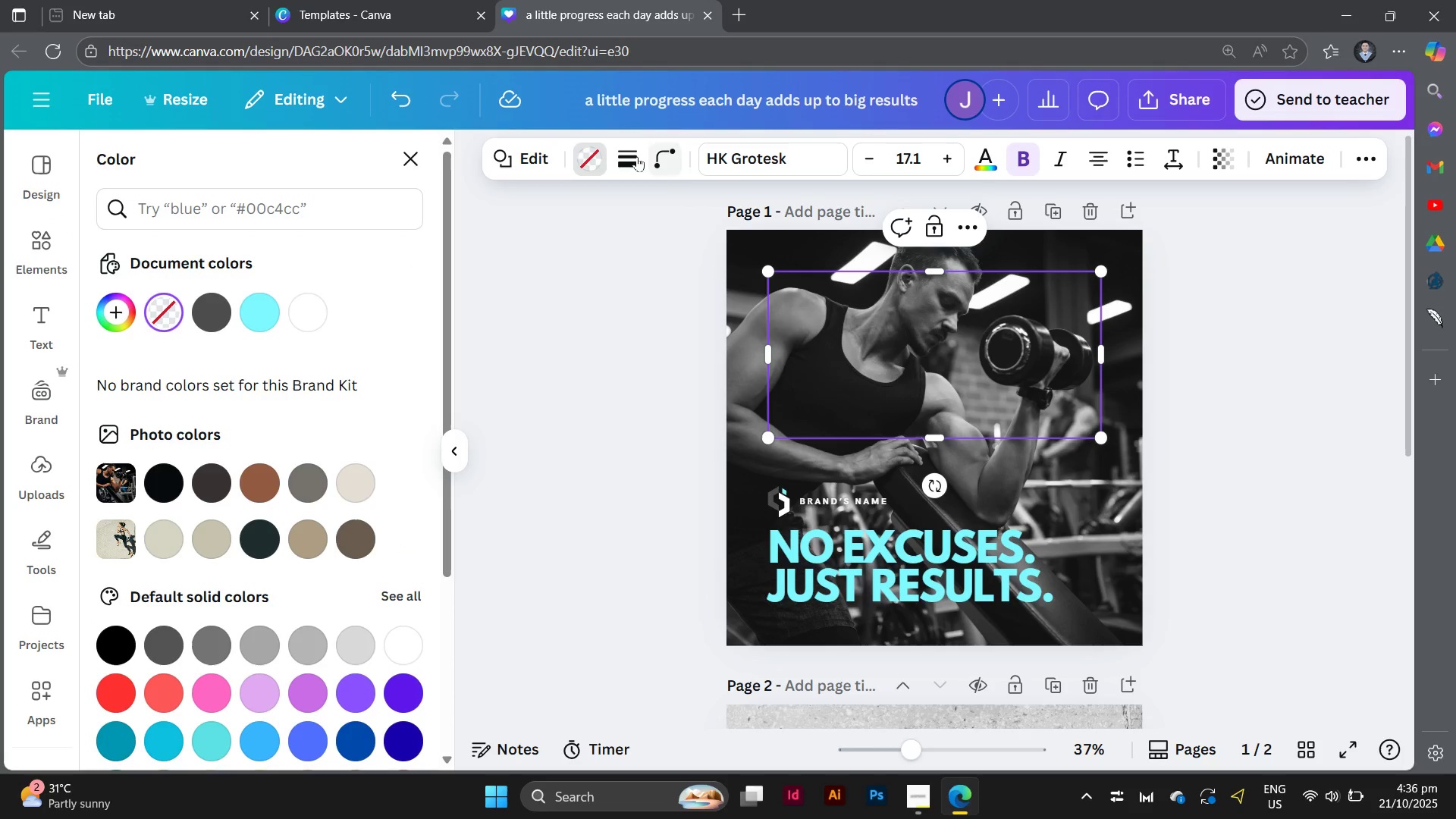 
left_click([625, 154])
 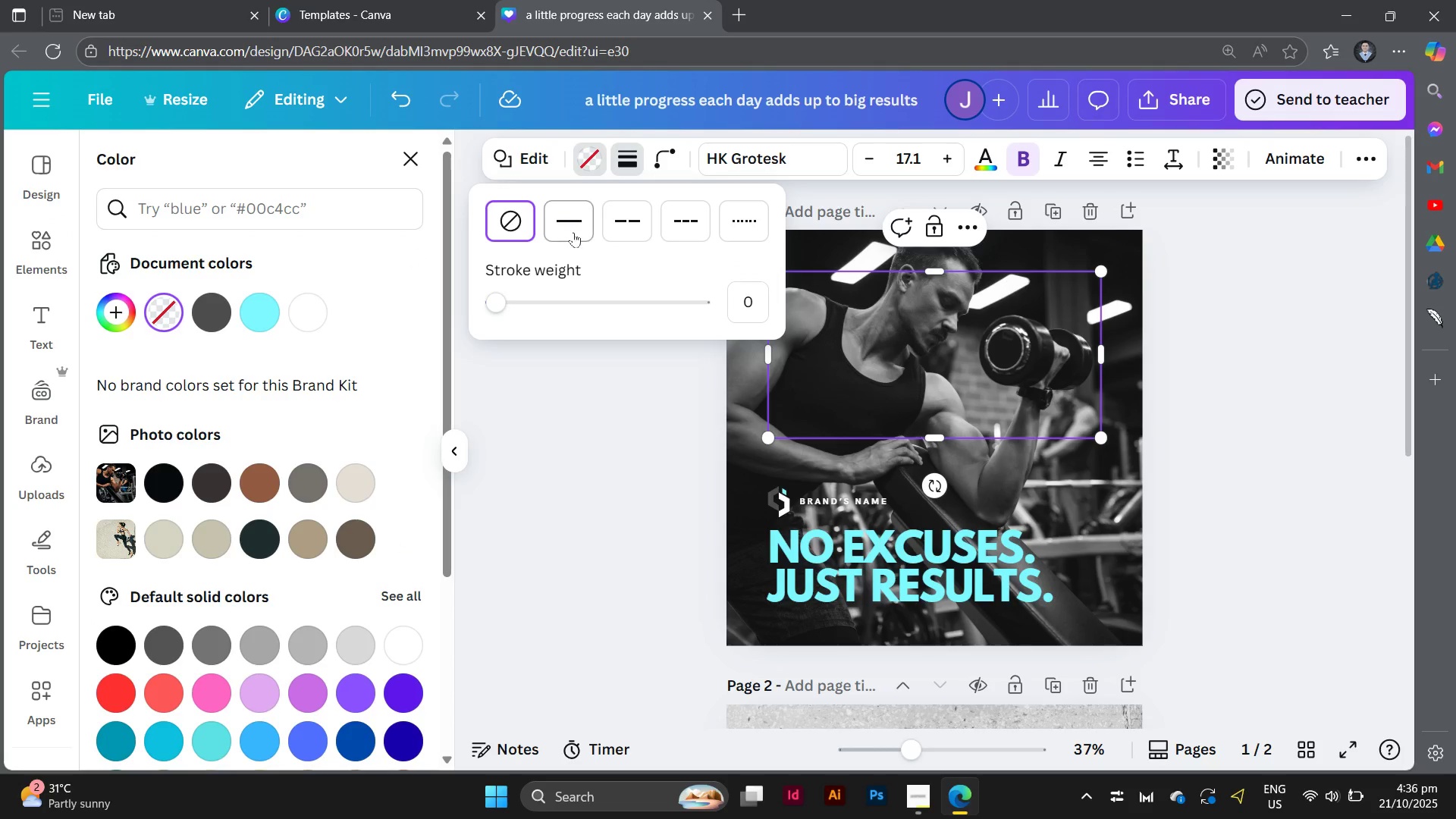 
left_click([573, 232])
 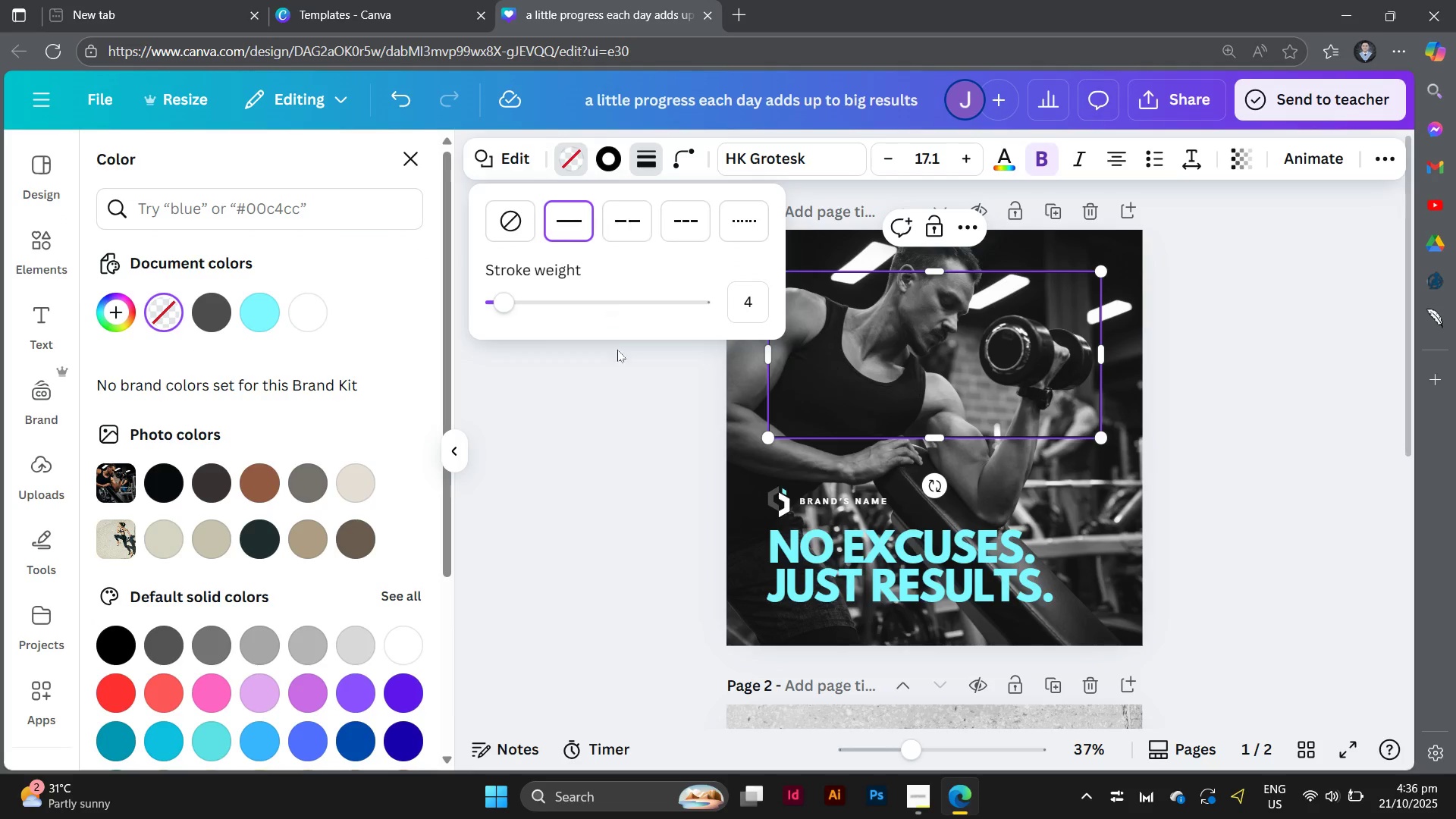 
left_click([619, 403])
 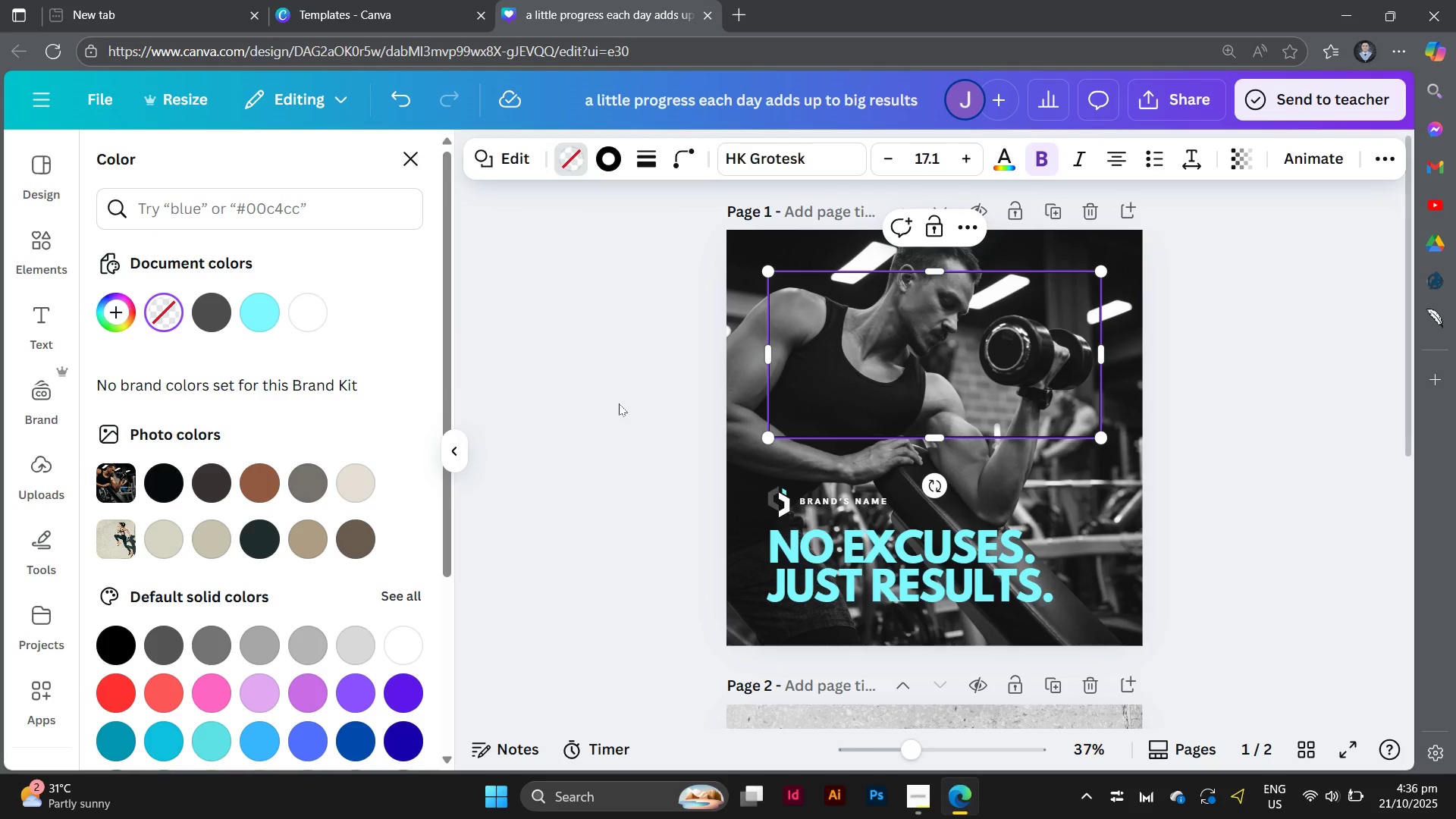 
left_click([619, 403])
 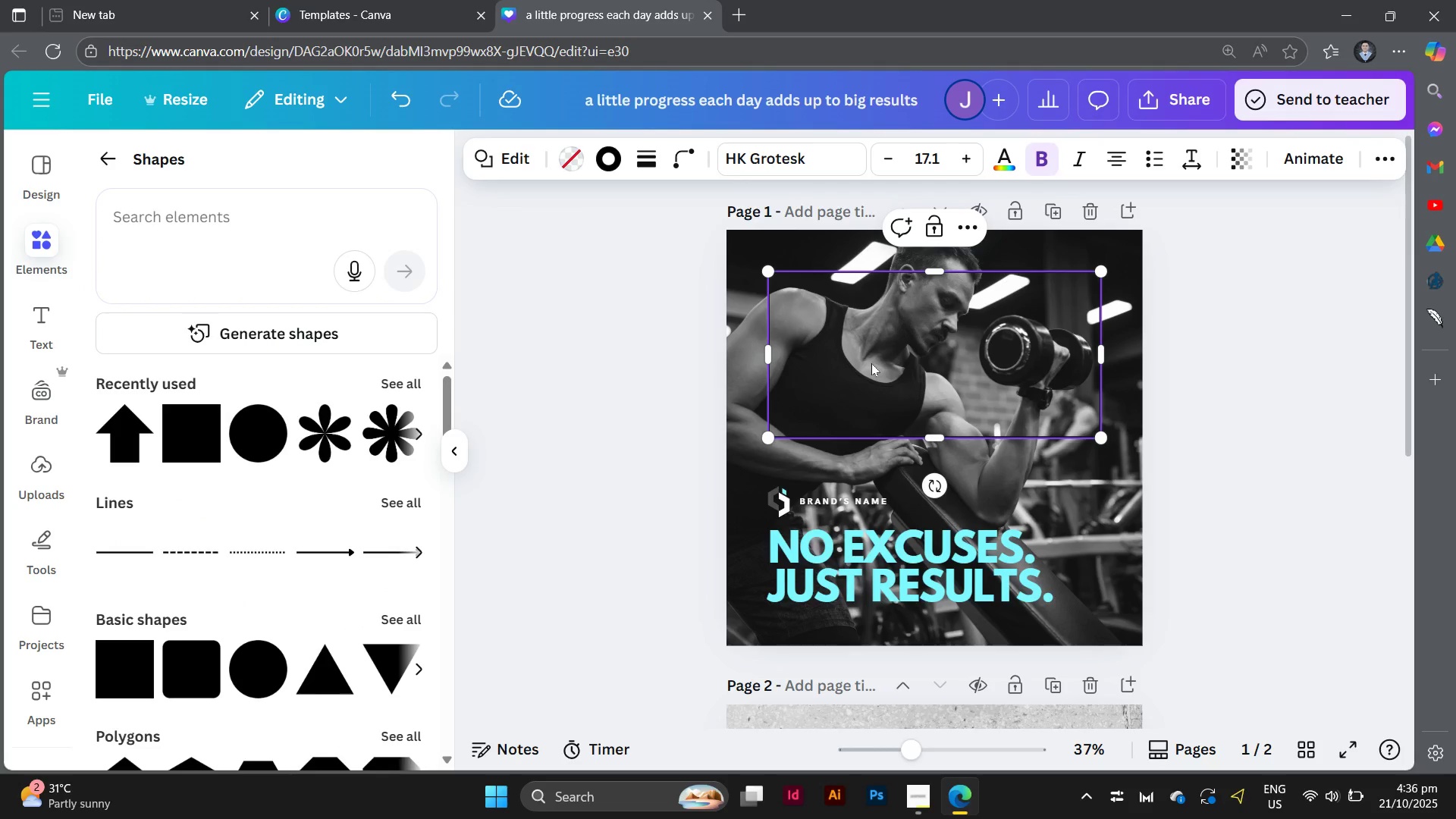 
left_click([871, 363])
 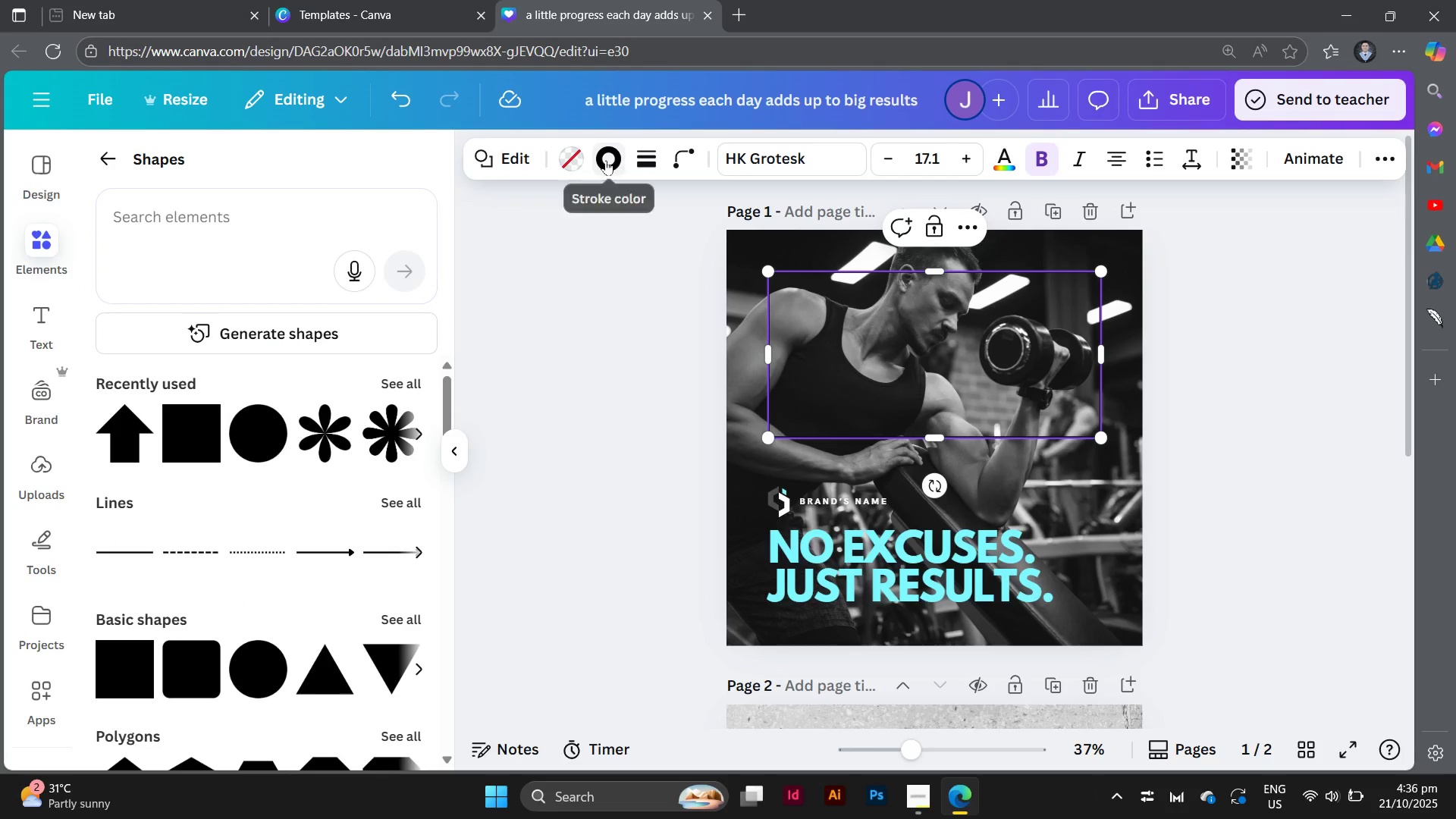 
left_click([604, 160])
 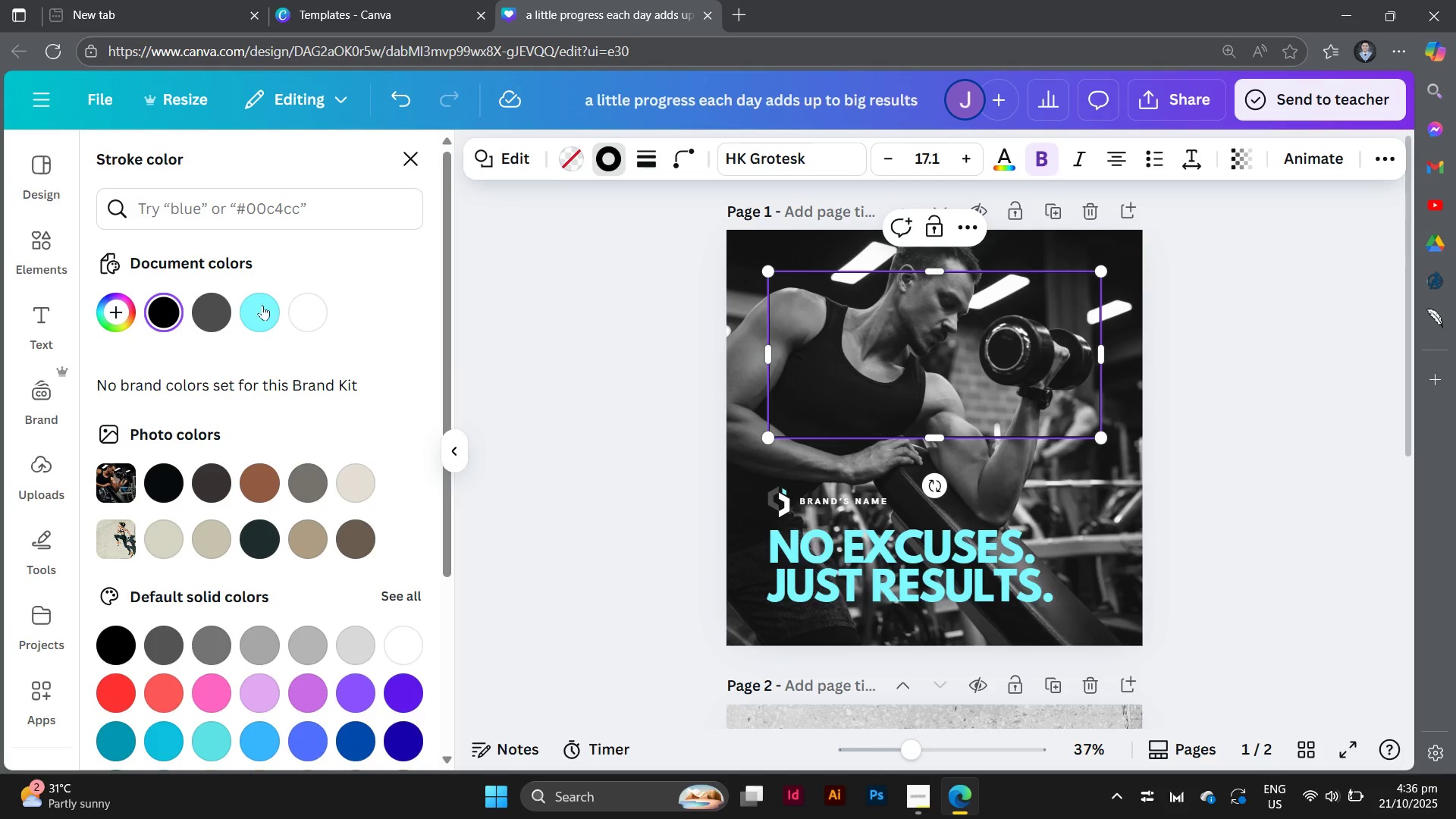 
left_click([255, 303])
 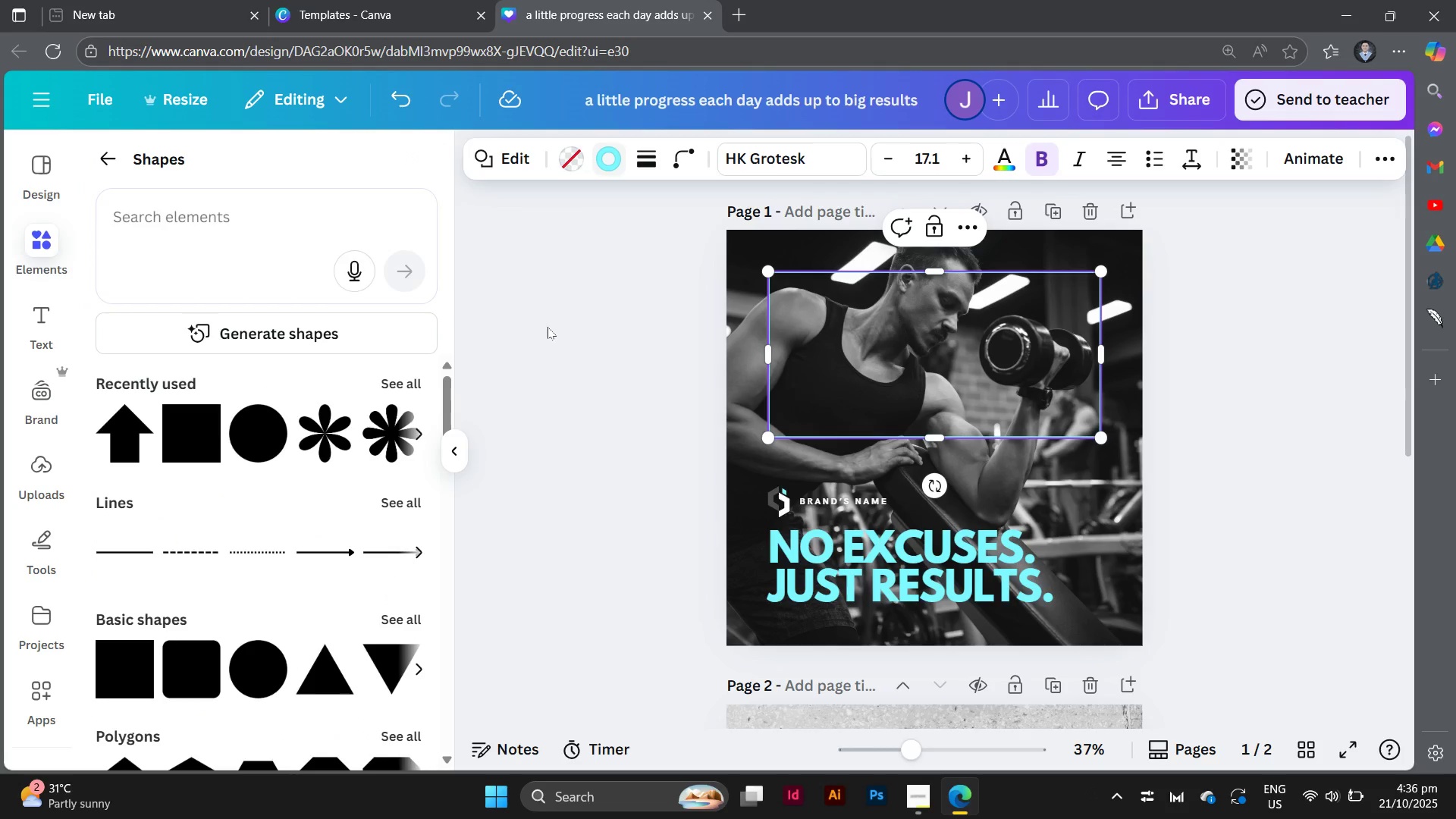 
double_click([548, 327])
 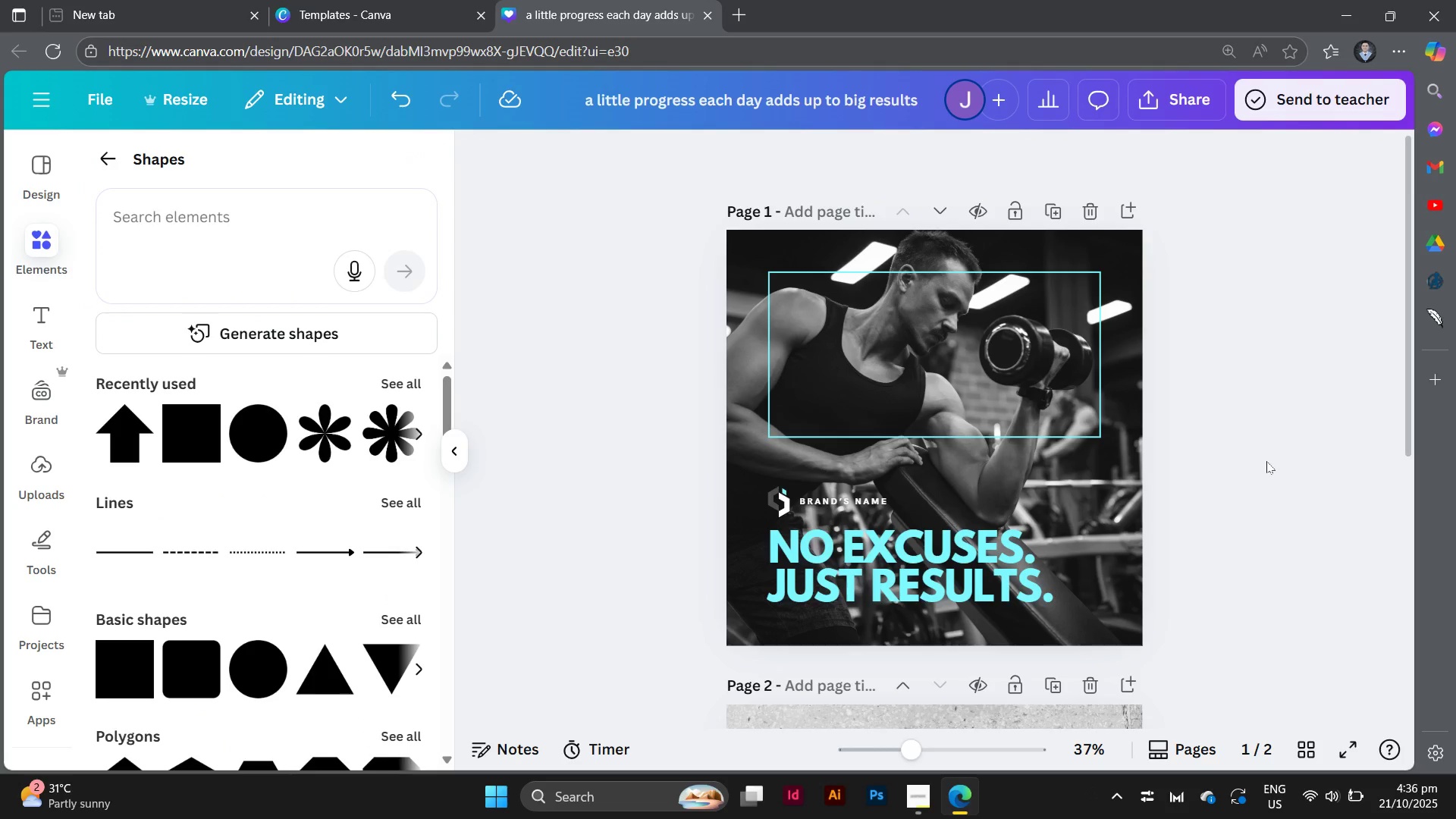 
left_click([1266, 461])
 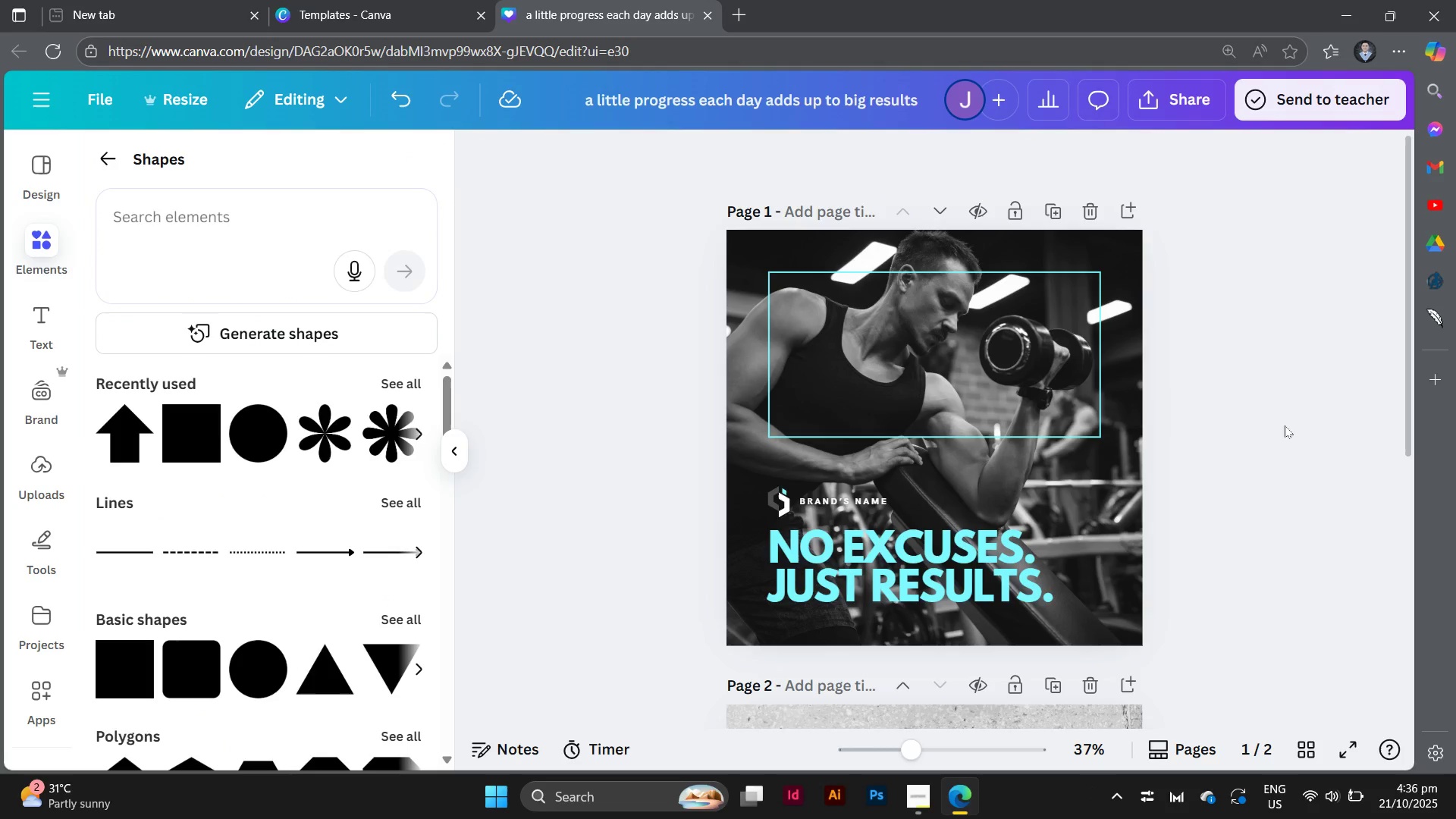 
left_click([938, 365])
 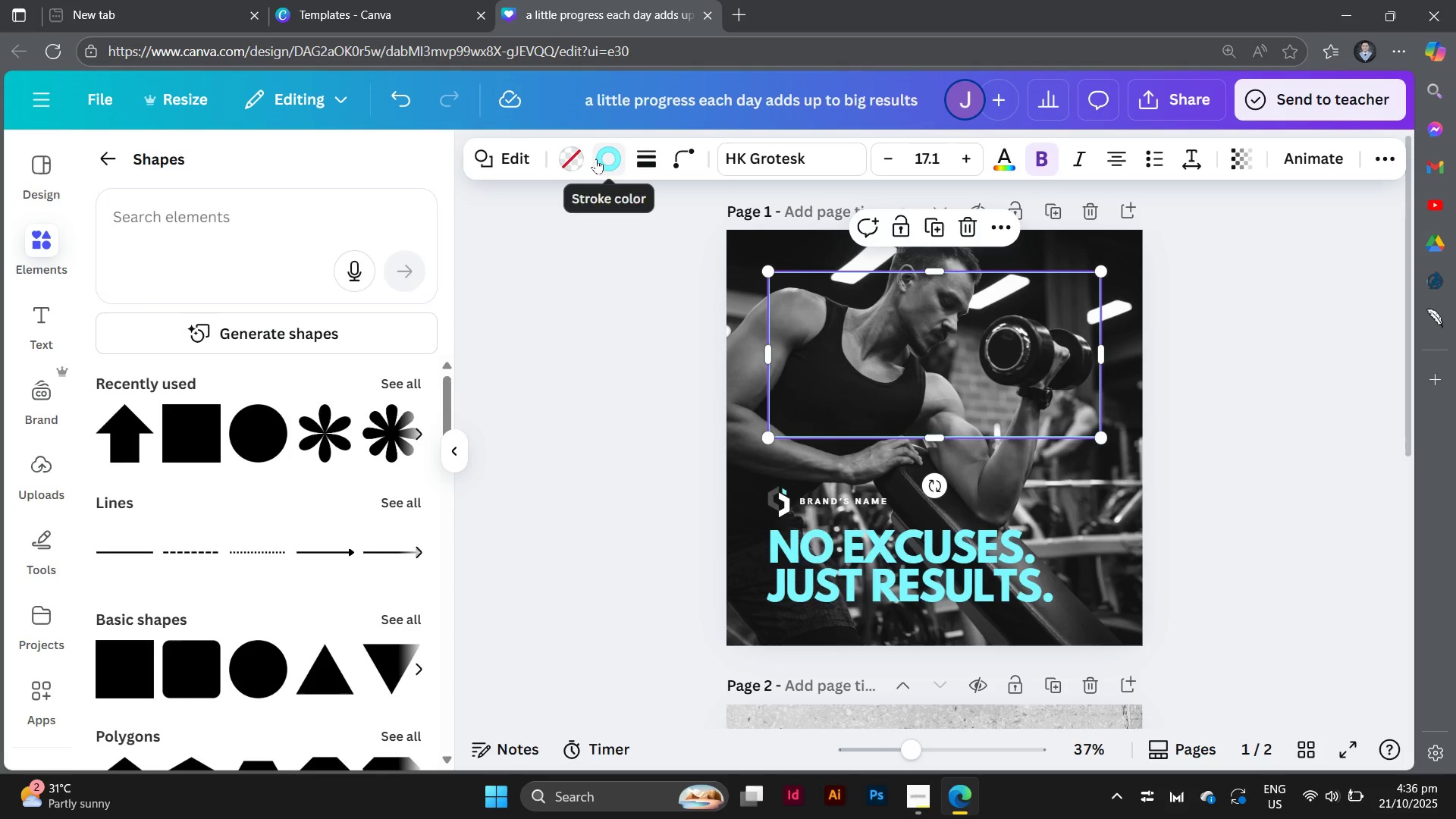 
left_click([597, 159])
 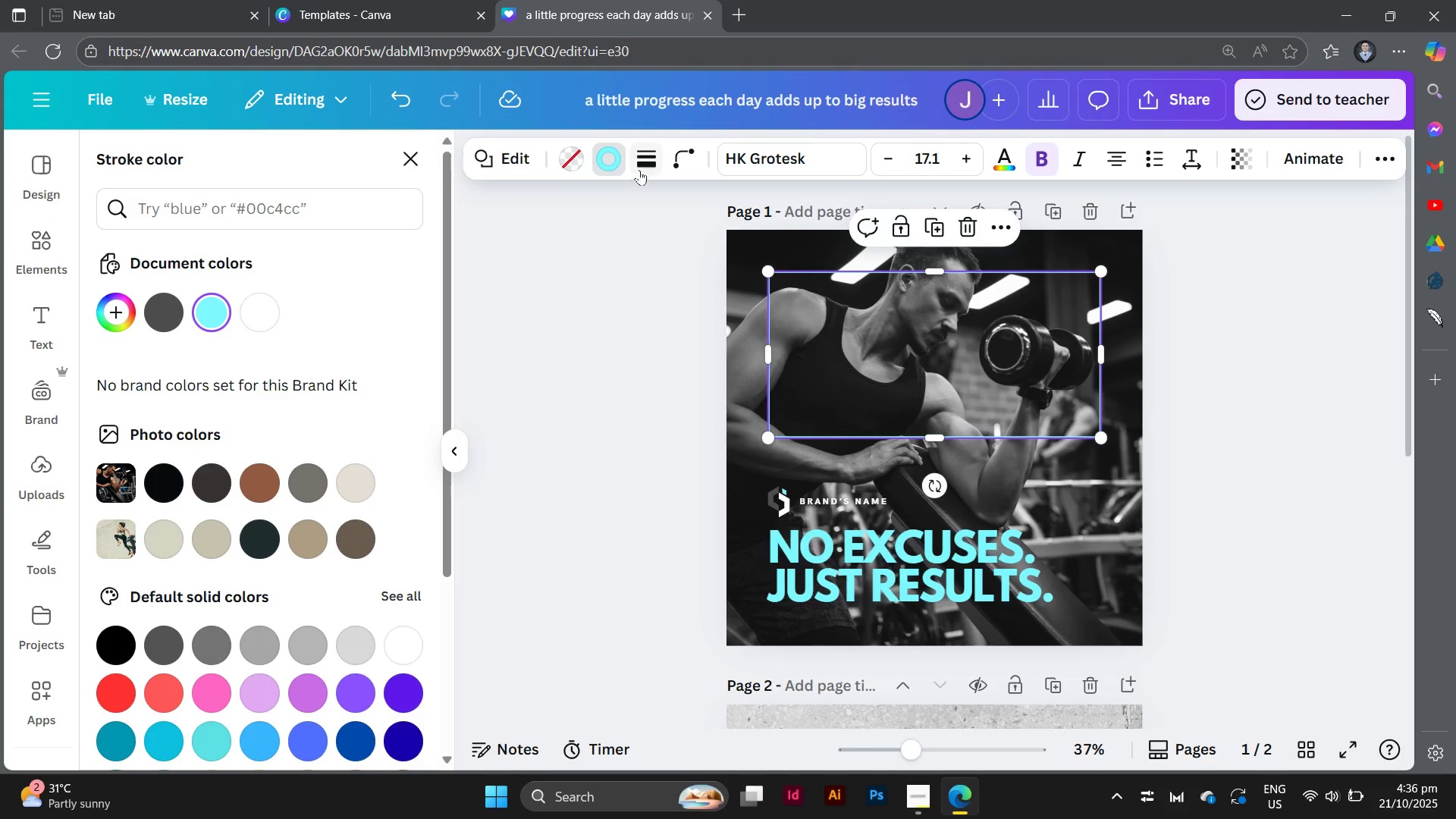 
left_click([639, 170])
 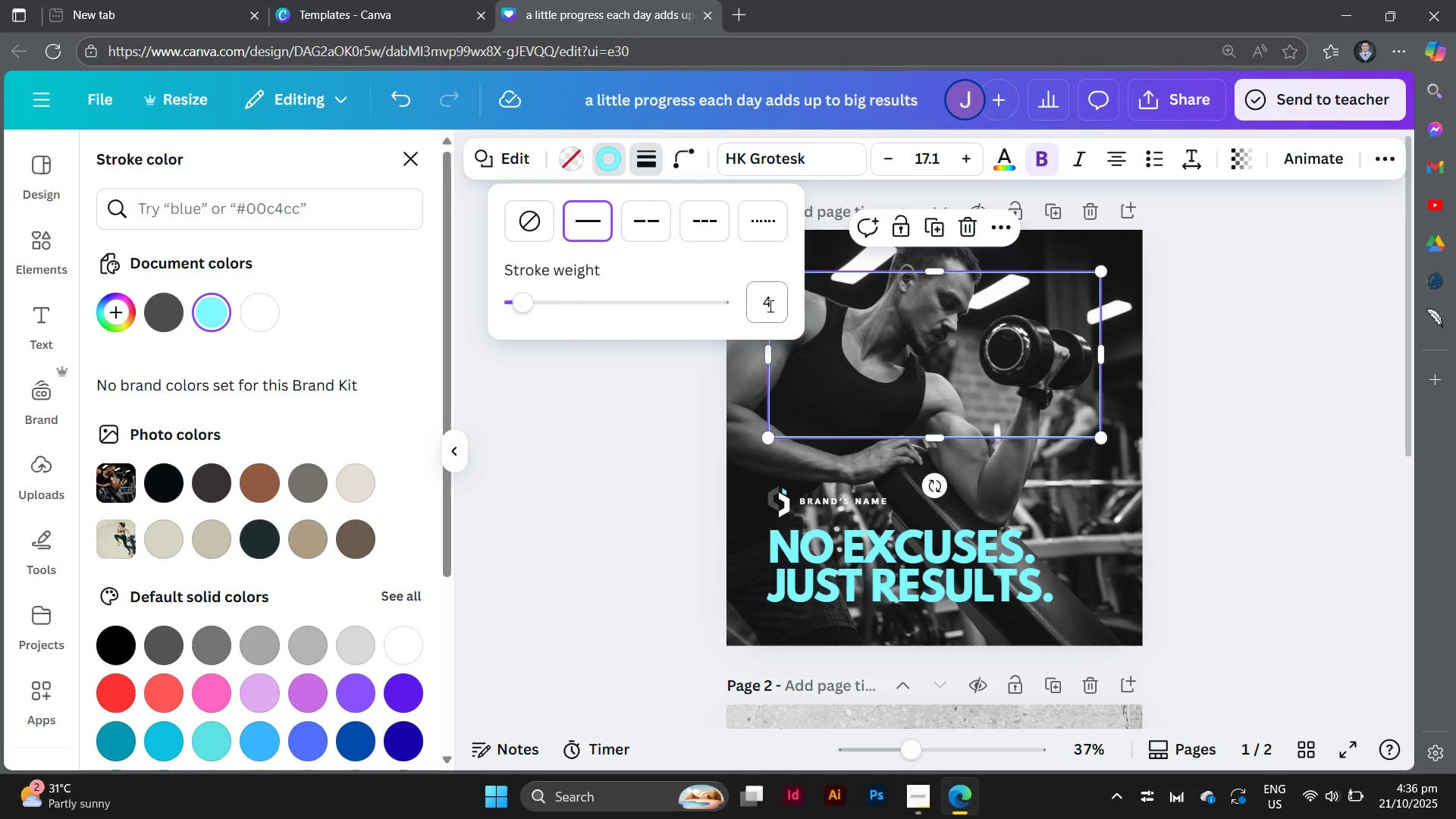 
left_click([773, 305])
 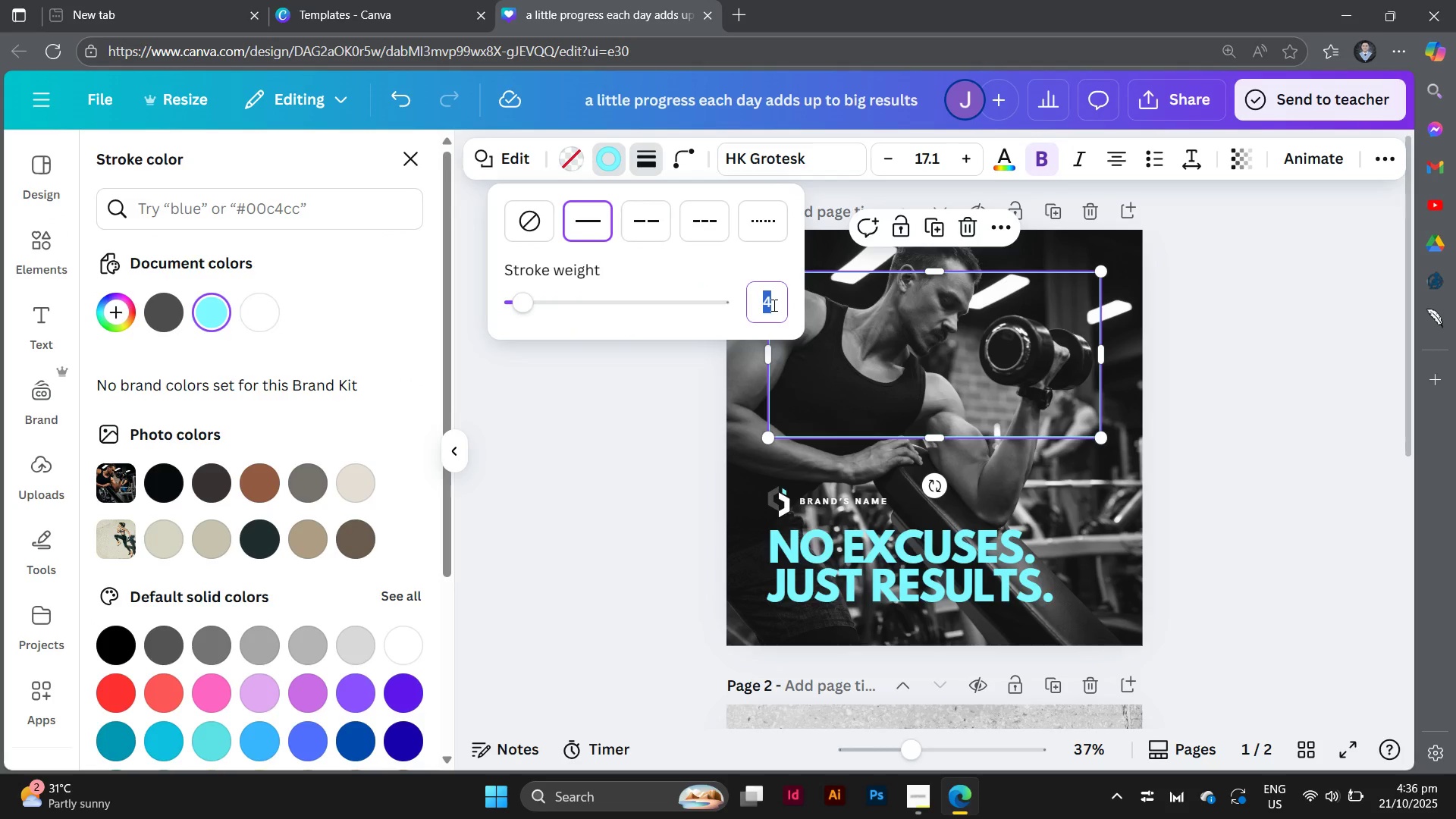 
key(5)
 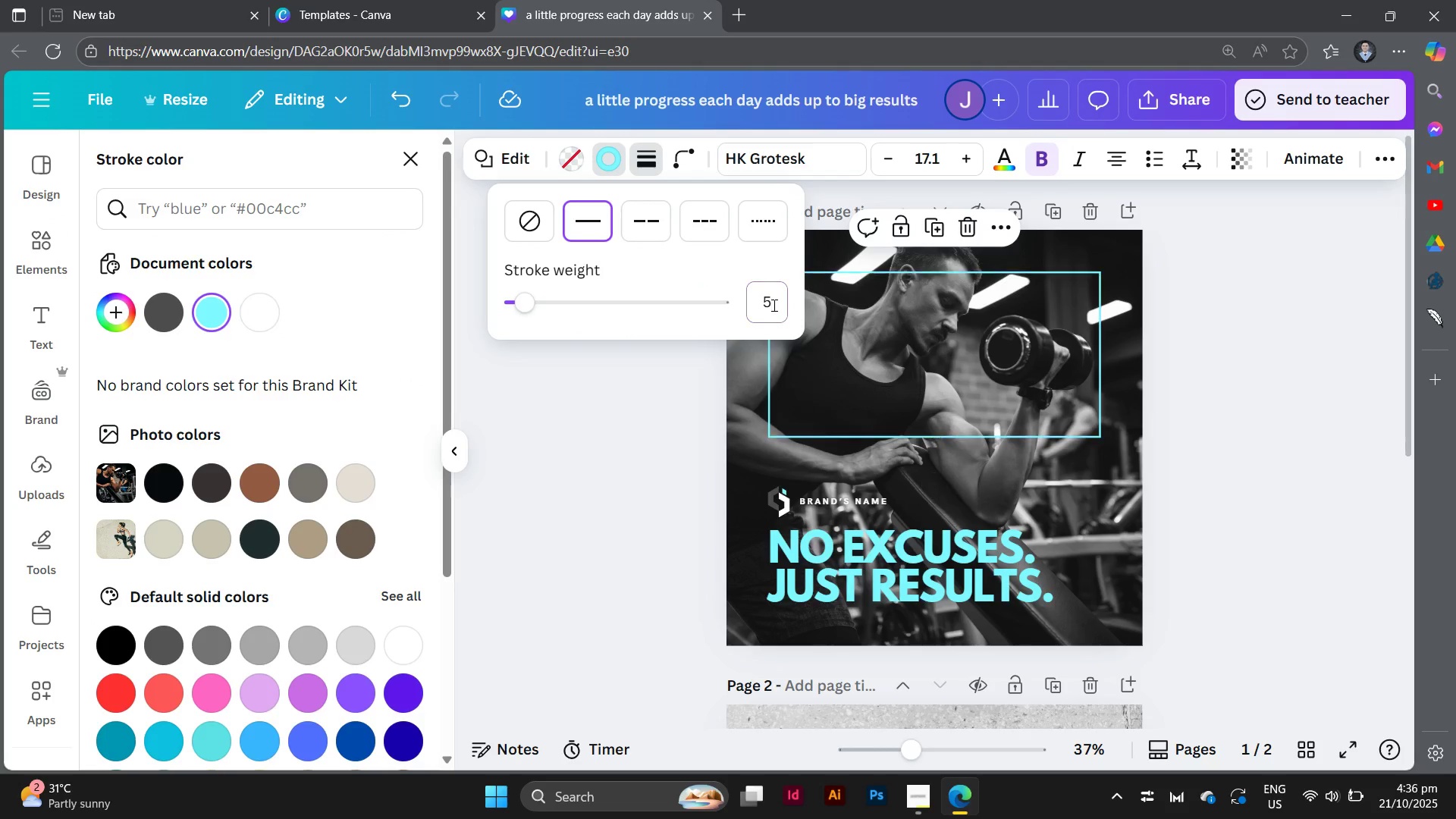 
key(Enter)
 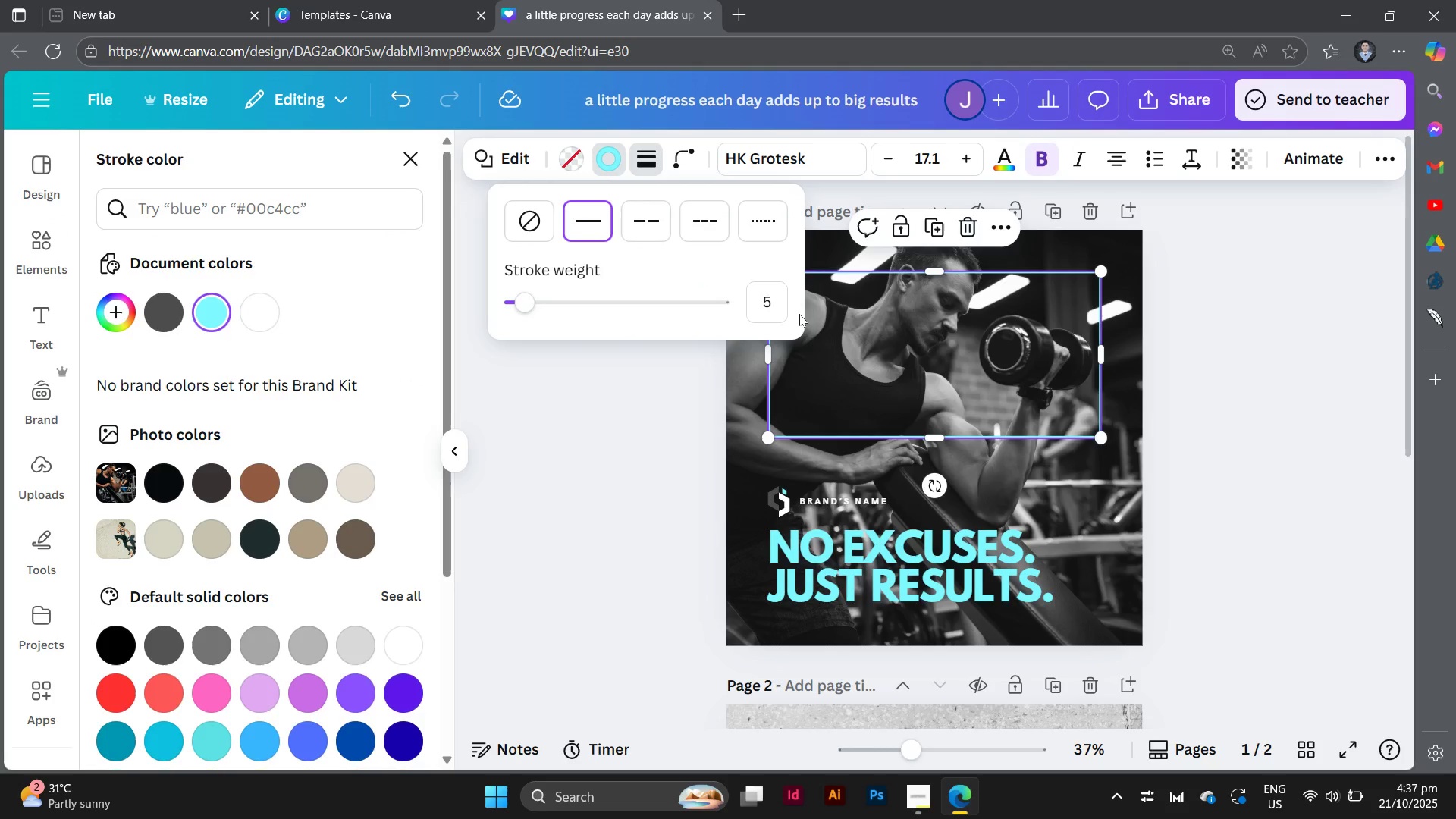 
left_click([785, 299])
 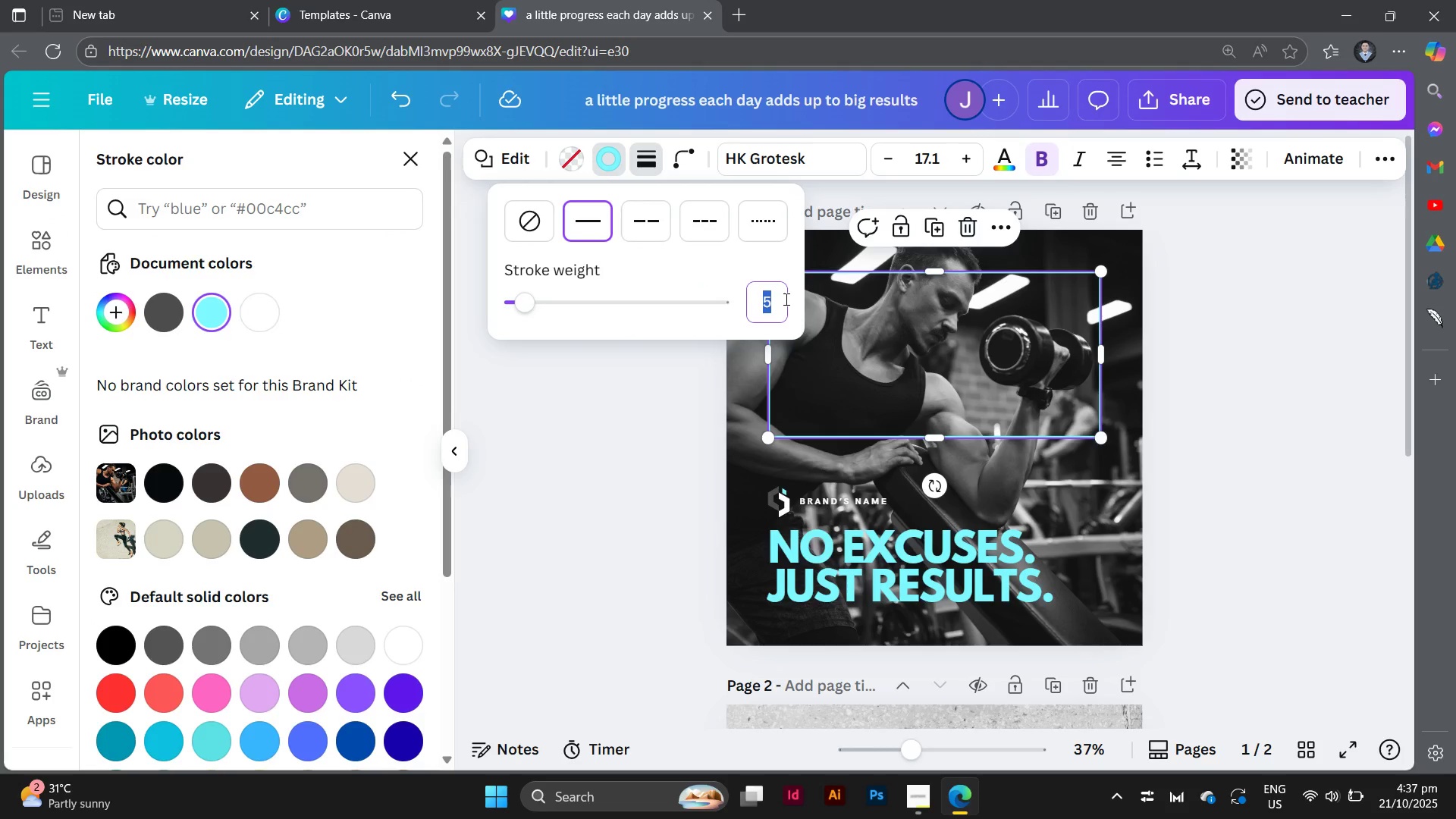 
key(6)
 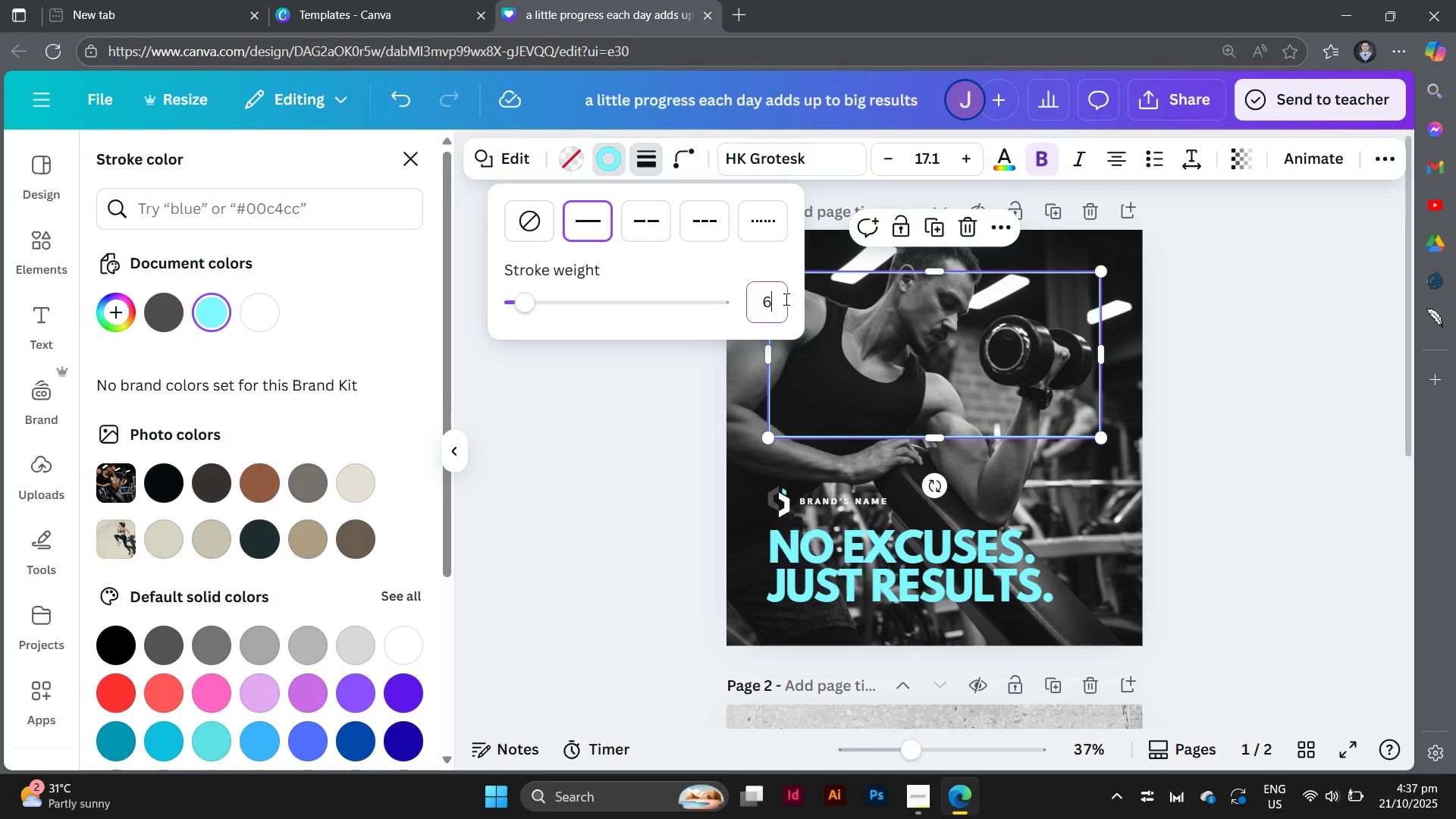 
key(Enter)
 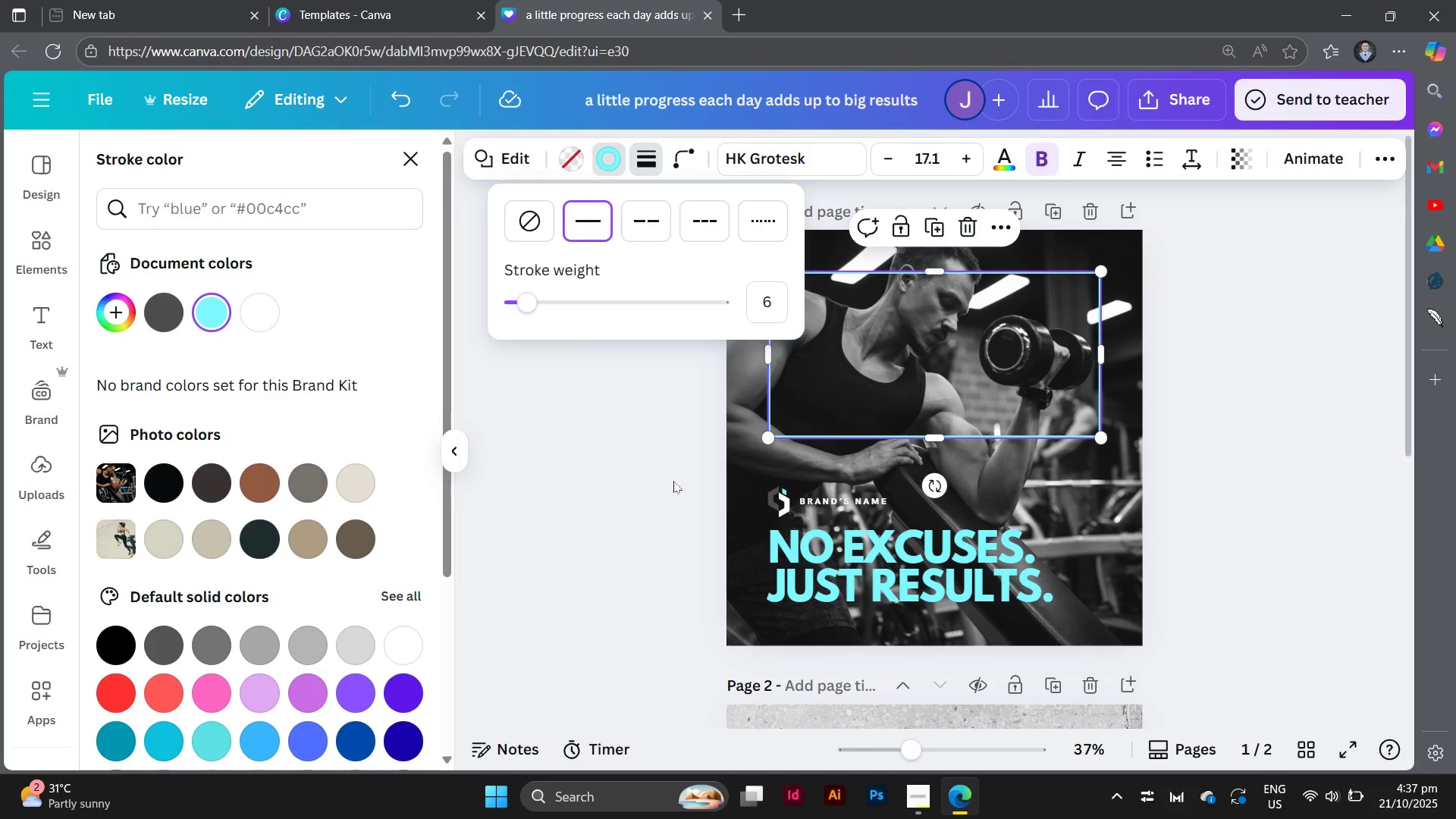 
double_click([673, 481])
 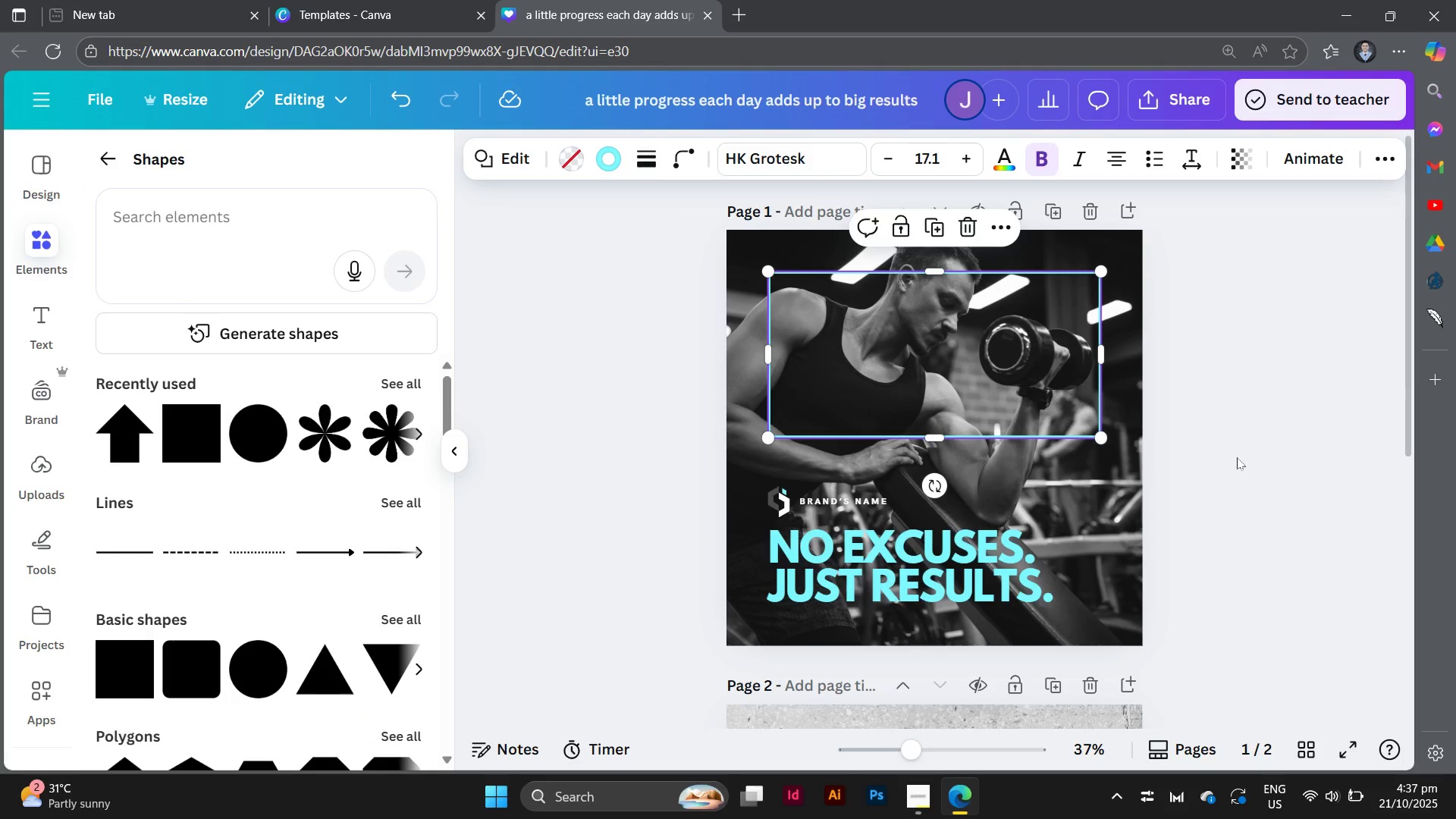 
left_click([1237, 457])
 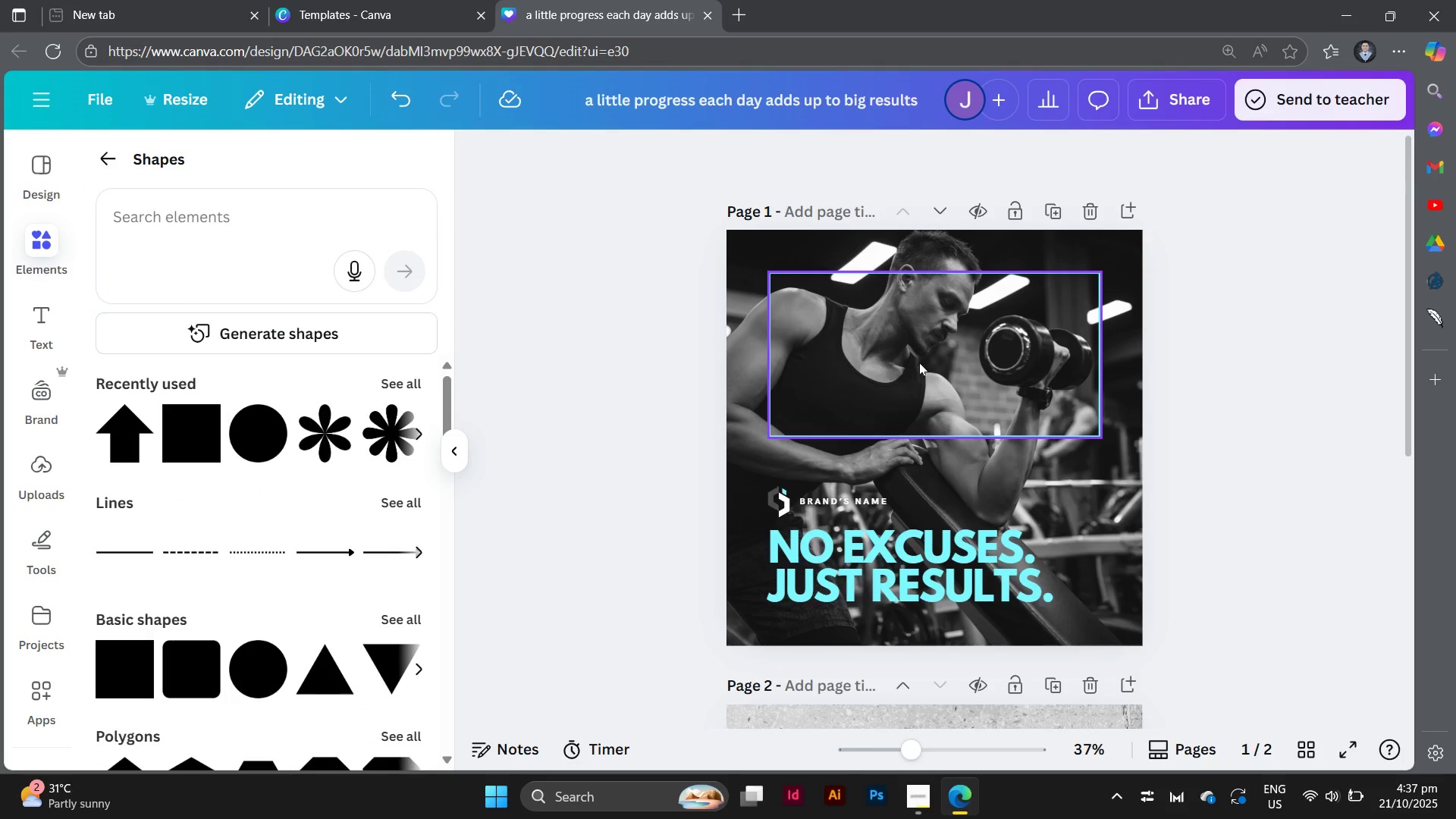 
left_click([919, 362])
 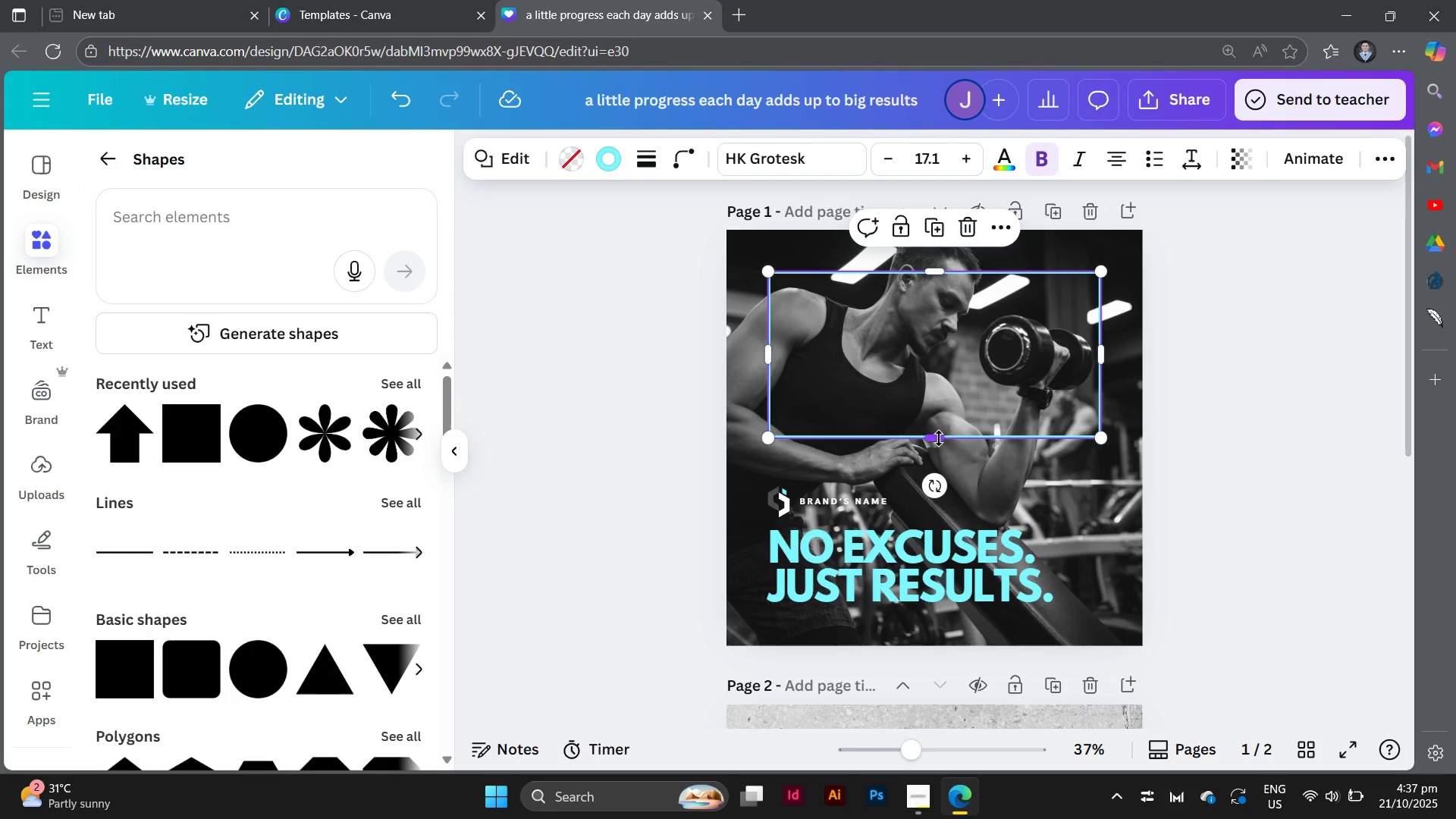 
left_click_drag(start_coordinate=[939, 438], to_coordinate=[936, 469])
 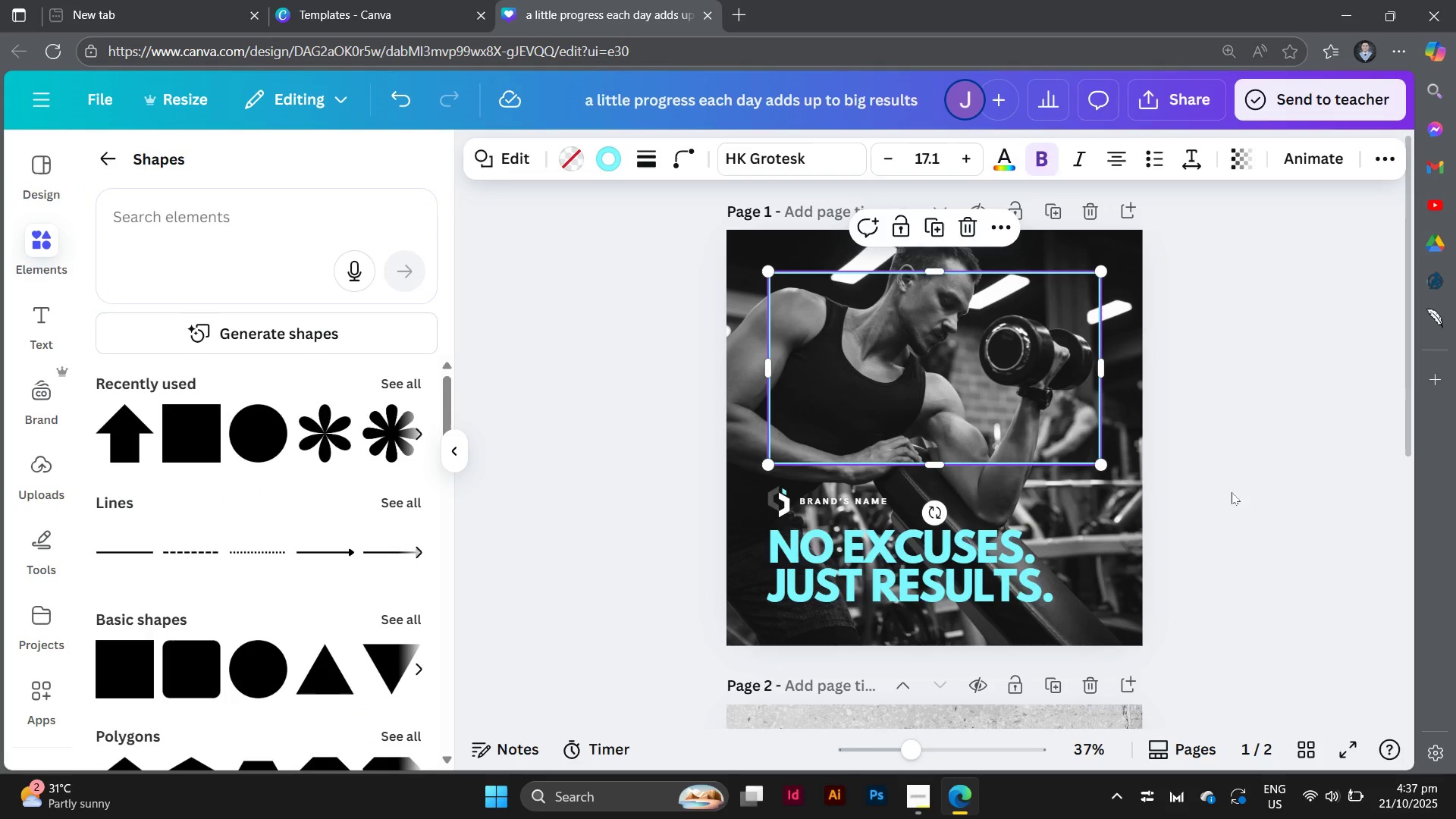 
left_click([1232, 492])
 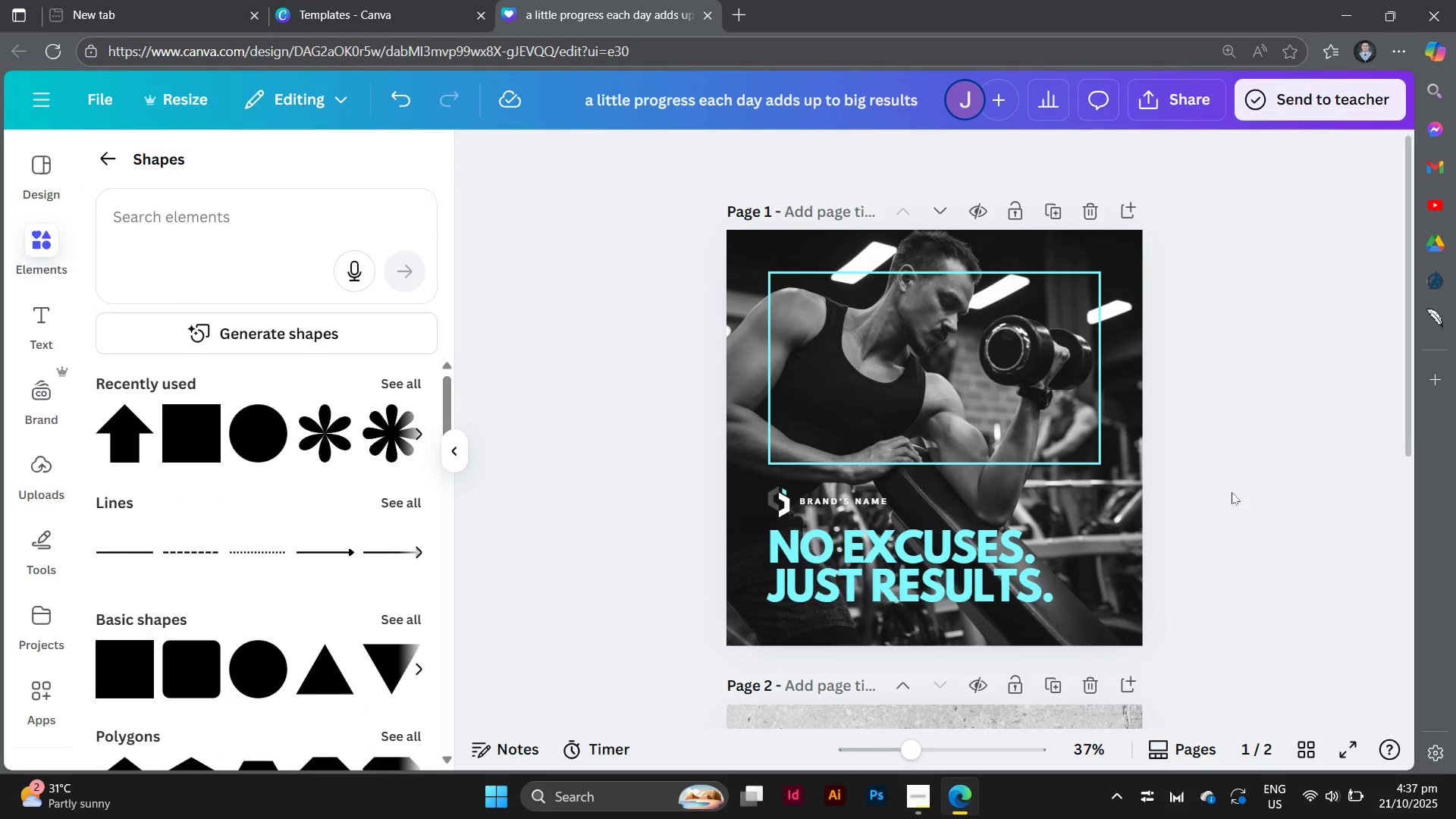 
scroll: coordinate [1232, 492], scroll_direction: up, amount: 2.0
 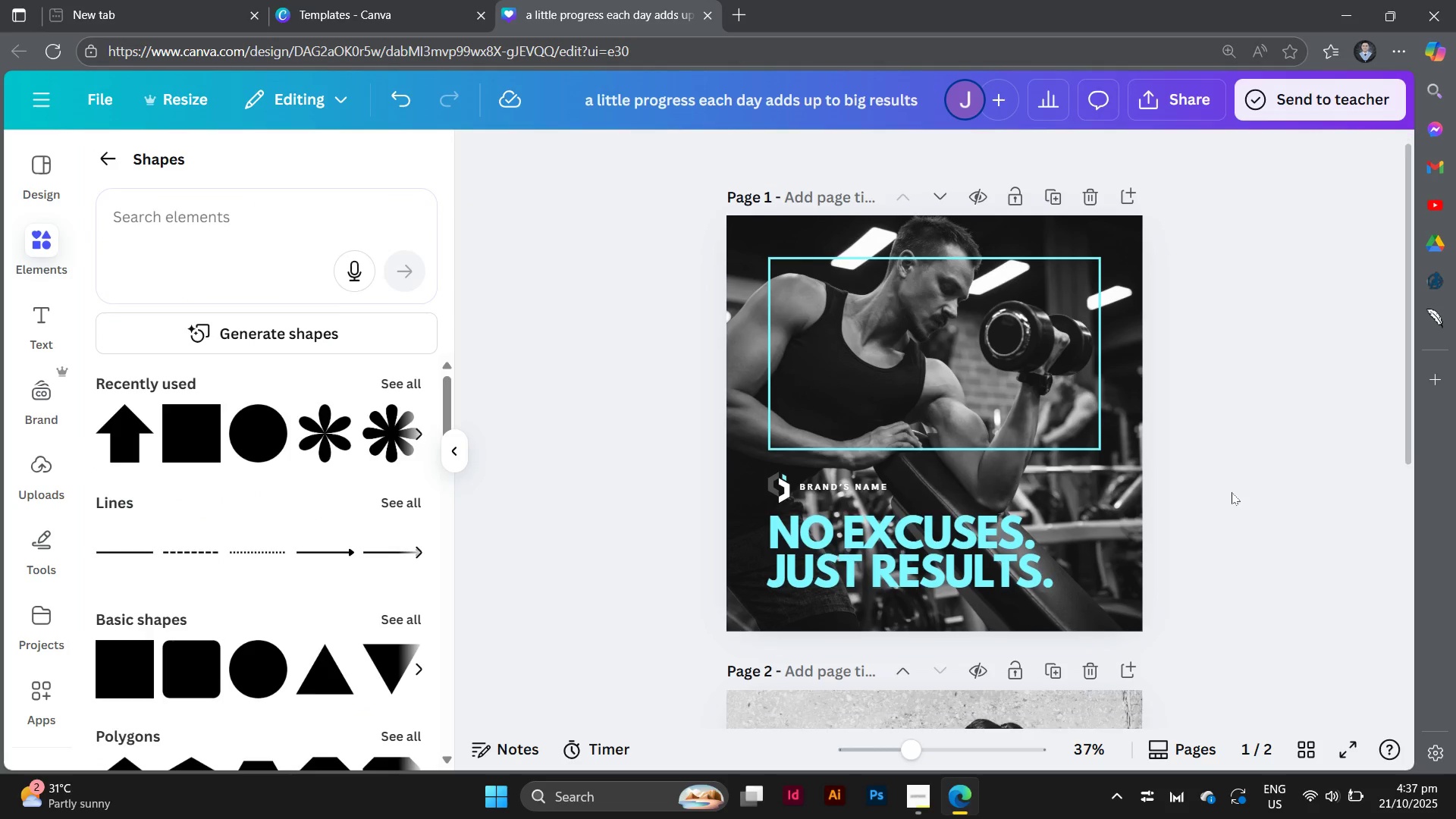 
scroll: coordinate [1232, 492], scroll_direction: down, amount: 3.0
 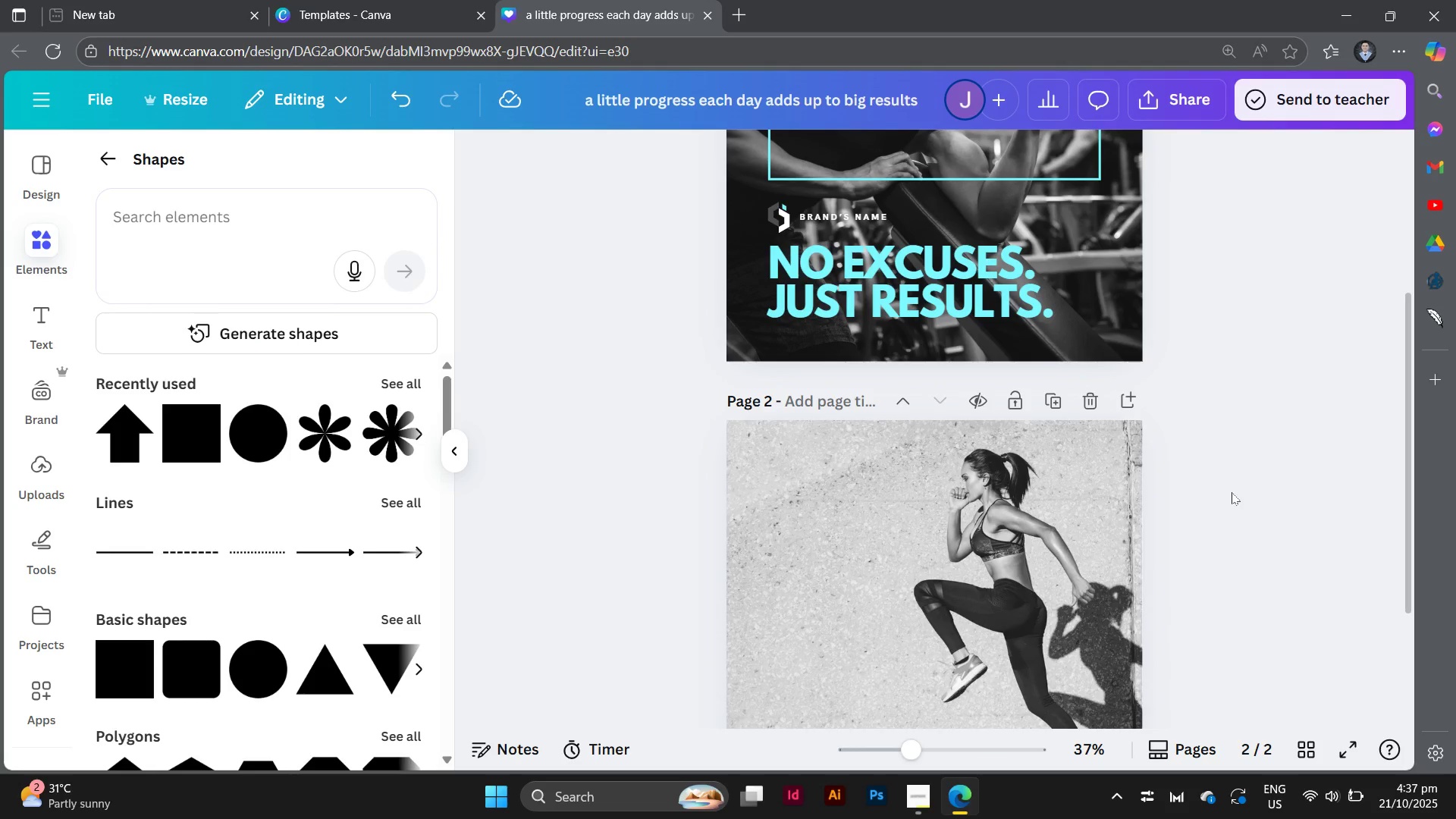 
scroll: coordinate [1232, 492], scroll_direction: up, amount: 4.0
 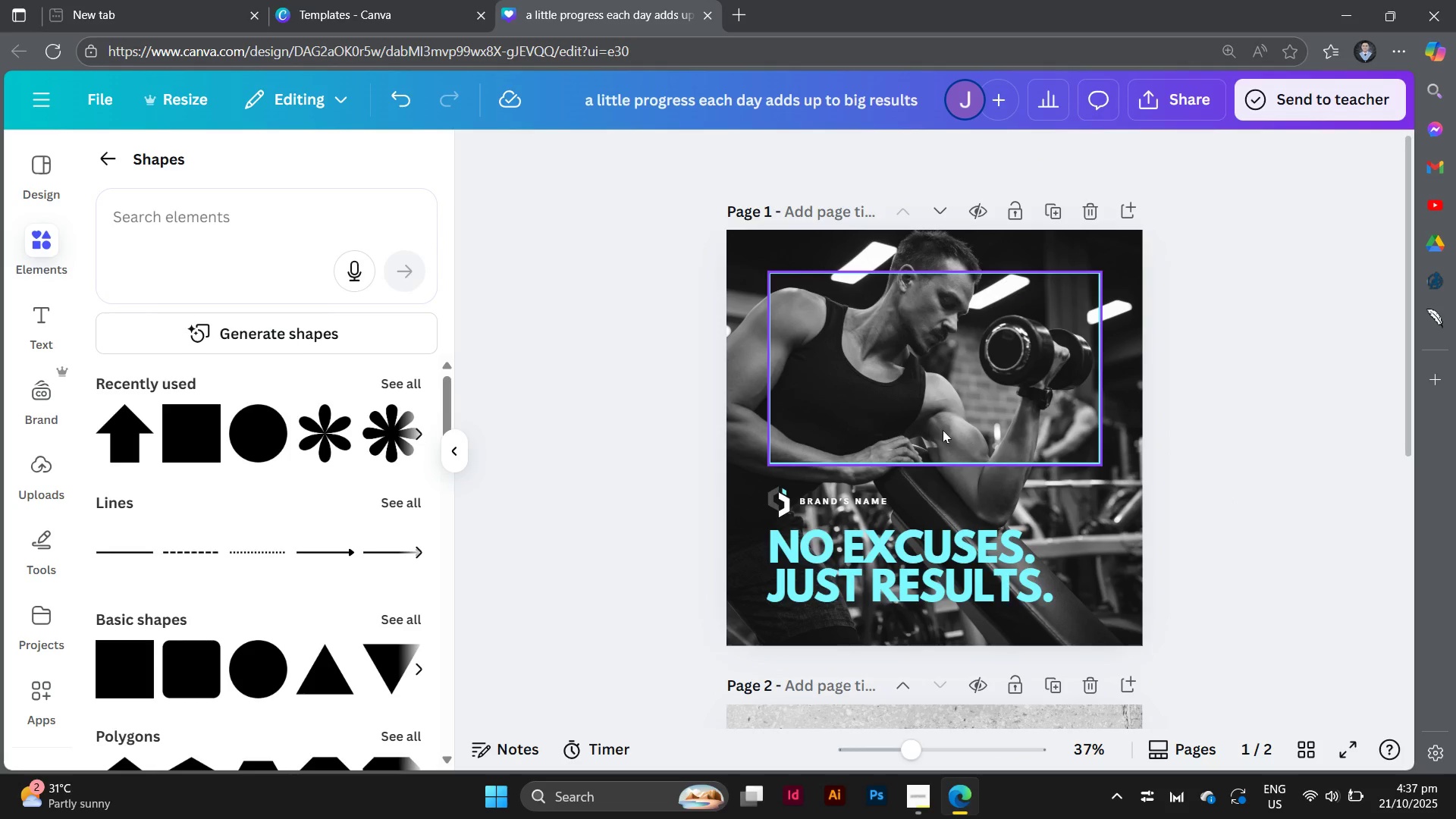 
left_click([943, 430])
 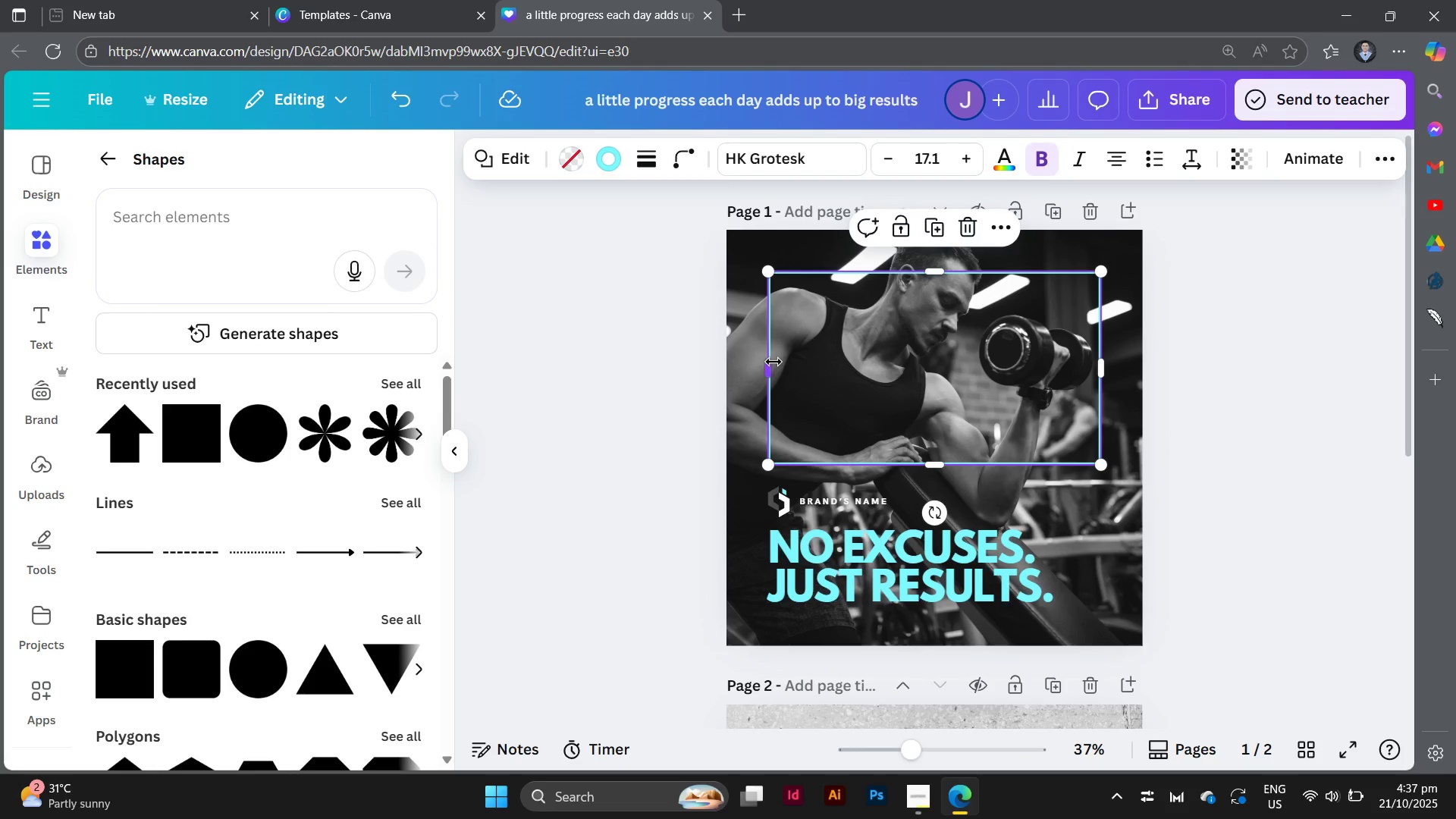 
left_click_drag(start_coordinate=[774, 362], to_coordinate=[939, 346])
 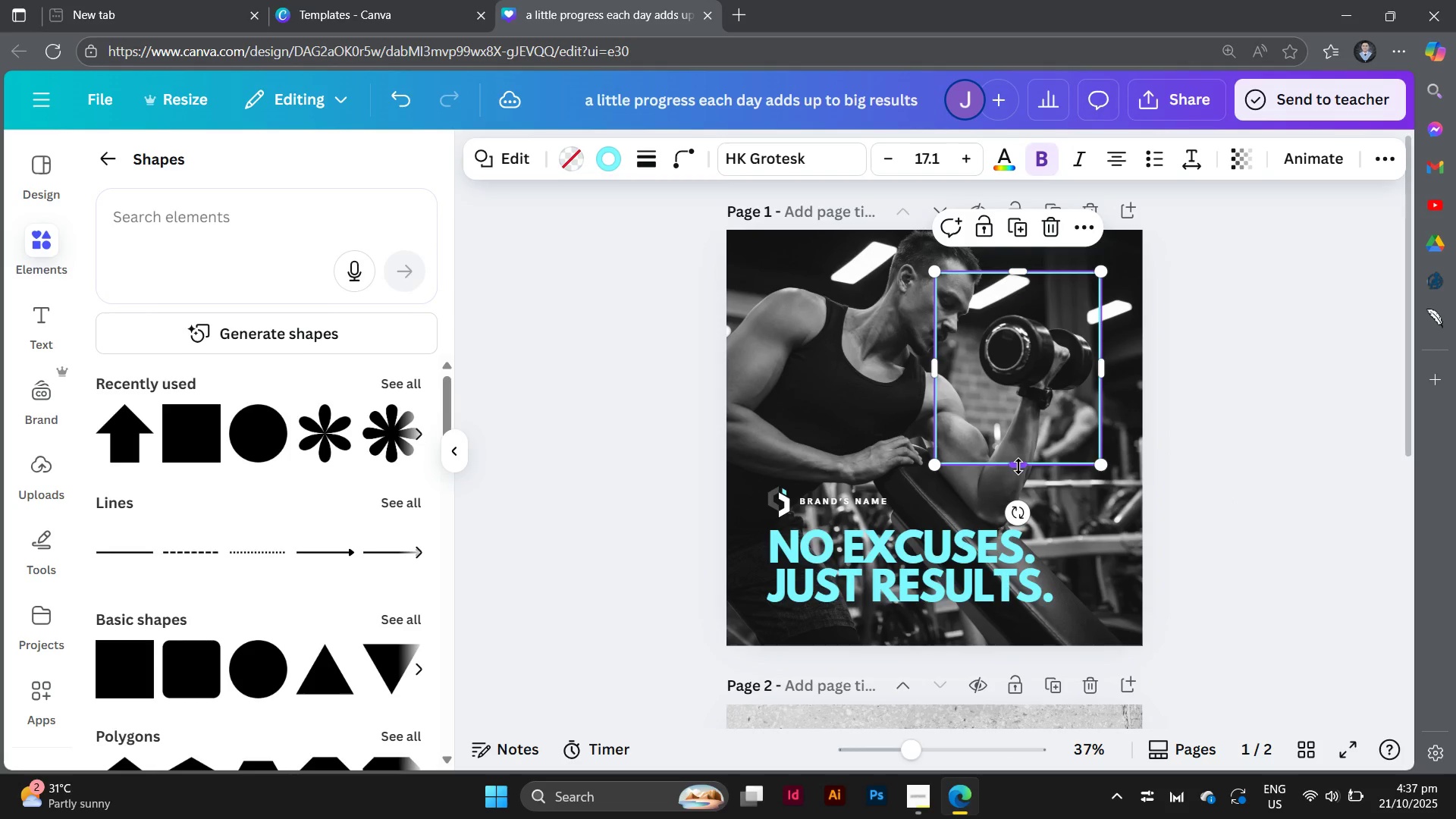 
left_click_drag(start_coordinate=[1018, 466], to_coordinate=[1024, 602])
 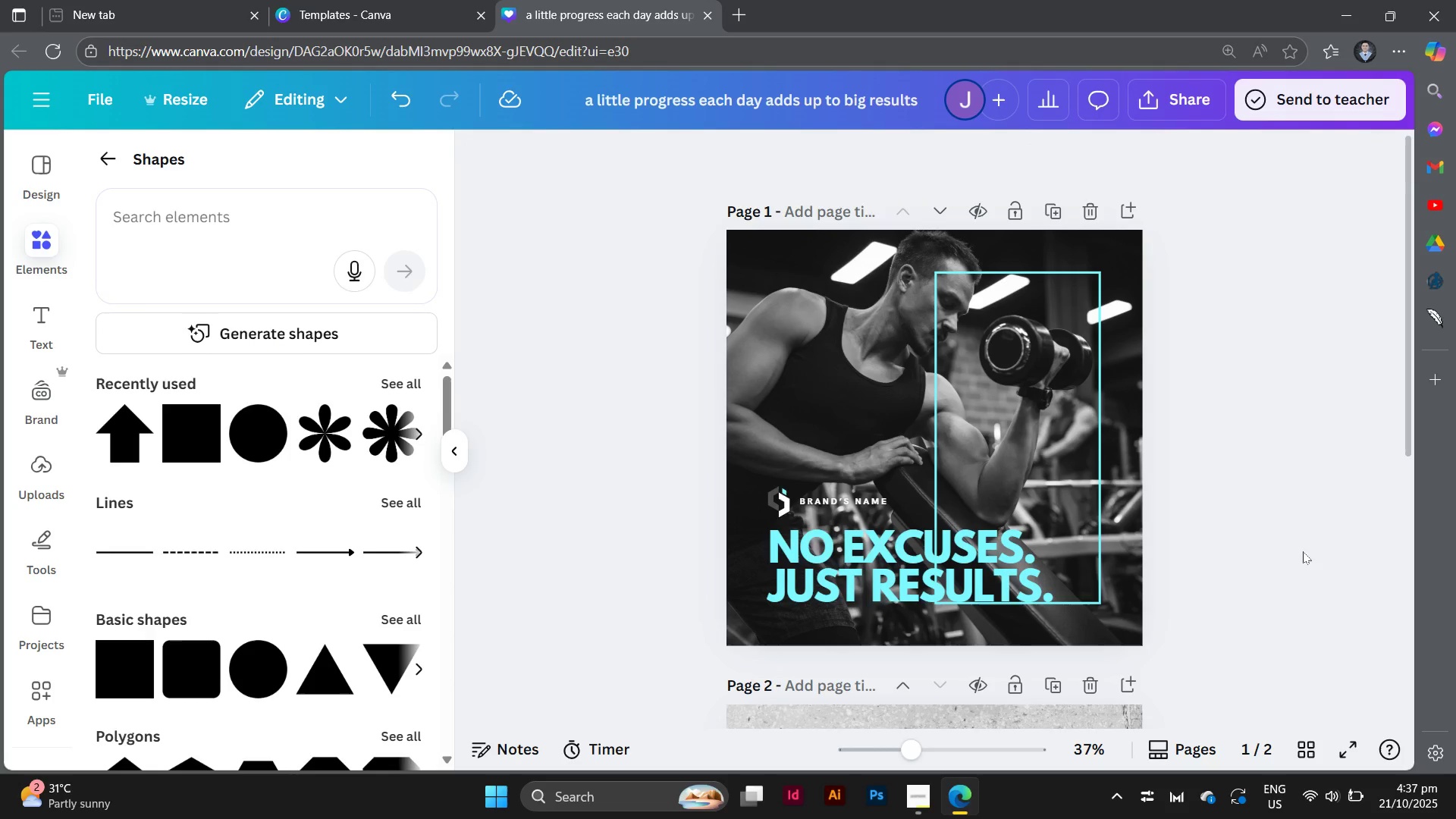 
double_click([1303, 551])
 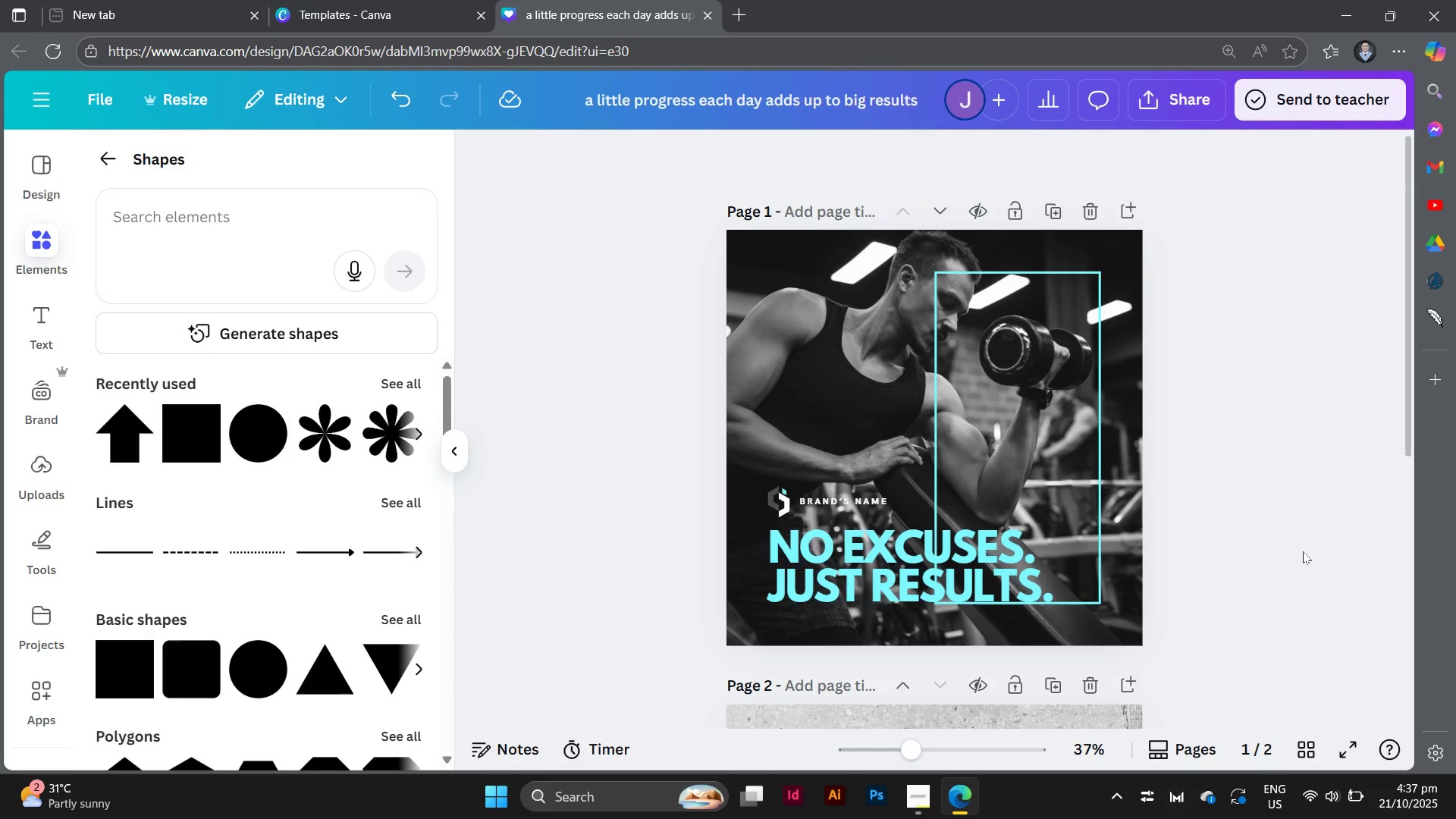 
scroll: coordinate [1303, 551], scroll_direction: up, amount: 2.0
 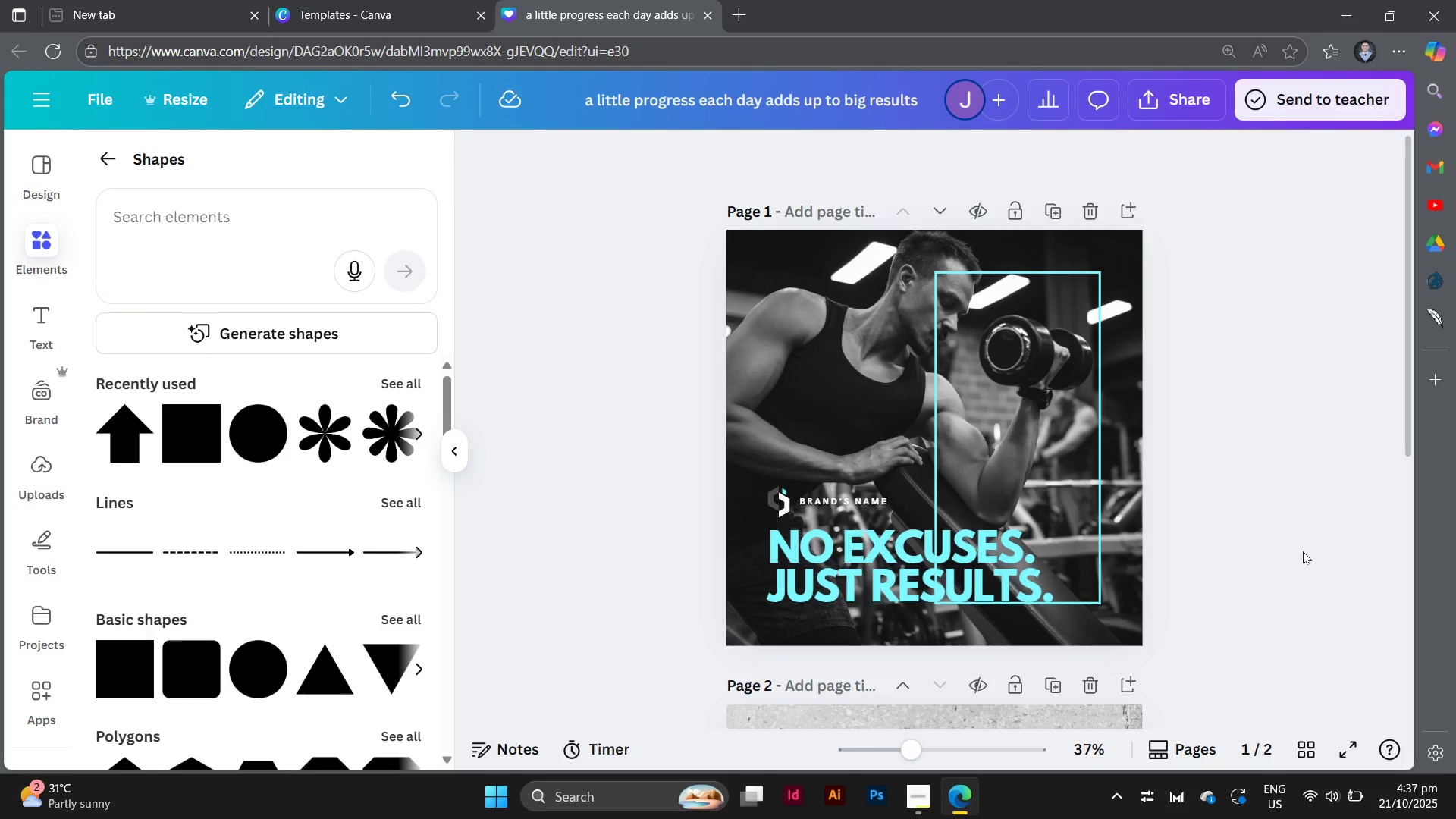 
scroll: coordinate [1303, 551], scroll_direction: down, amount: 1.0
 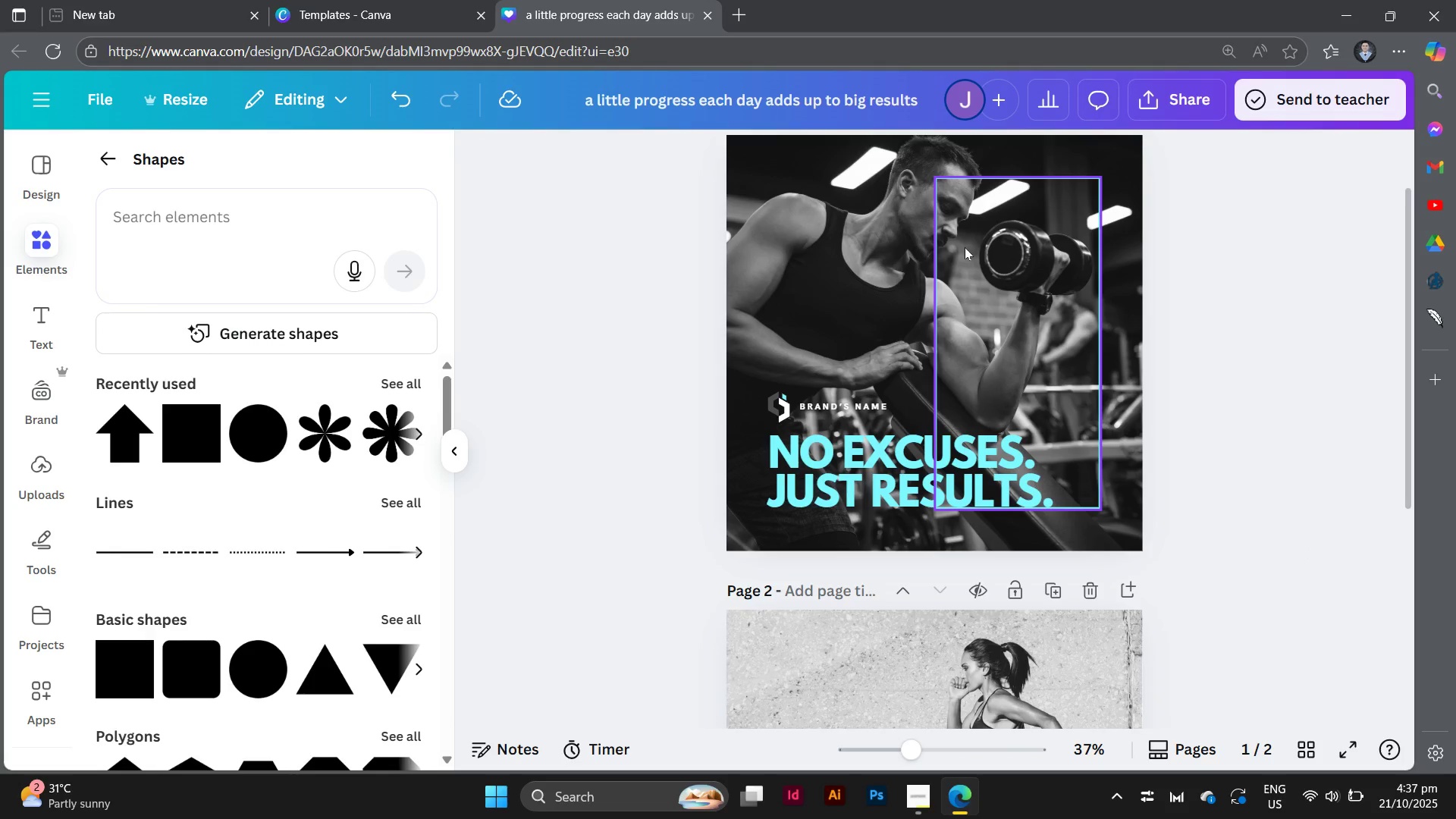 
left_click([965, 247])
 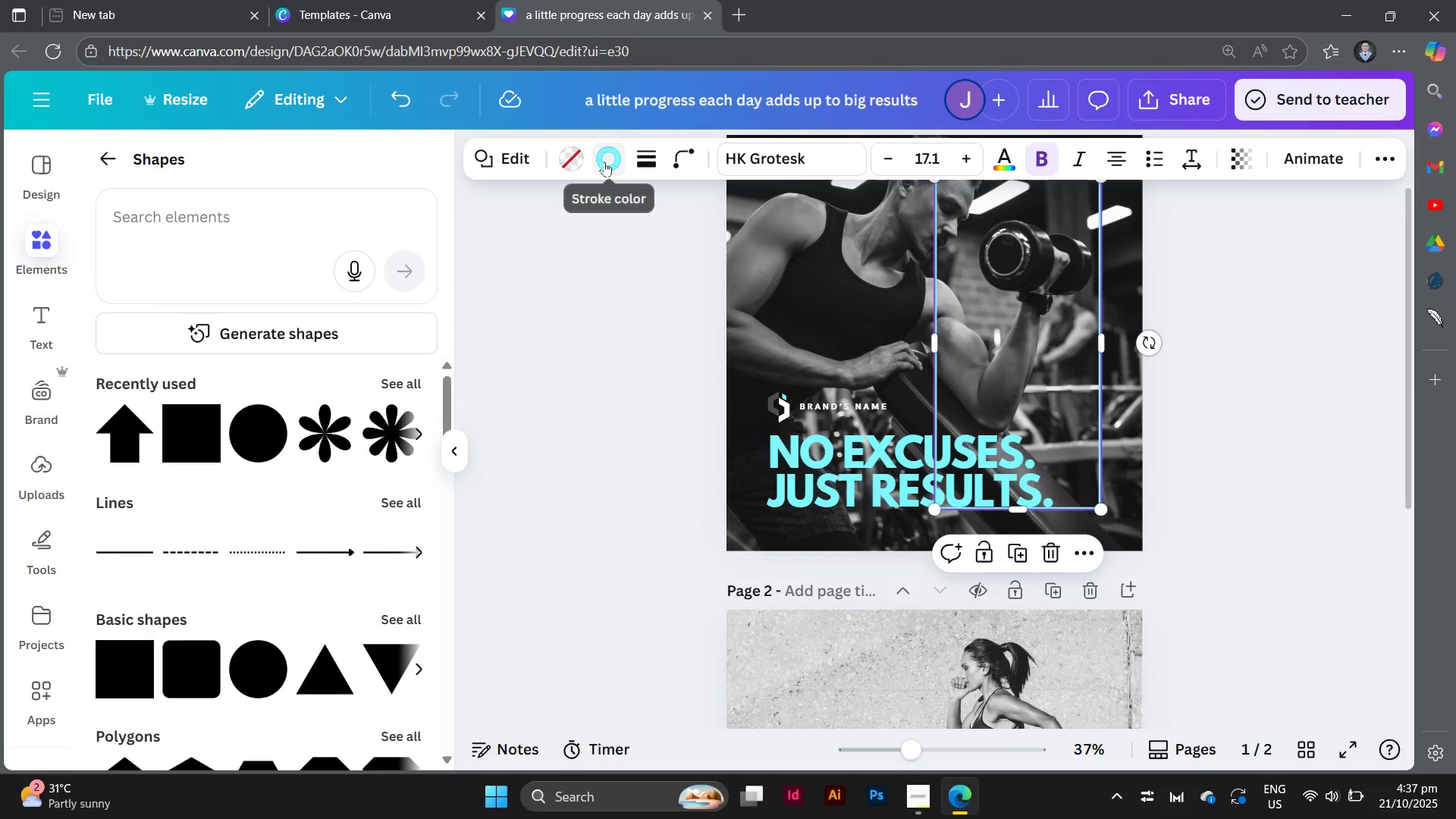 
left_click([604, 162])
 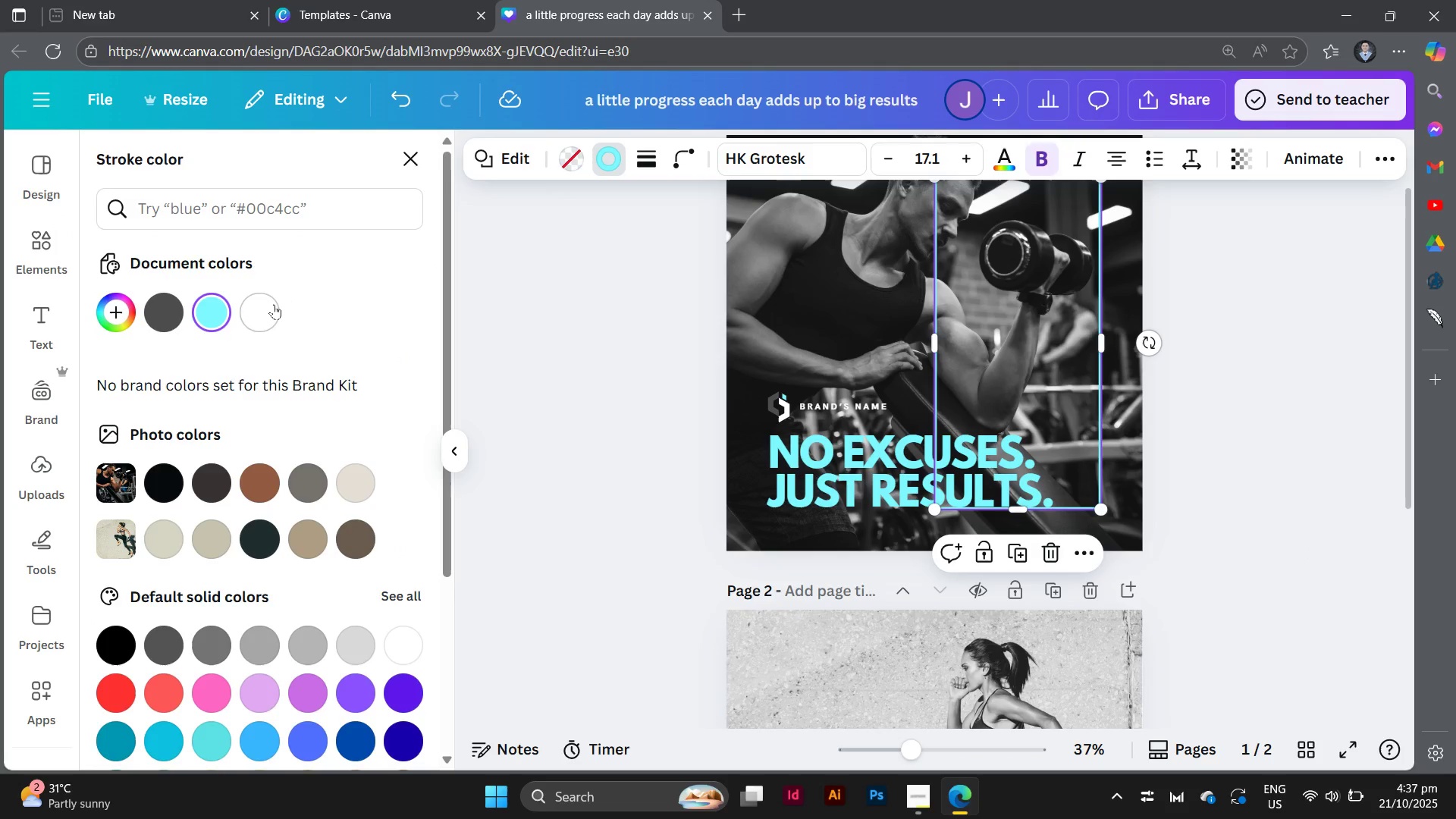 
left_click([271, 306])
 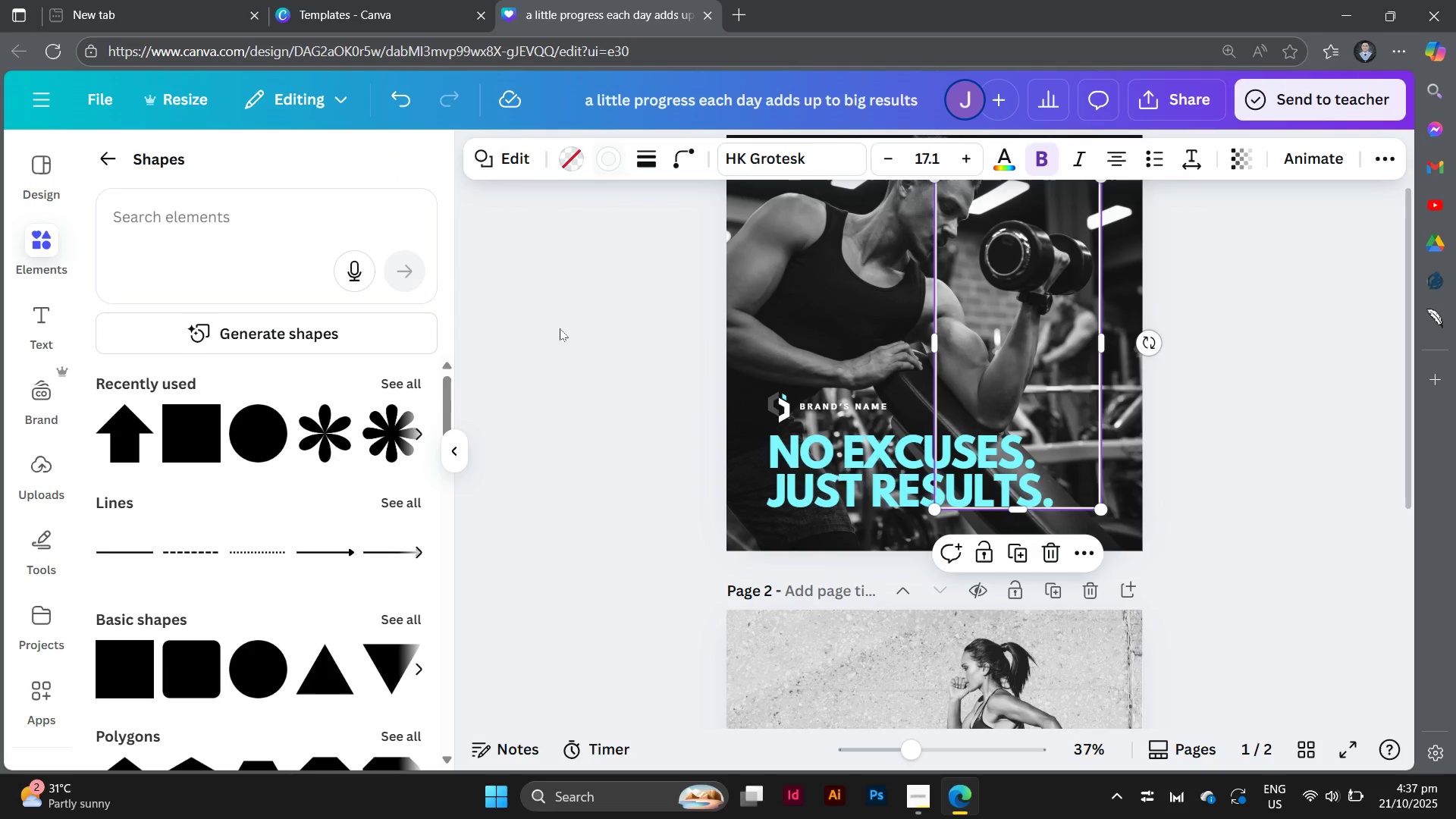 
double_click([560, 328])
 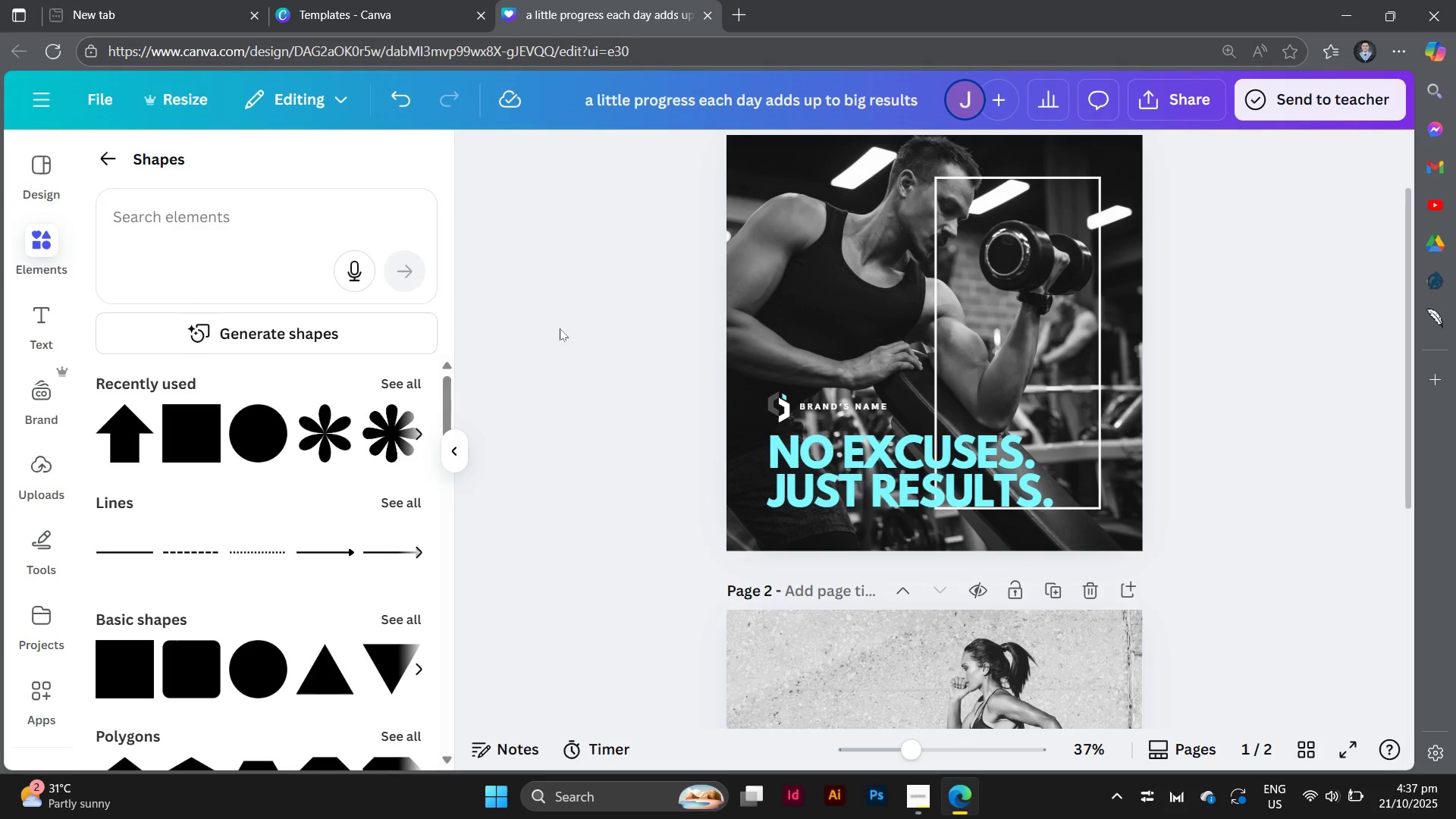 
left_click([560, 328])
 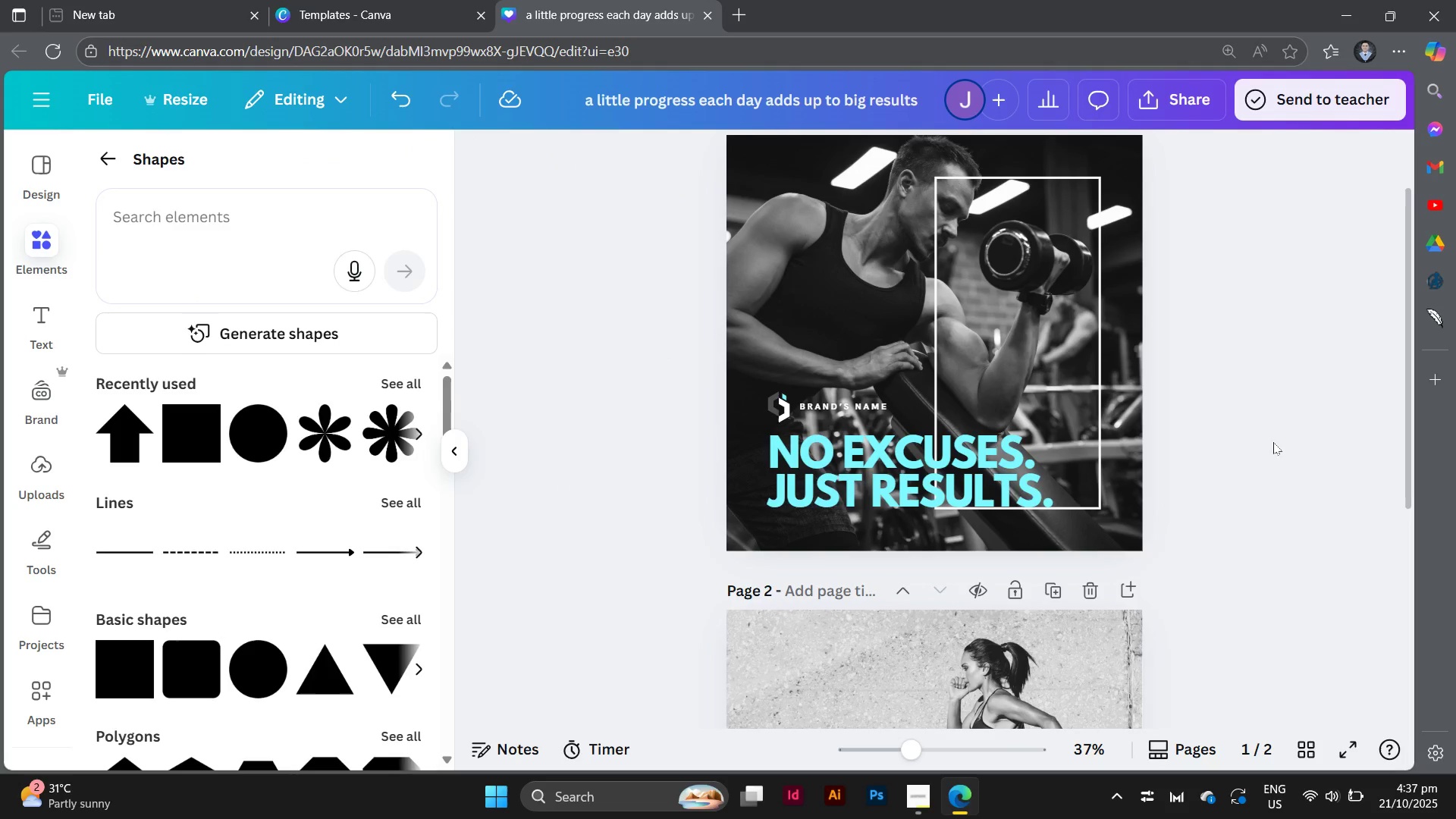 
left_click([1282, 446])
 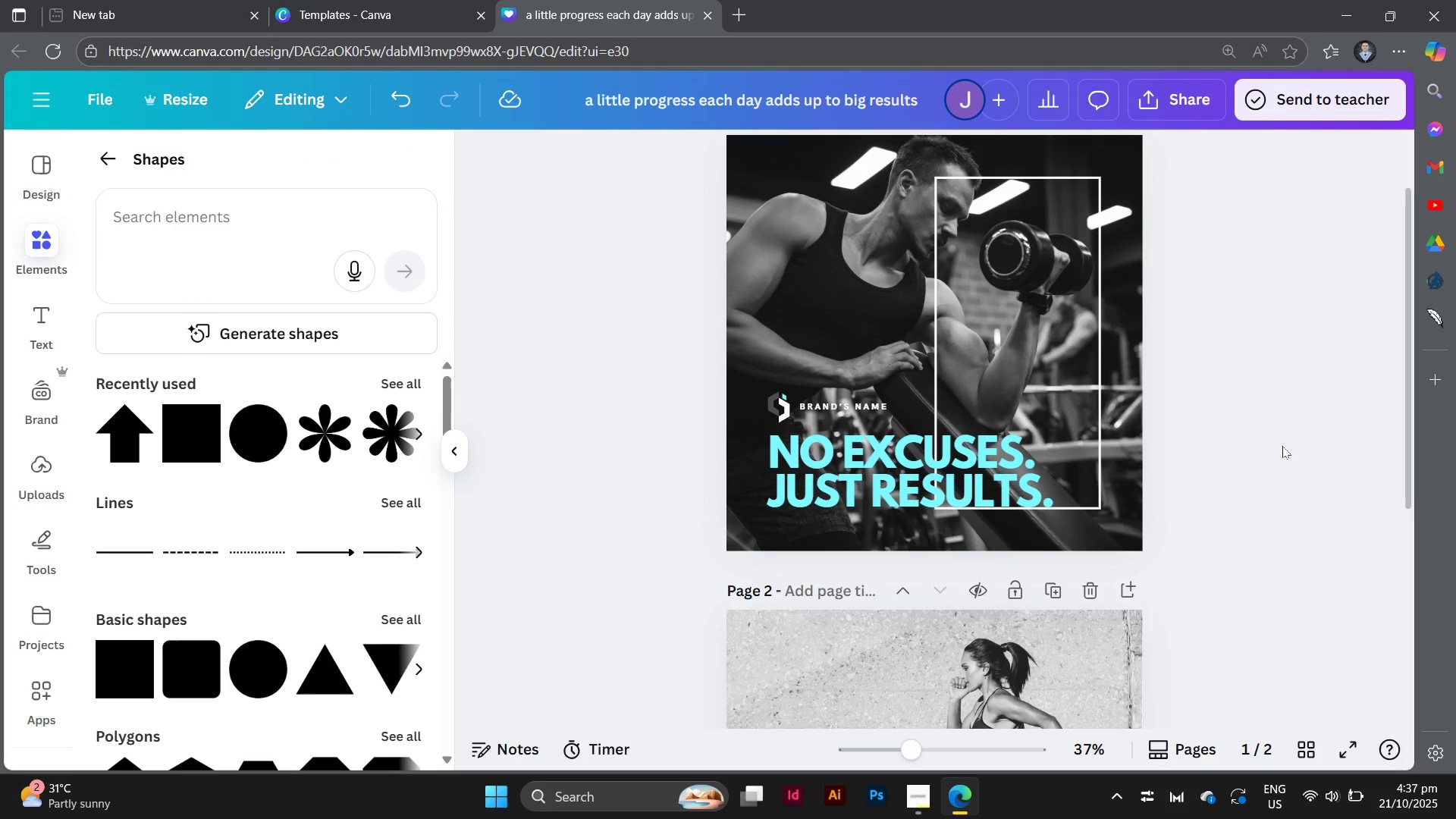 
scroll: coordinate [1282, 446], scroll_direction: up, amount: 3.0
 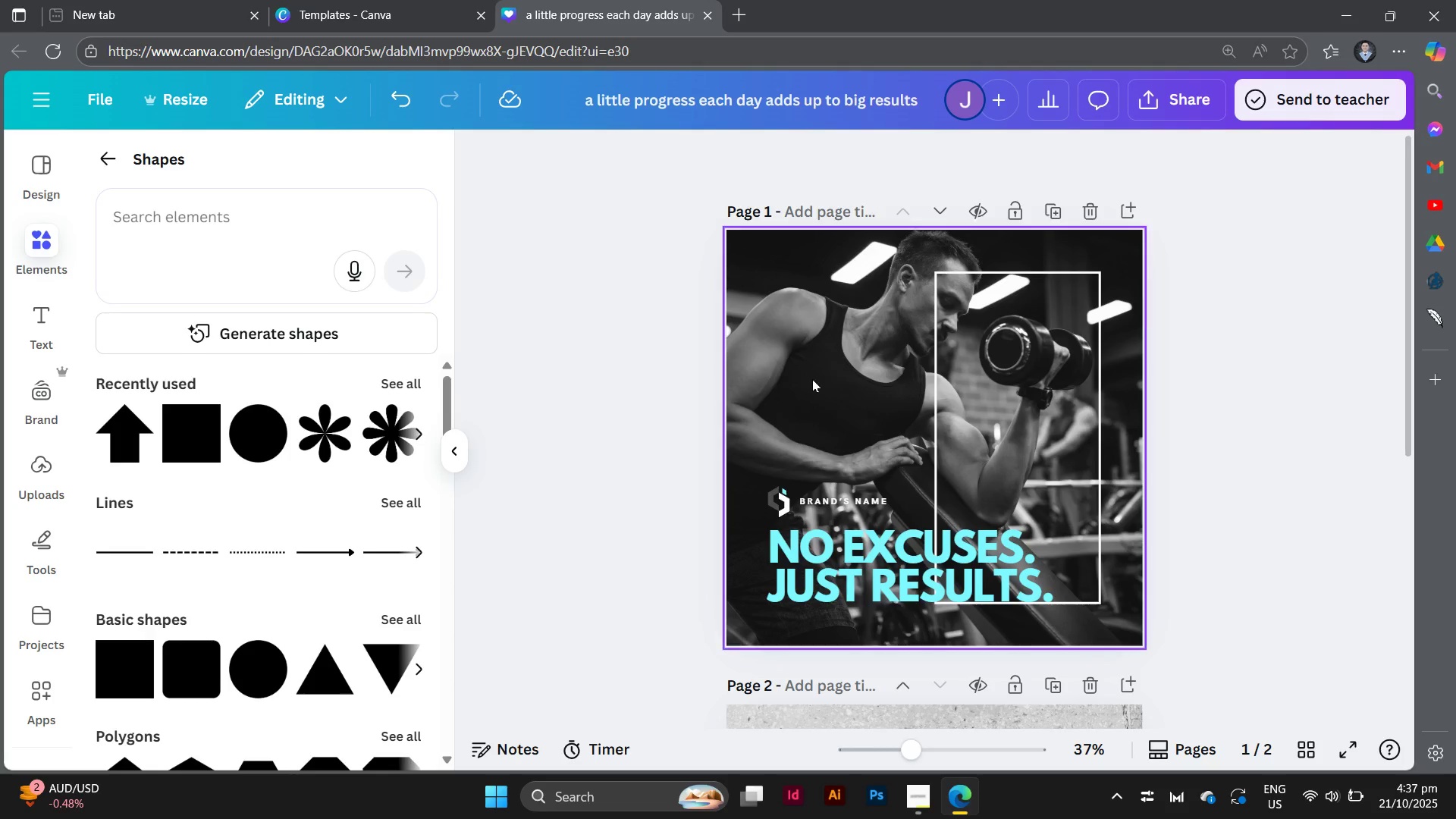 
double_click([812, 379])
 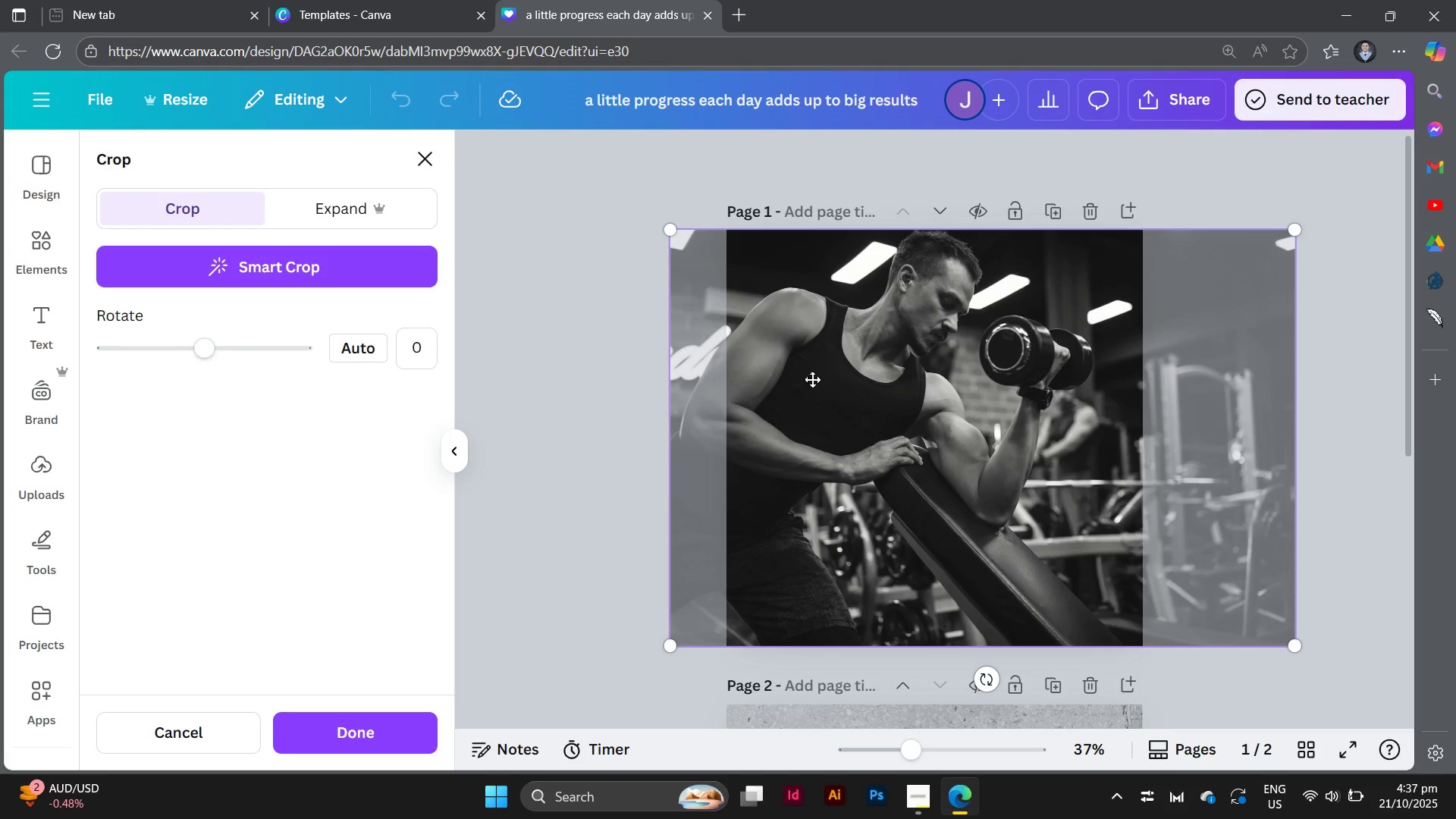 
left_click_drag(start_coordinate=[812, 379], to_coordinate=[872, 379])
 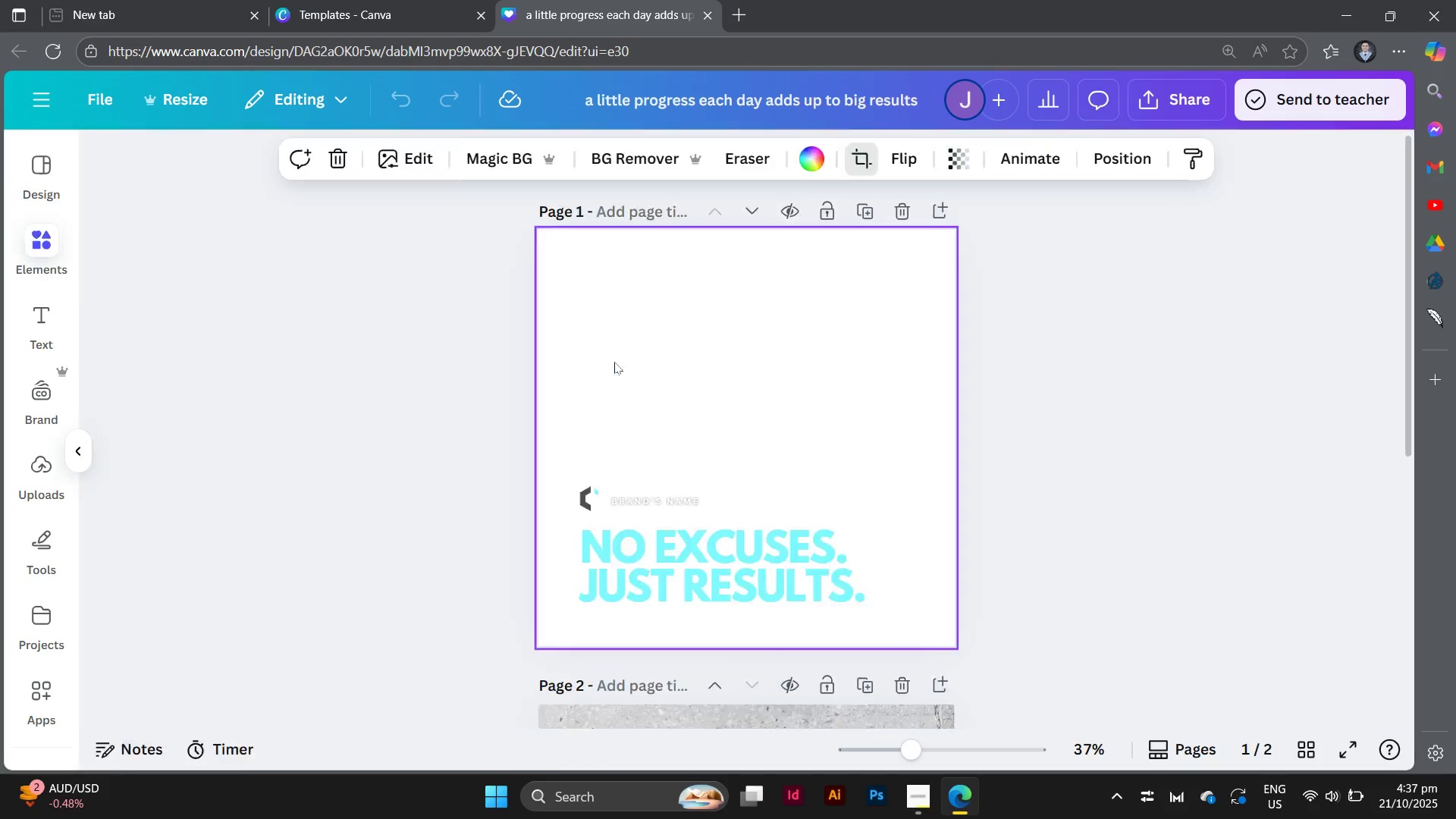 
left_click([614, 362])
 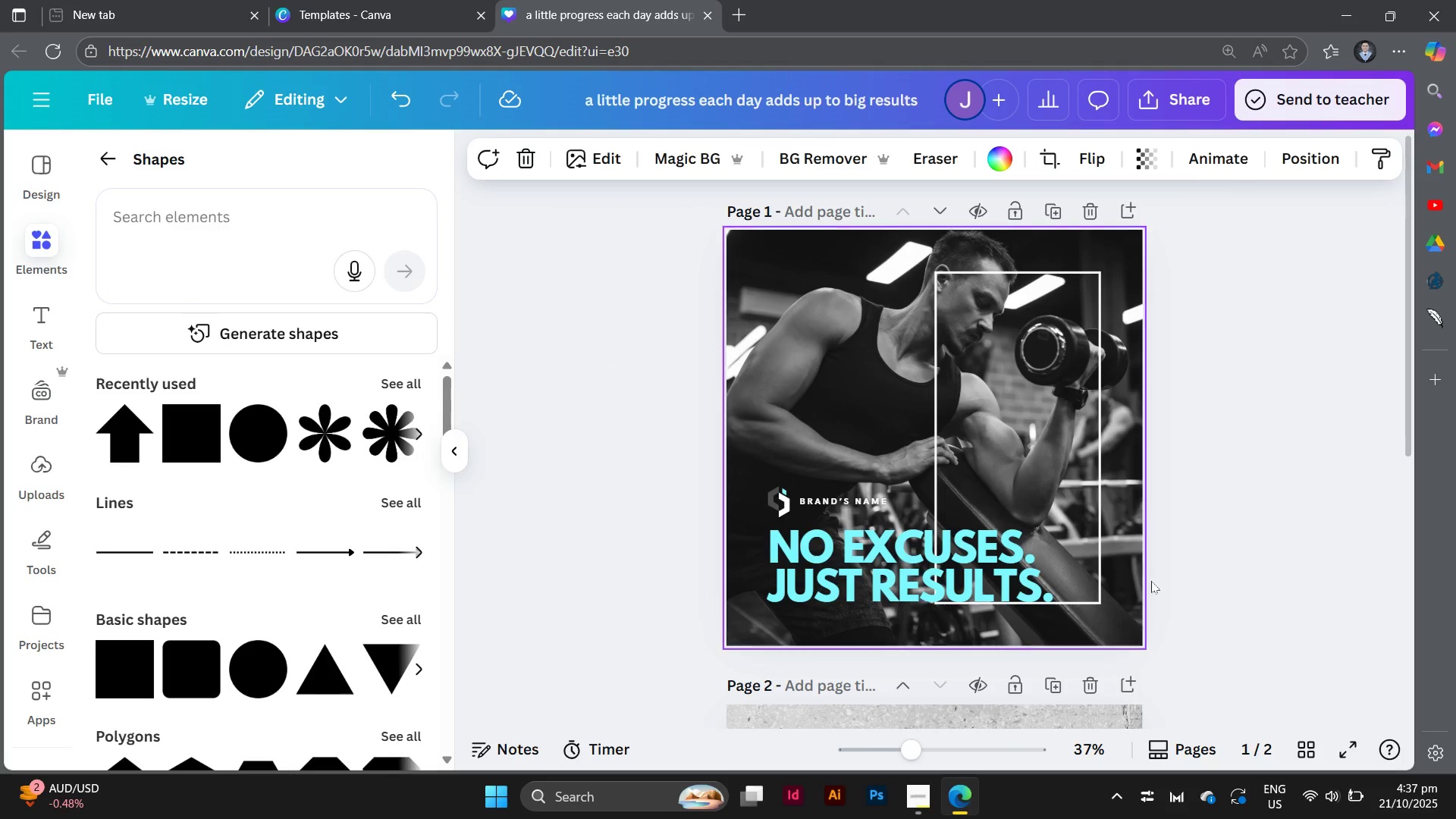 
scroll: coordinate [1333, 552], scroll_direction: up, amount: 2.0
 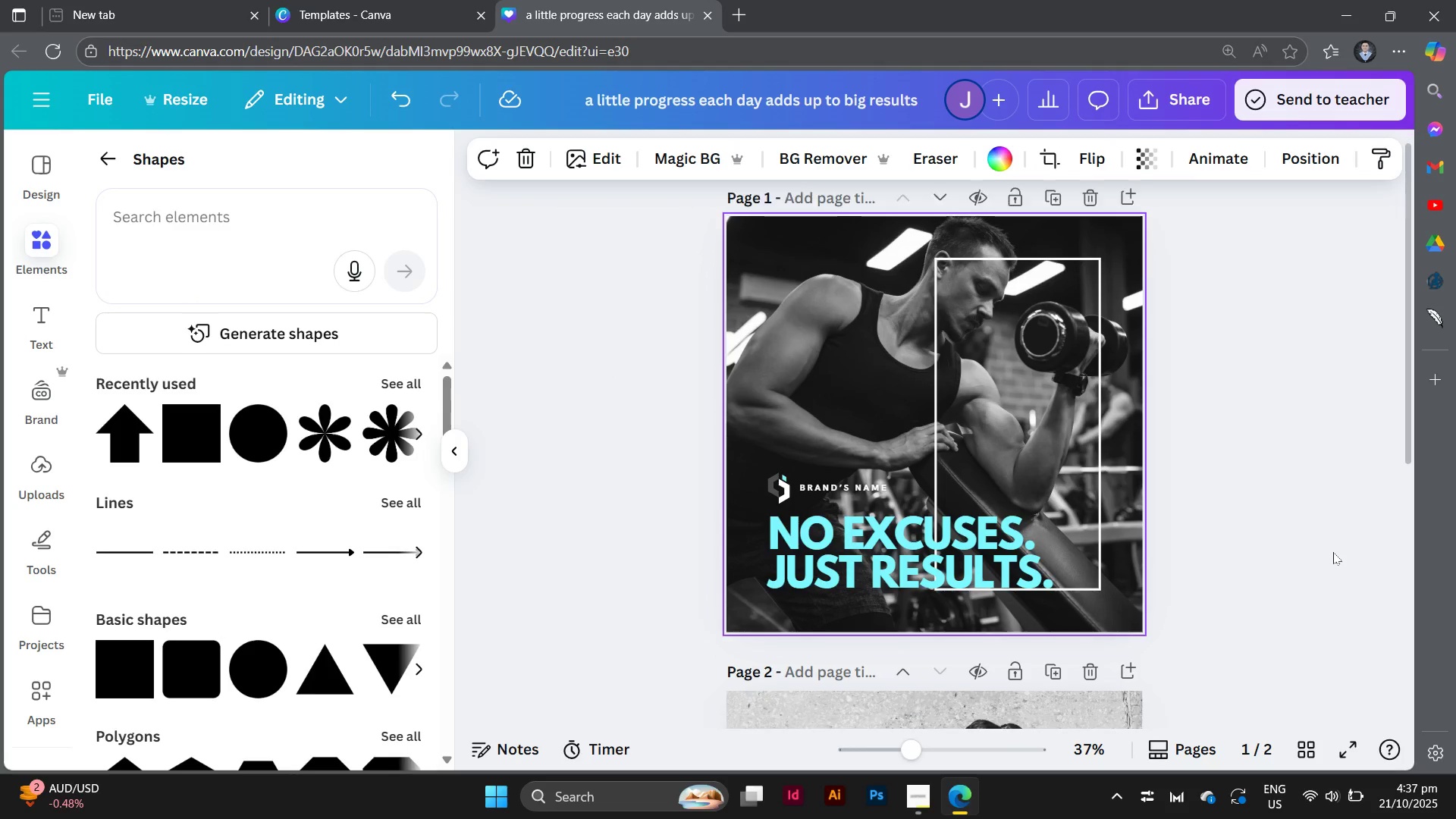 
scroll: coordinate [1333, 552], scroll_direction: down, amount: 2.0
 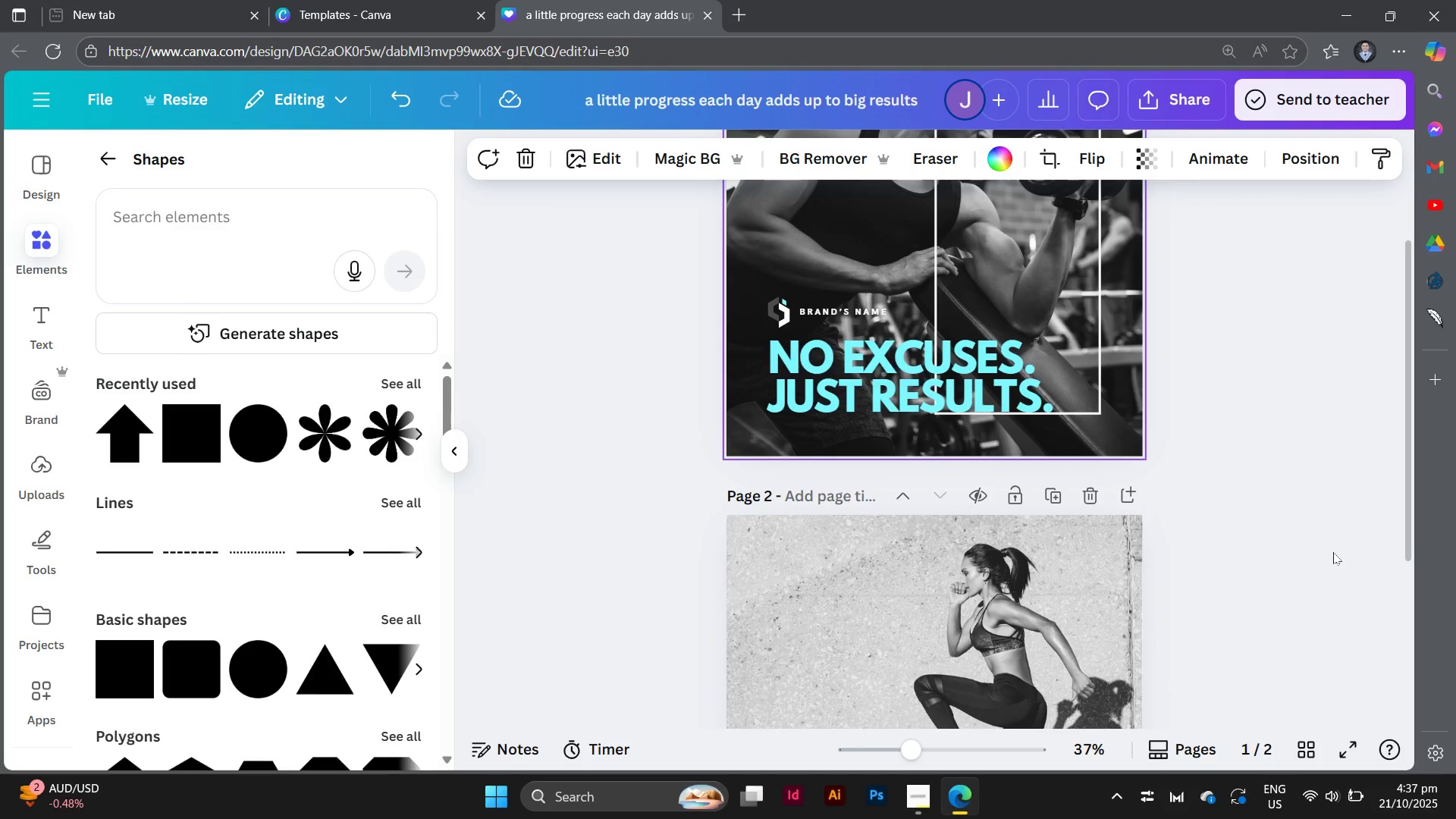 
scroll: coordinate [1333, 552], scroll_direction: up, amount: 2.0
 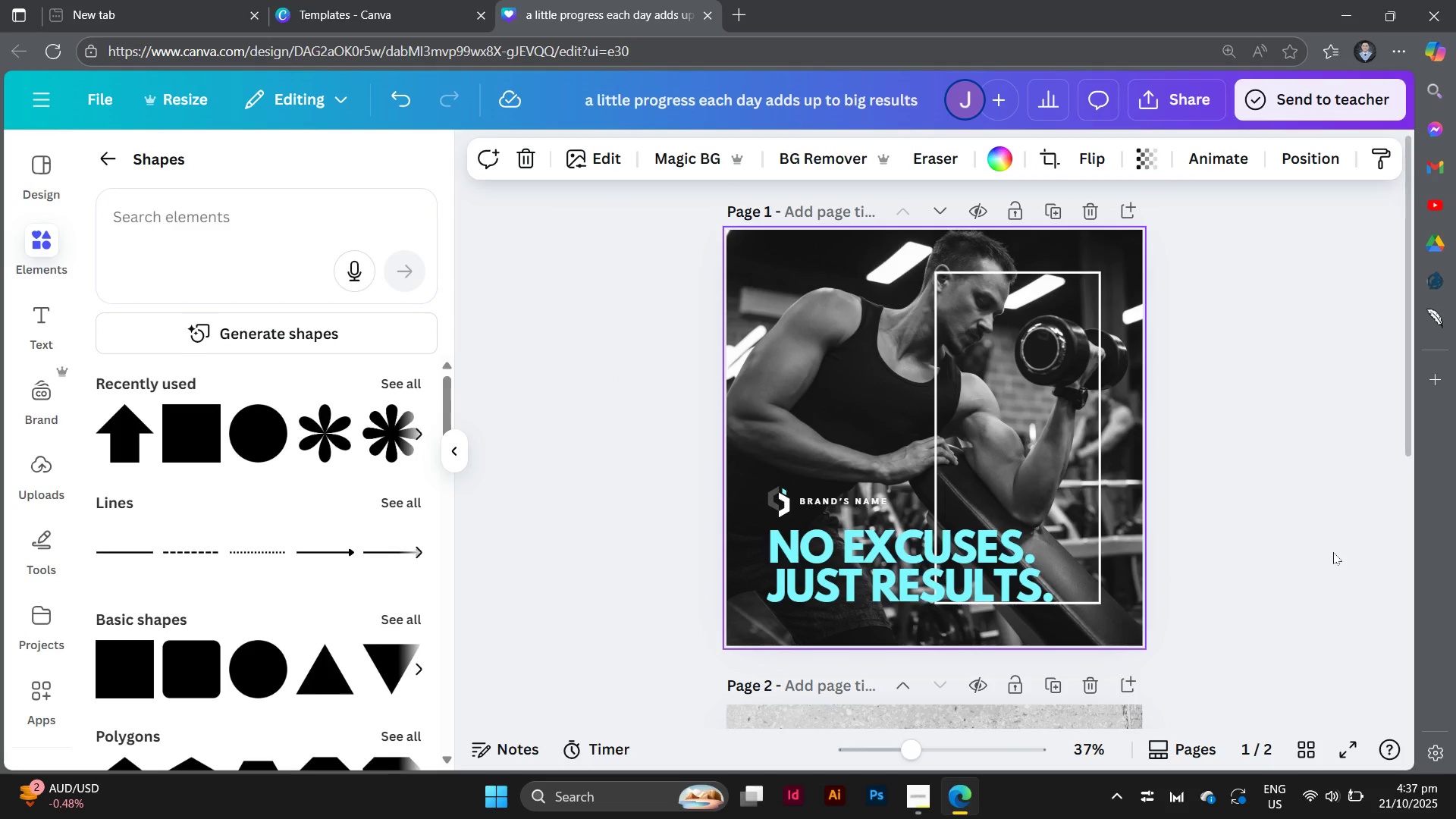 
scroll: coordinate [1333, 552], scroll_direction: down, amount: 1.0
 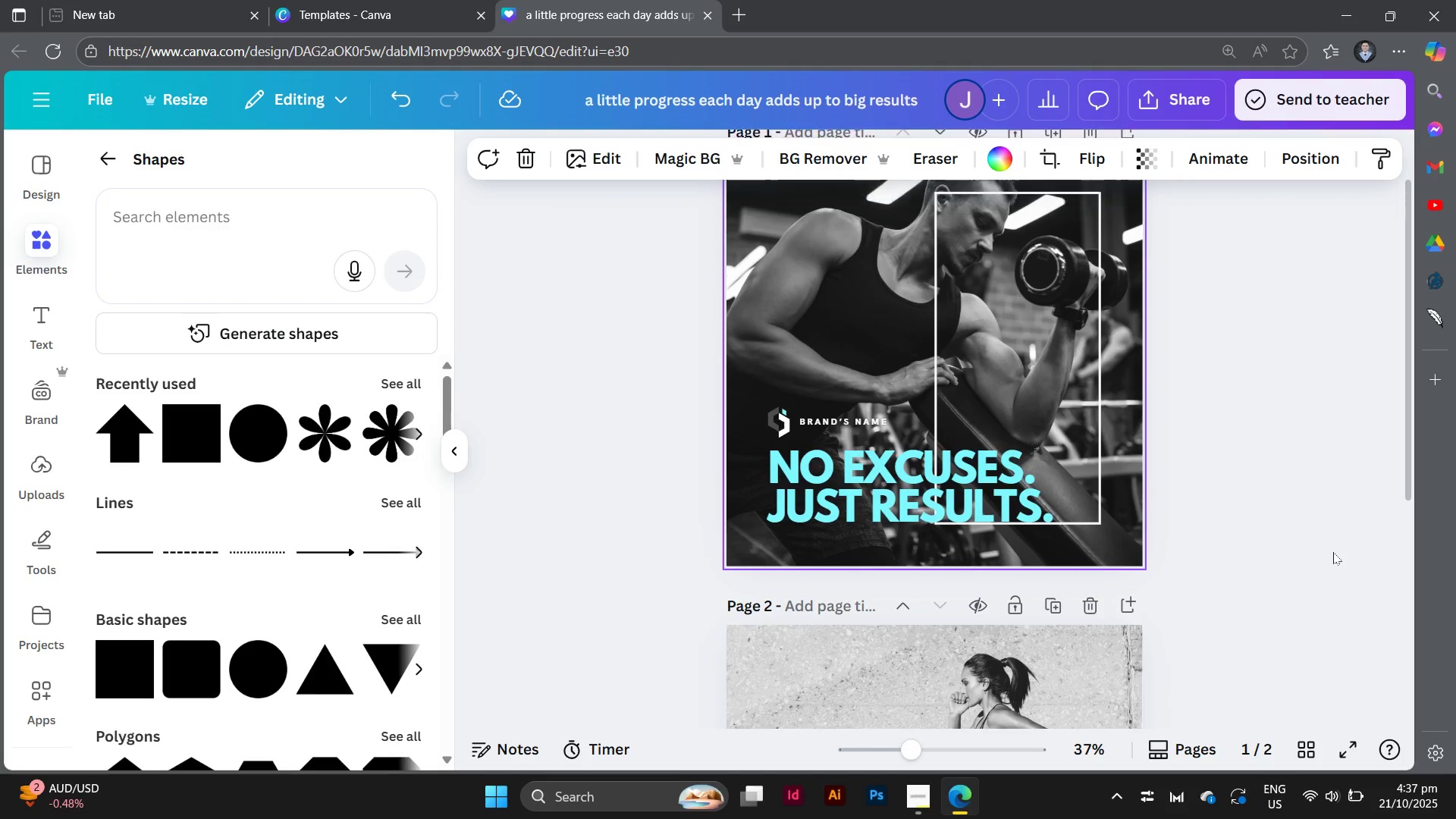 
scroll: coordinate [1333, 552], scroll_direction: up, amount: 3.0
 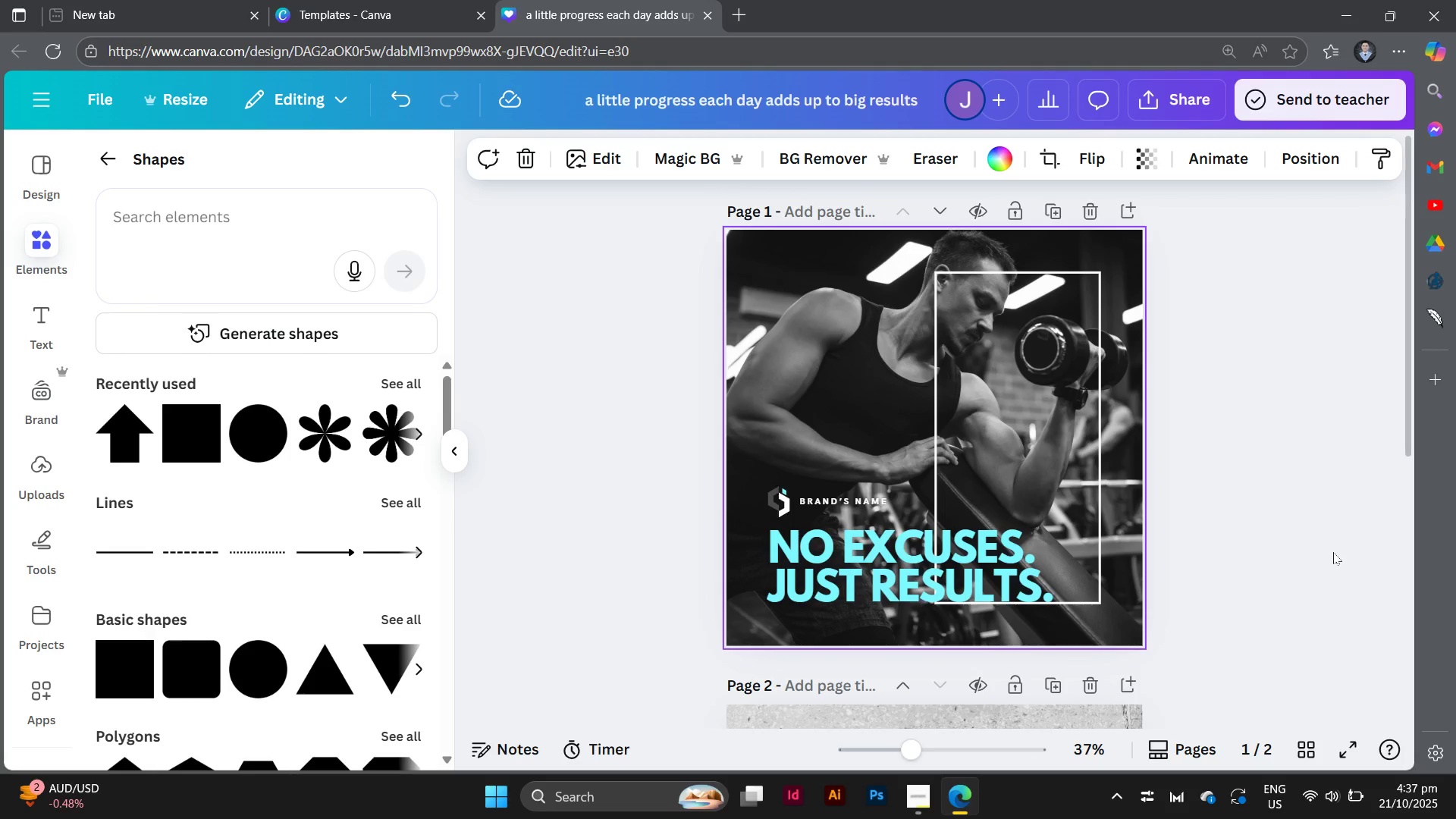 
left_click([956, 404])
 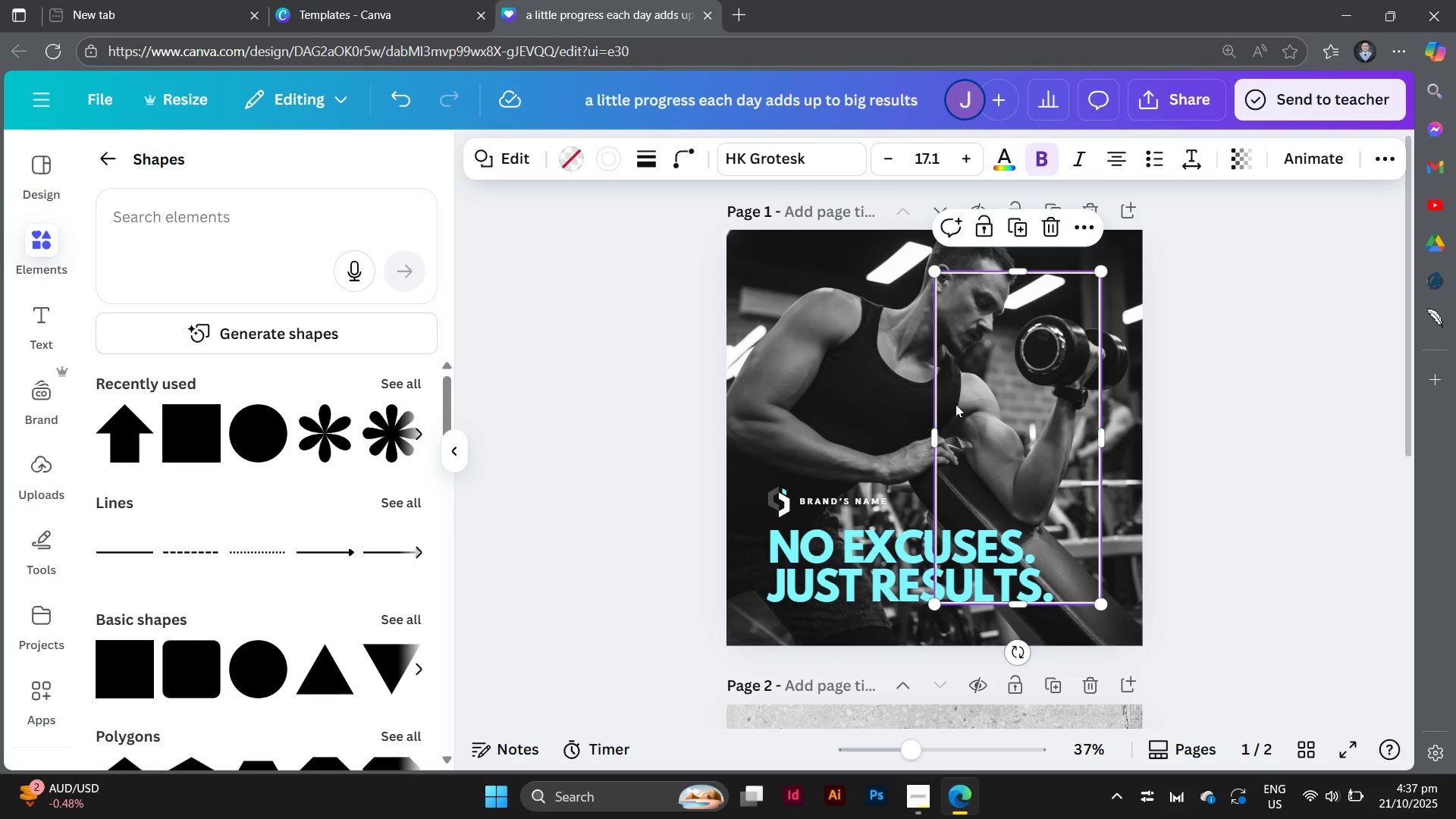 
key(Backspace)
 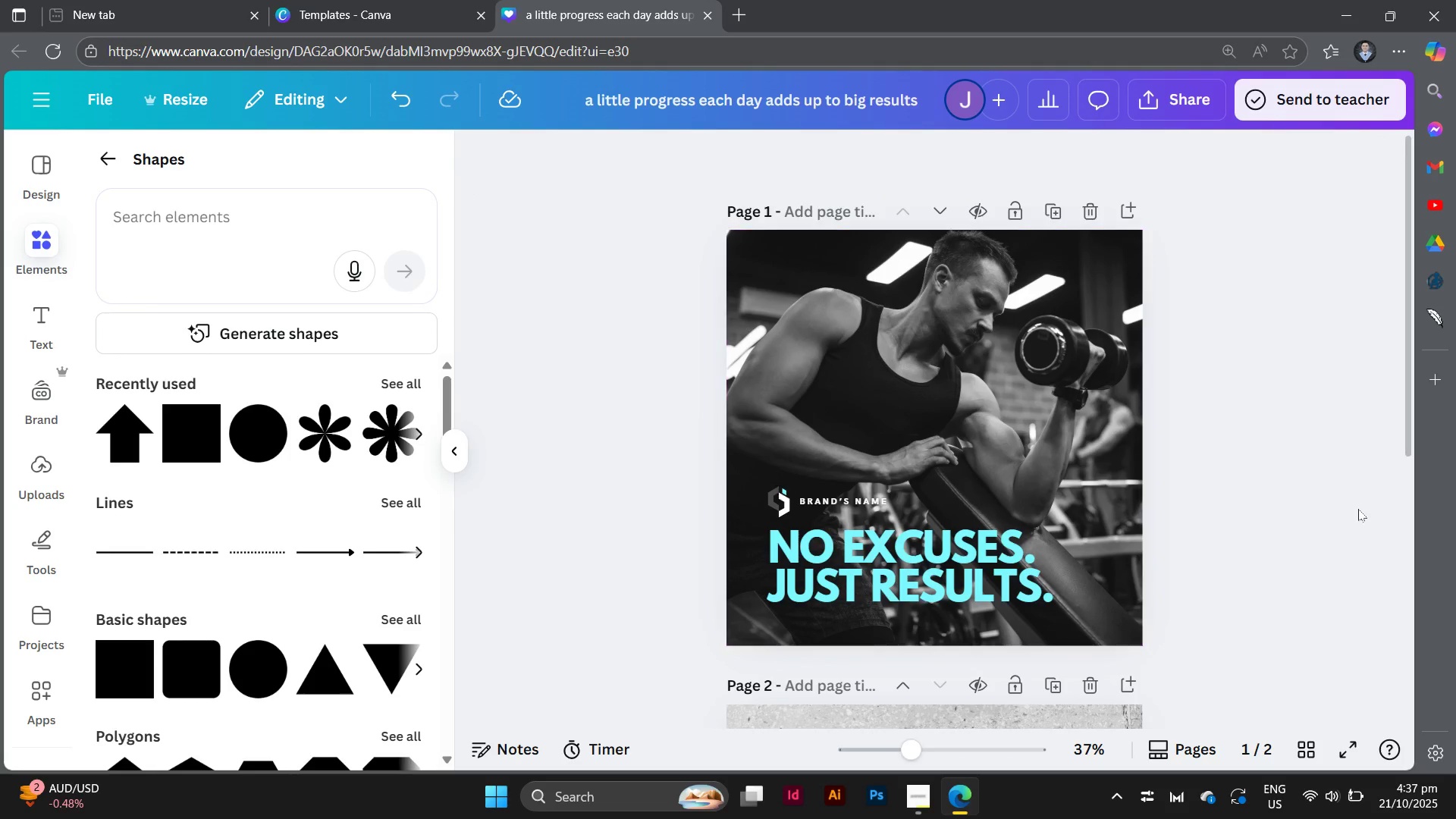 
left_click([1358, 509])
 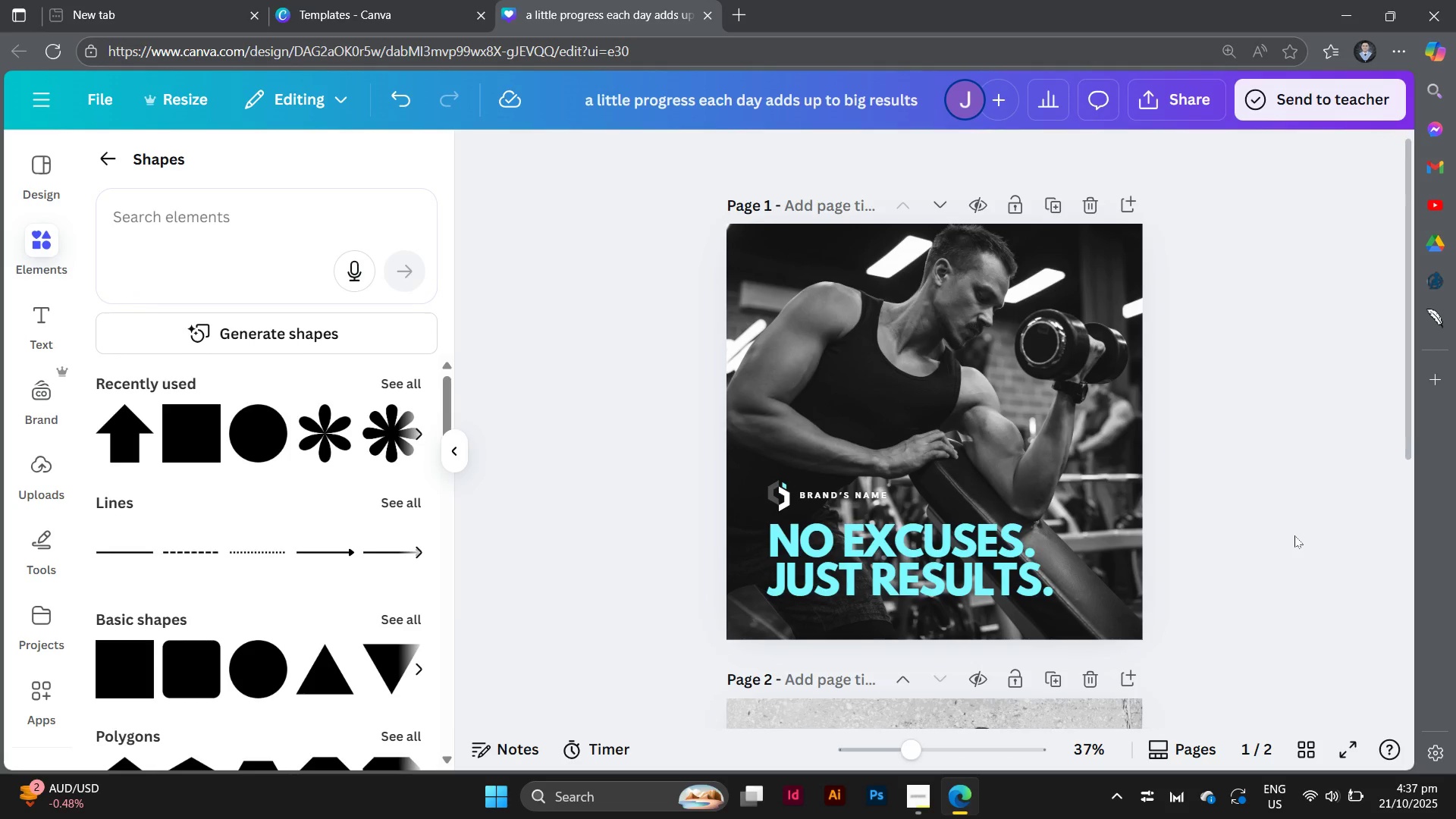 
scroll: coordinate [1294, 535], scroll_direction: down, amount: 6.0
 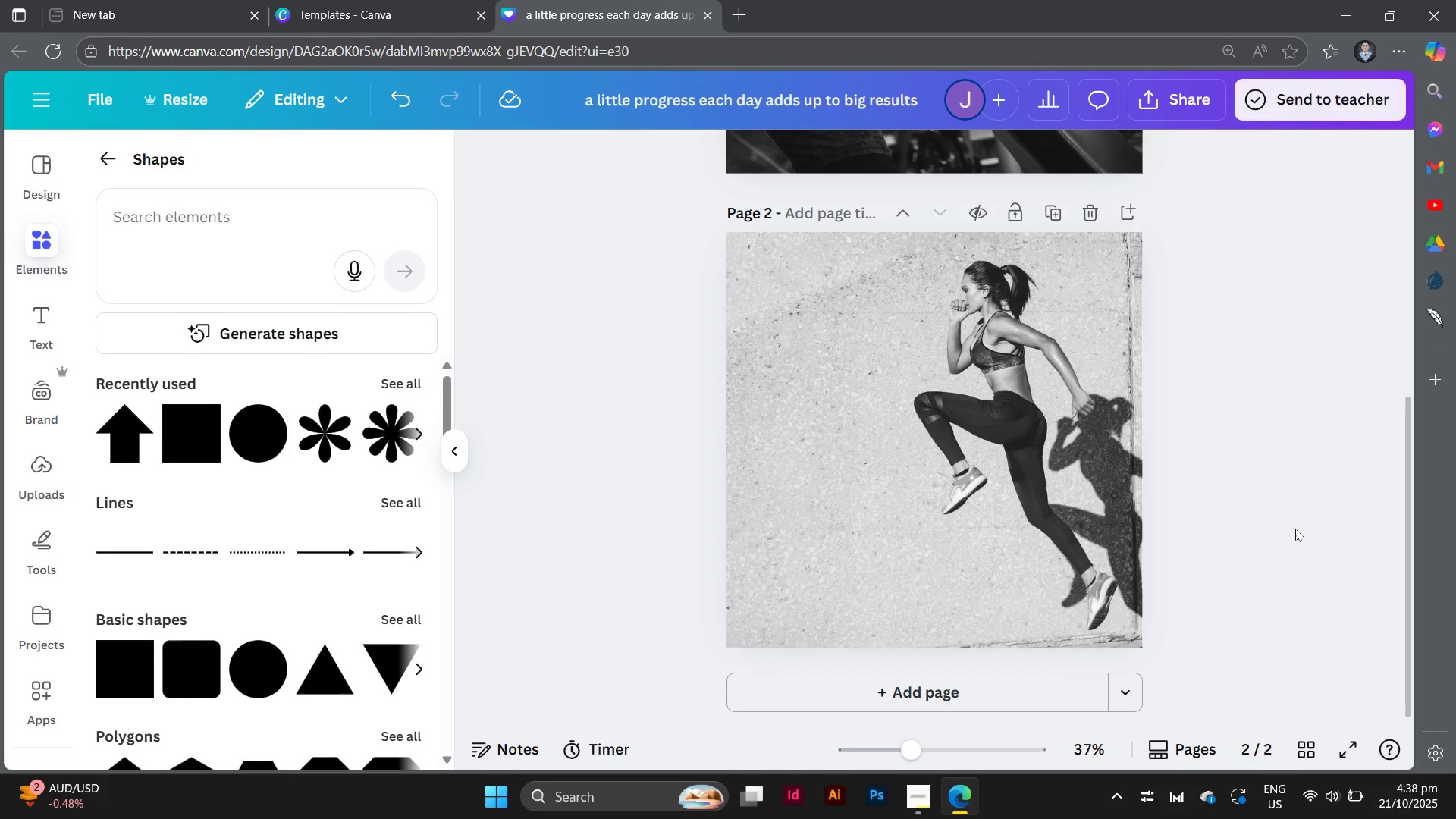 
wait(21.22)
 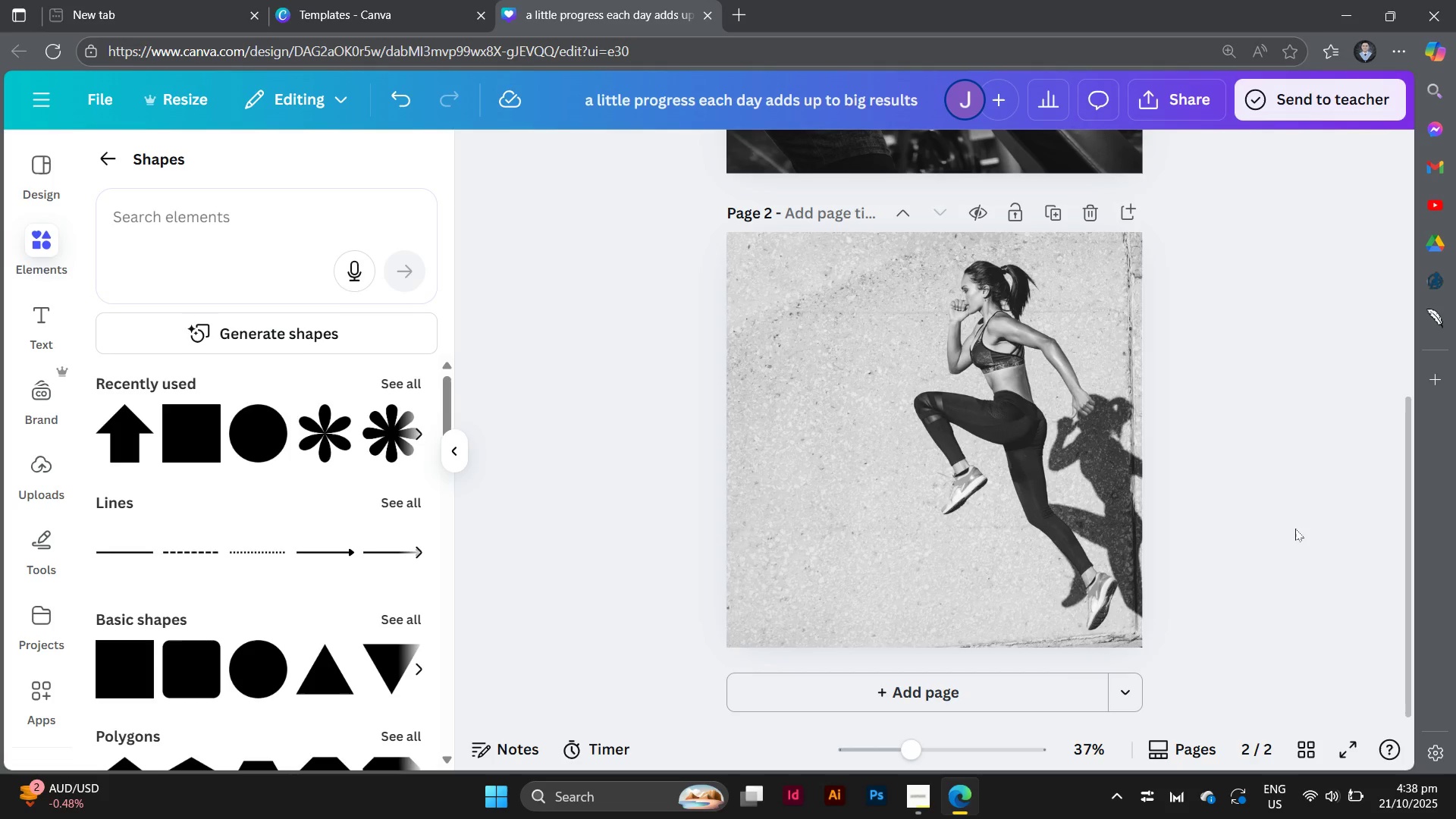 
left_click([956, 424])
 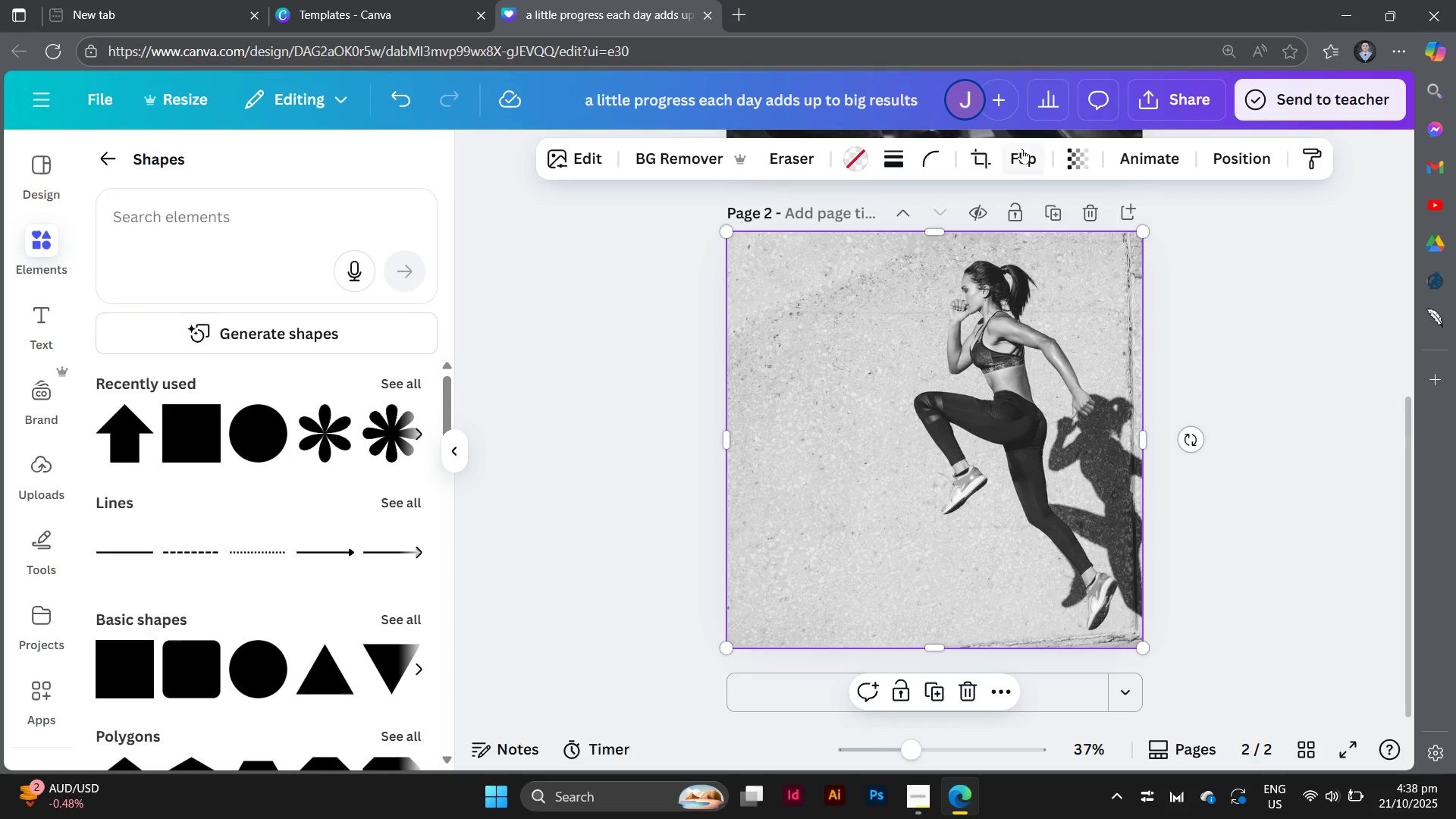 
left_click([1022, 149])
 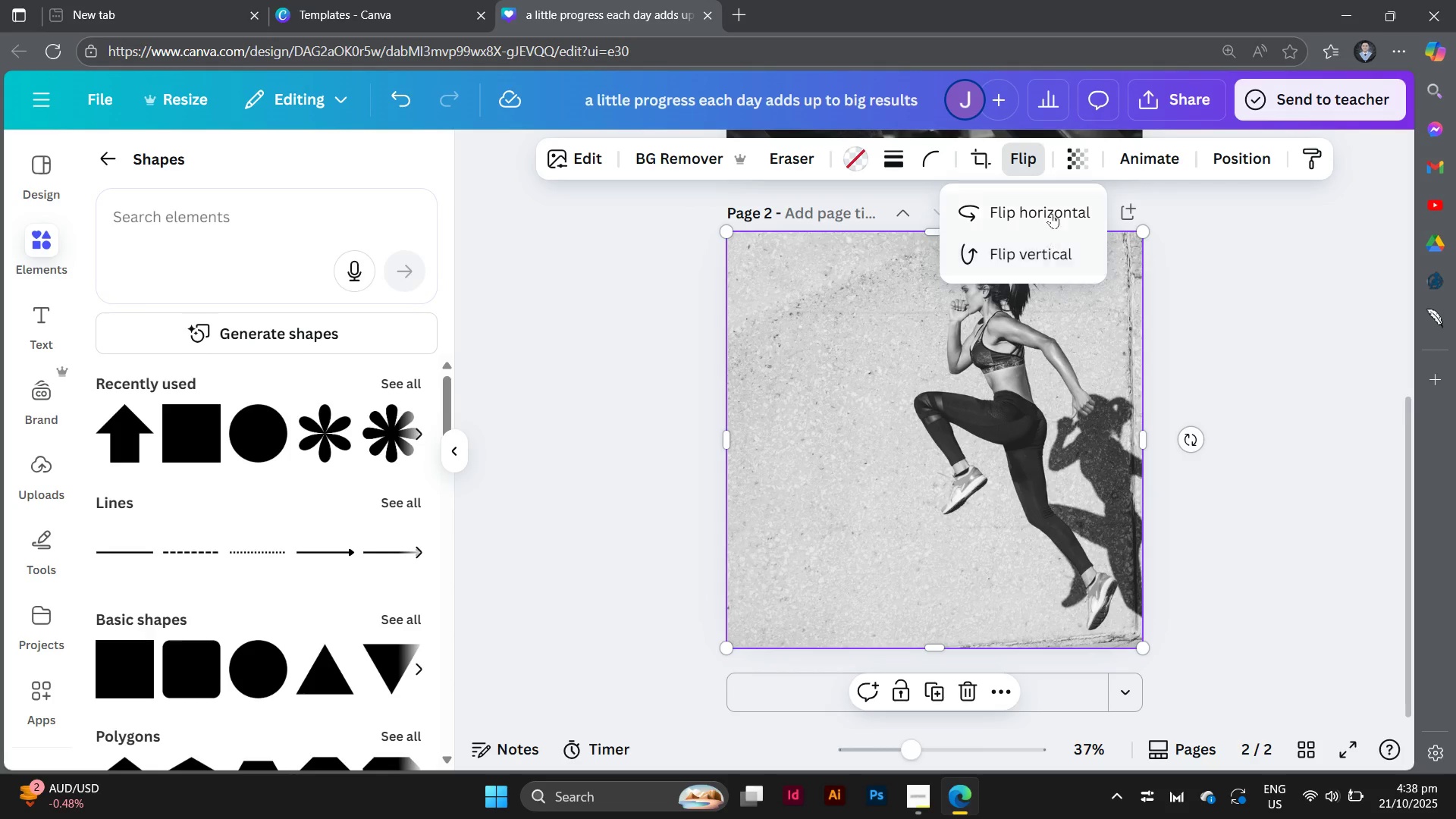 
left_click([1052, 212])
 